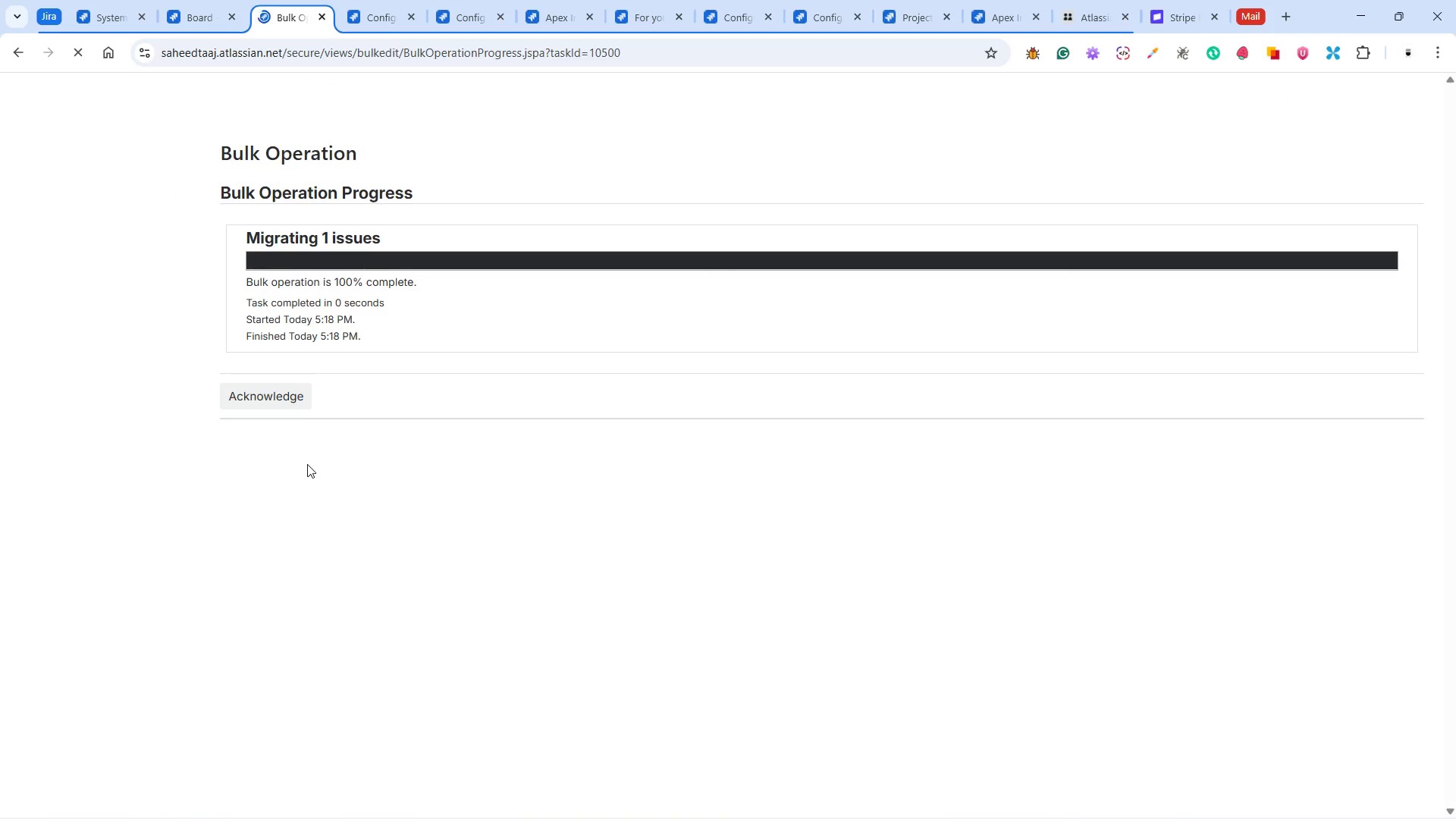 
left_click([281, 406])
 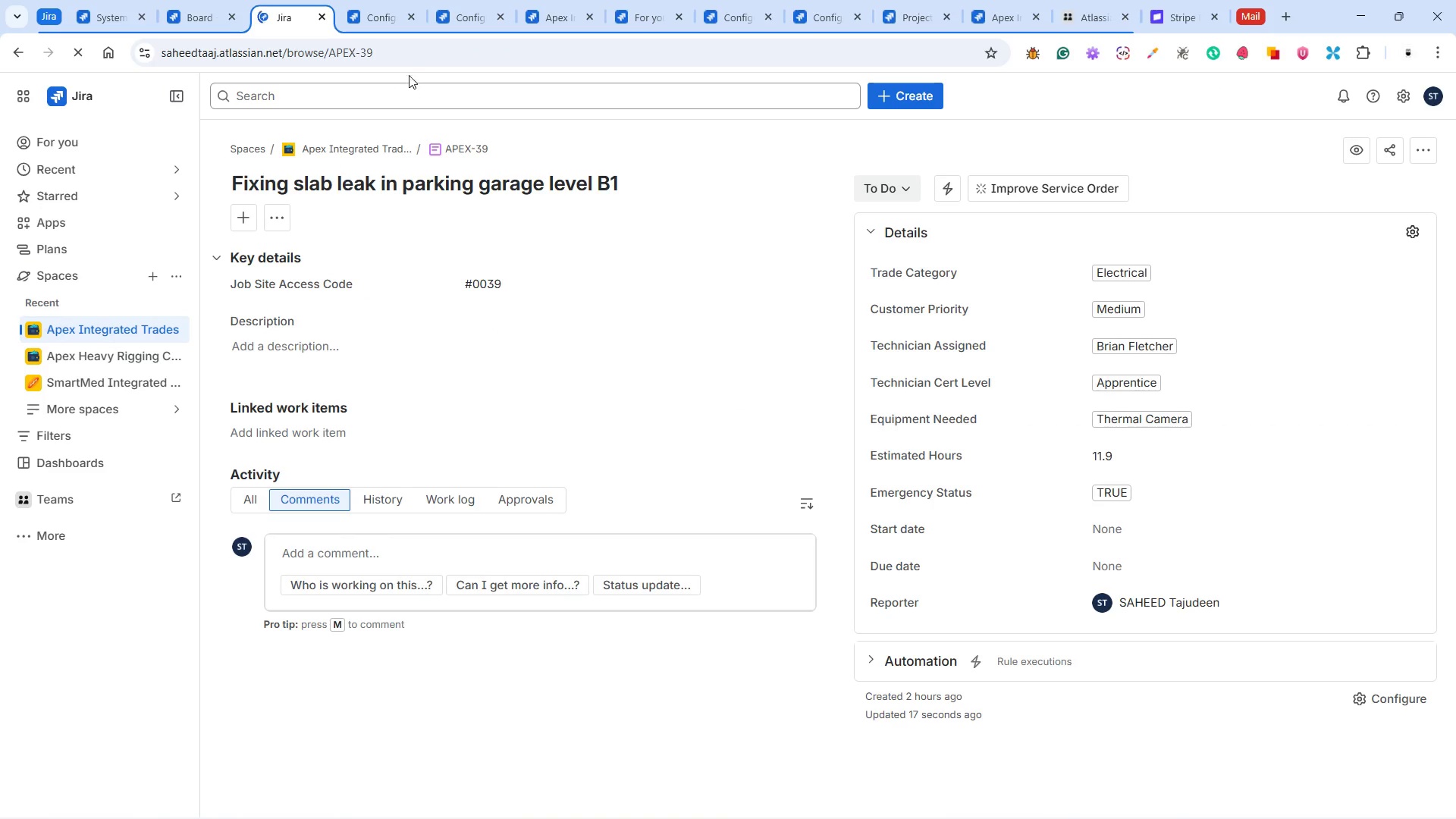 
wait(7.66)
 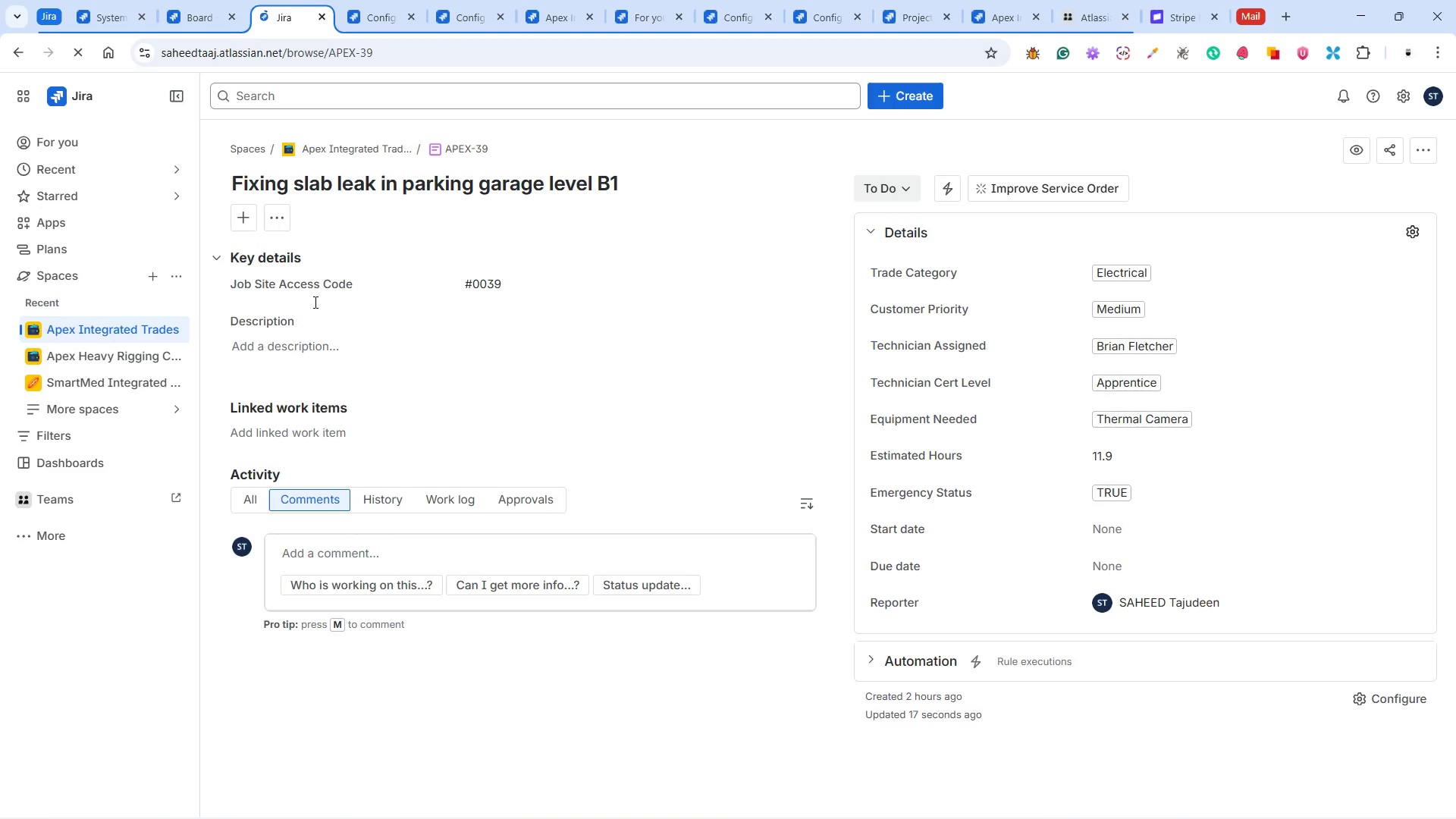 
left_click([412, 55])
 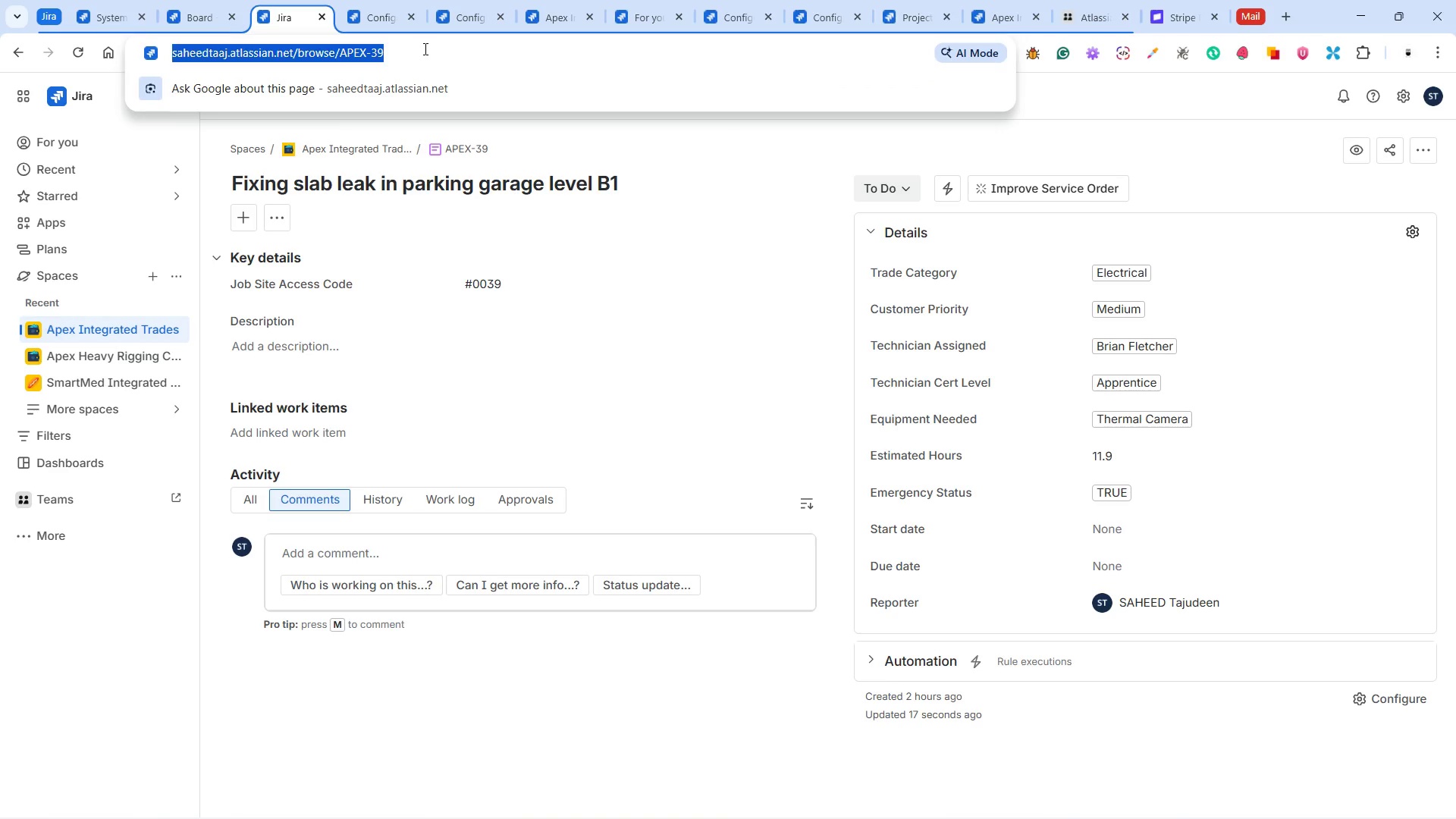 
left_click([424, 49])
 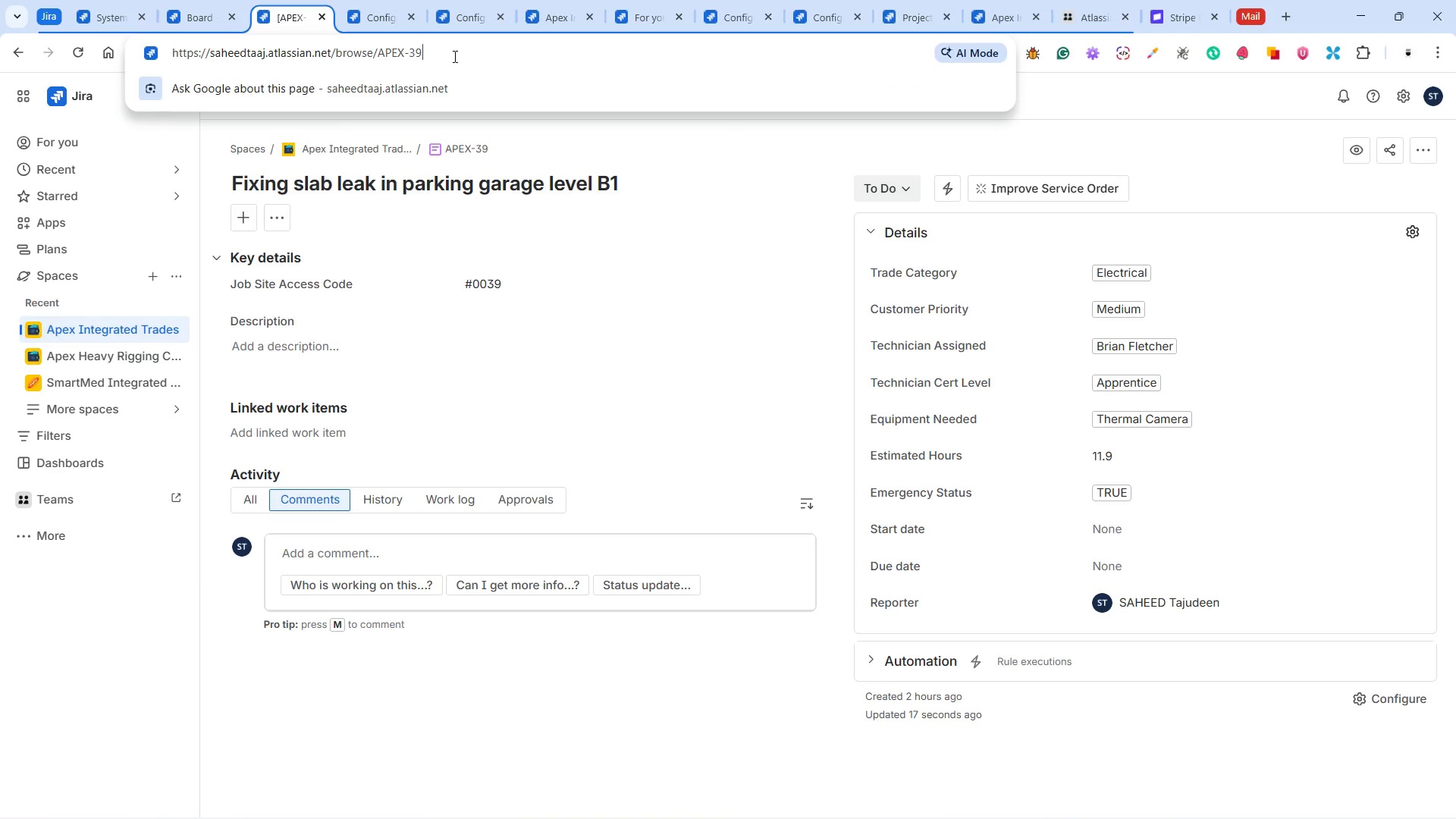 
key(Backspace)
 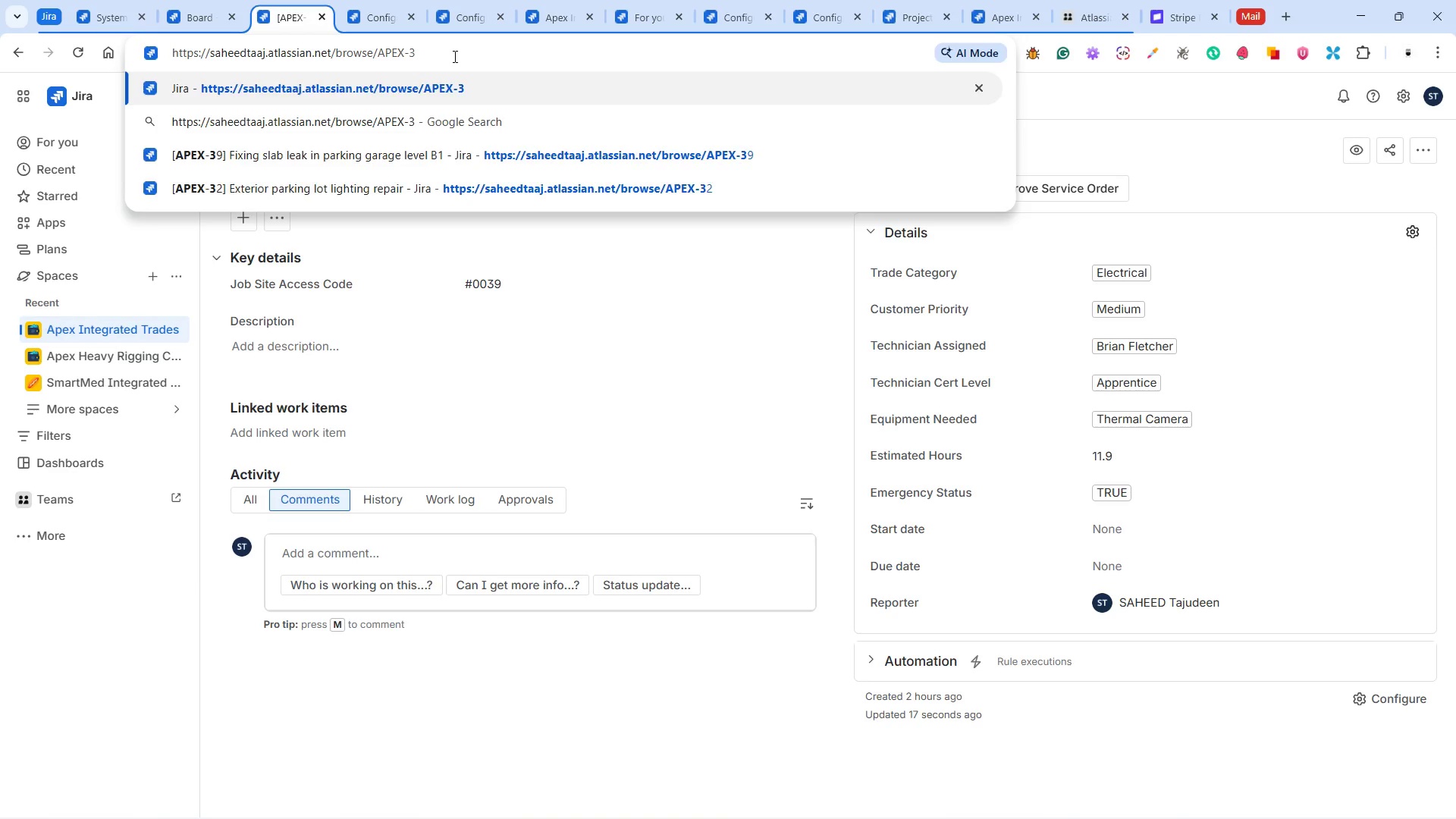 
key(8)
 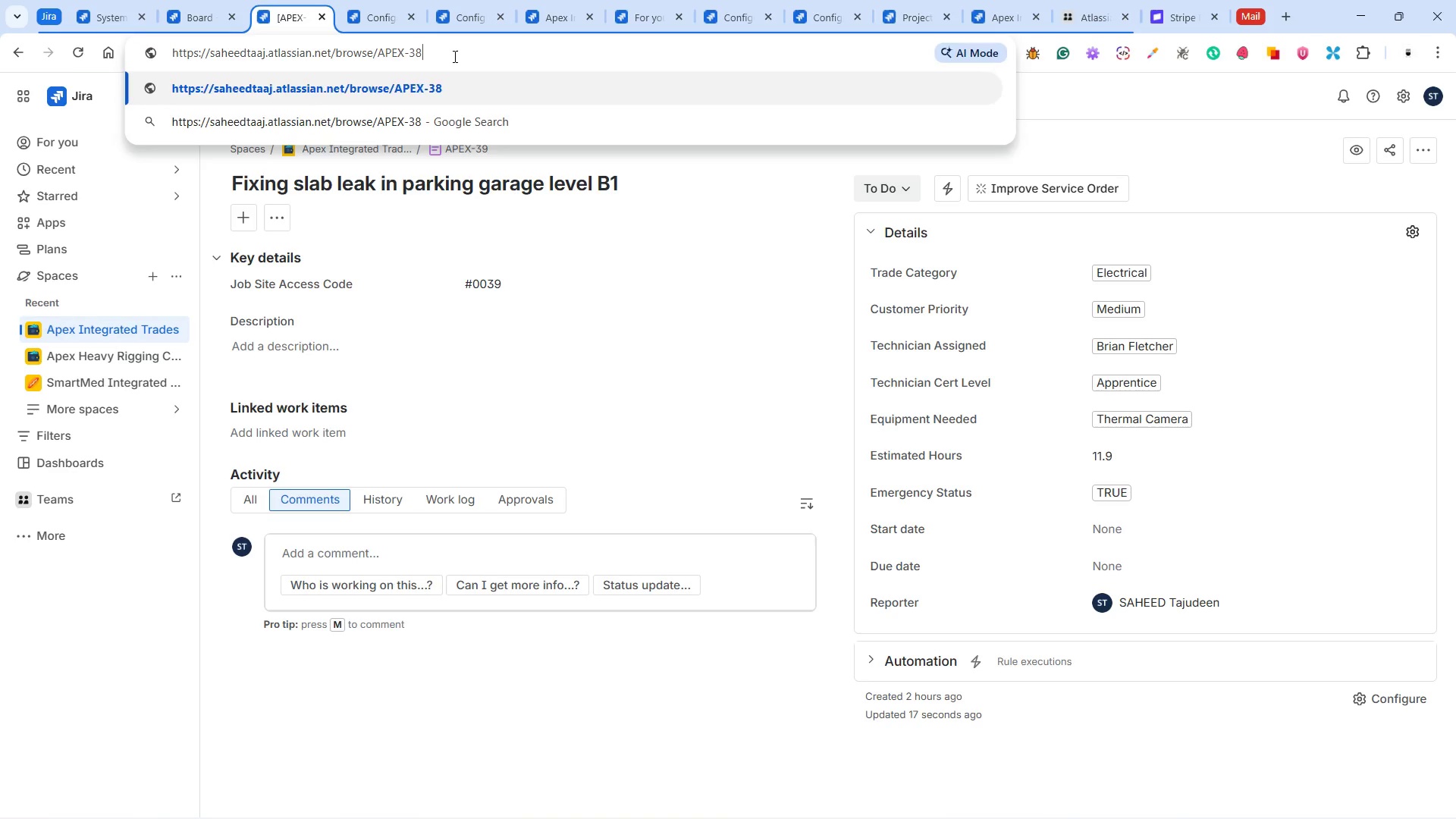 
key(Enter)
 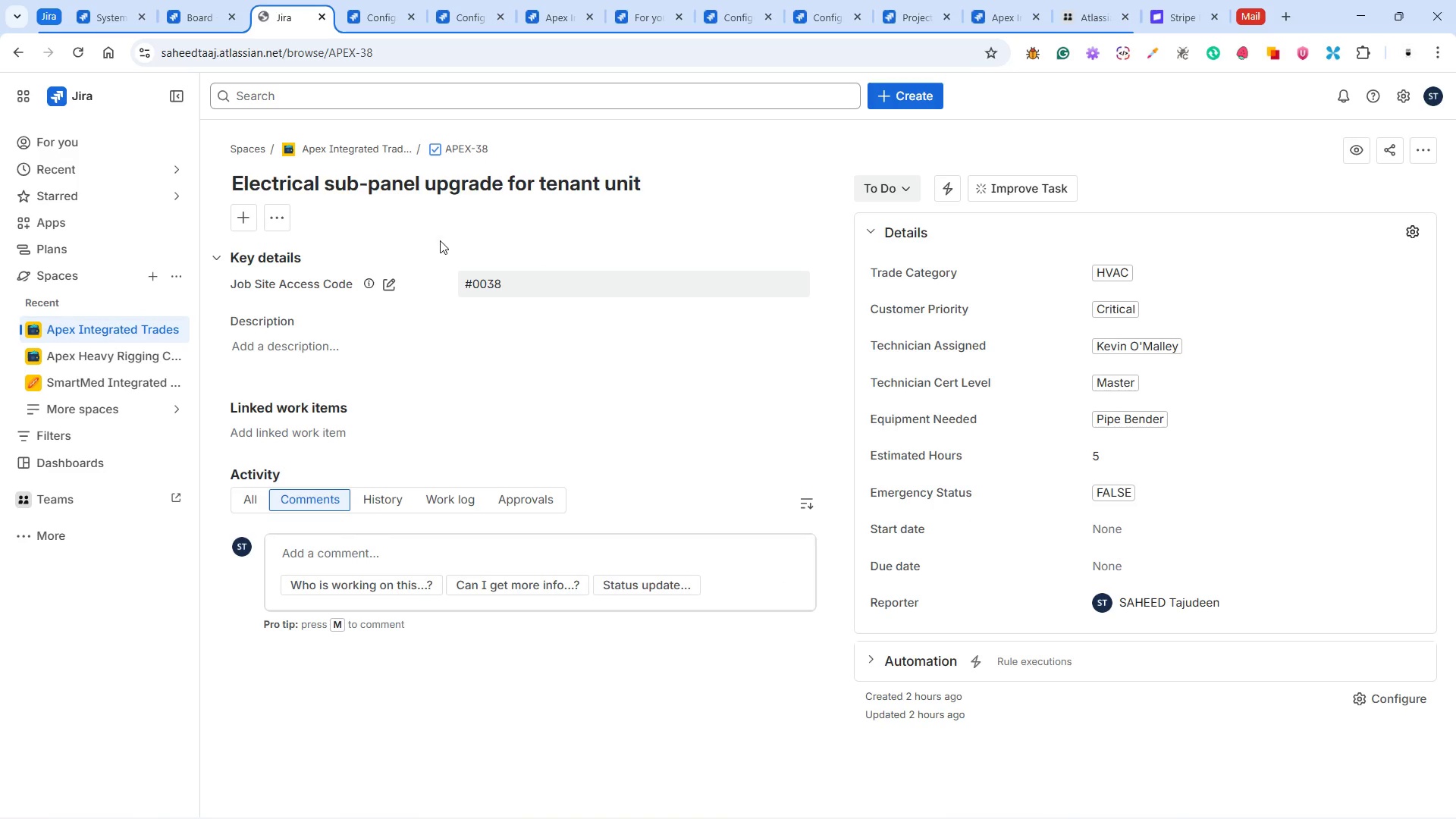 
wait(5.44)
 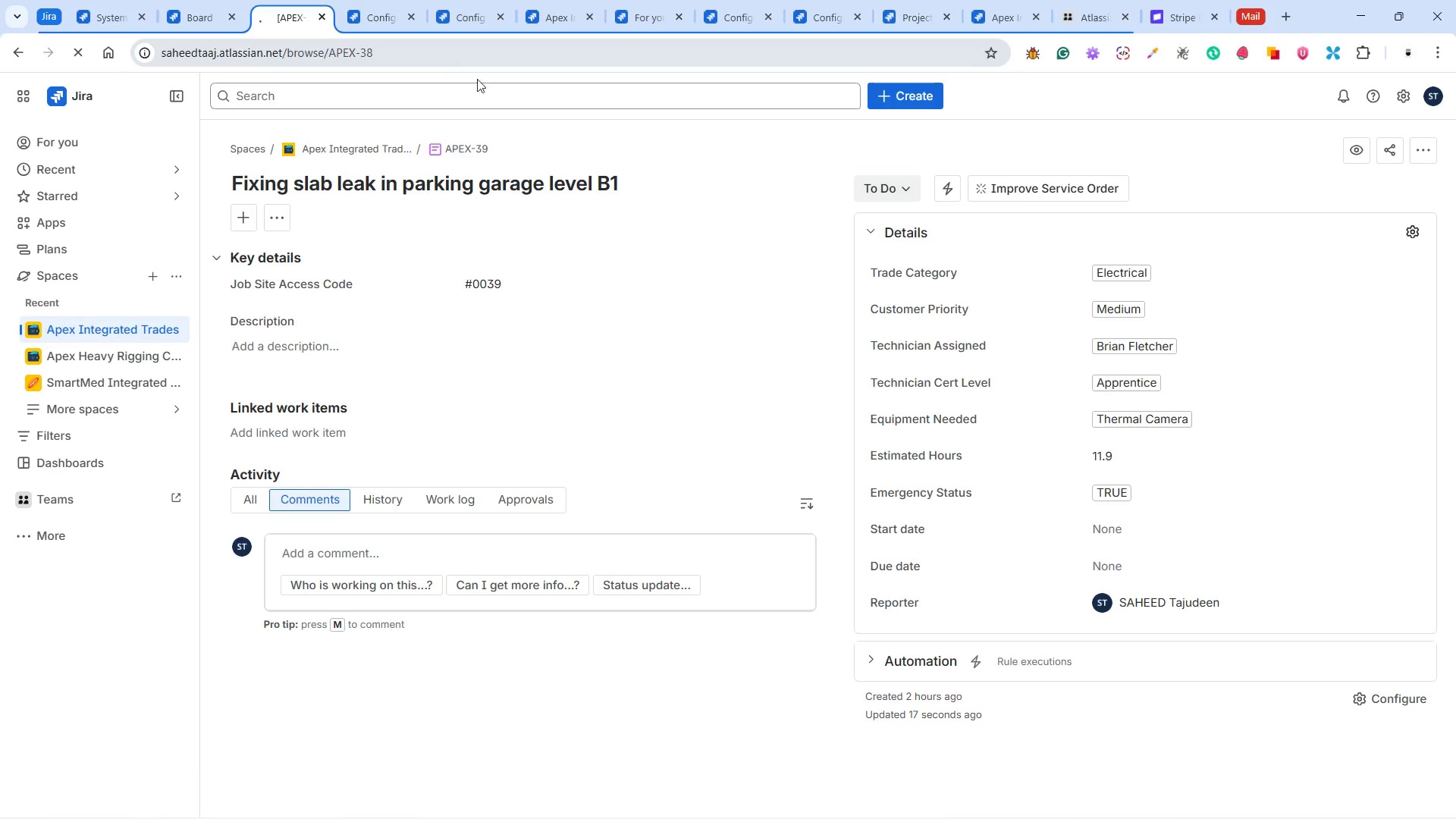 
left_click([432, 148])
 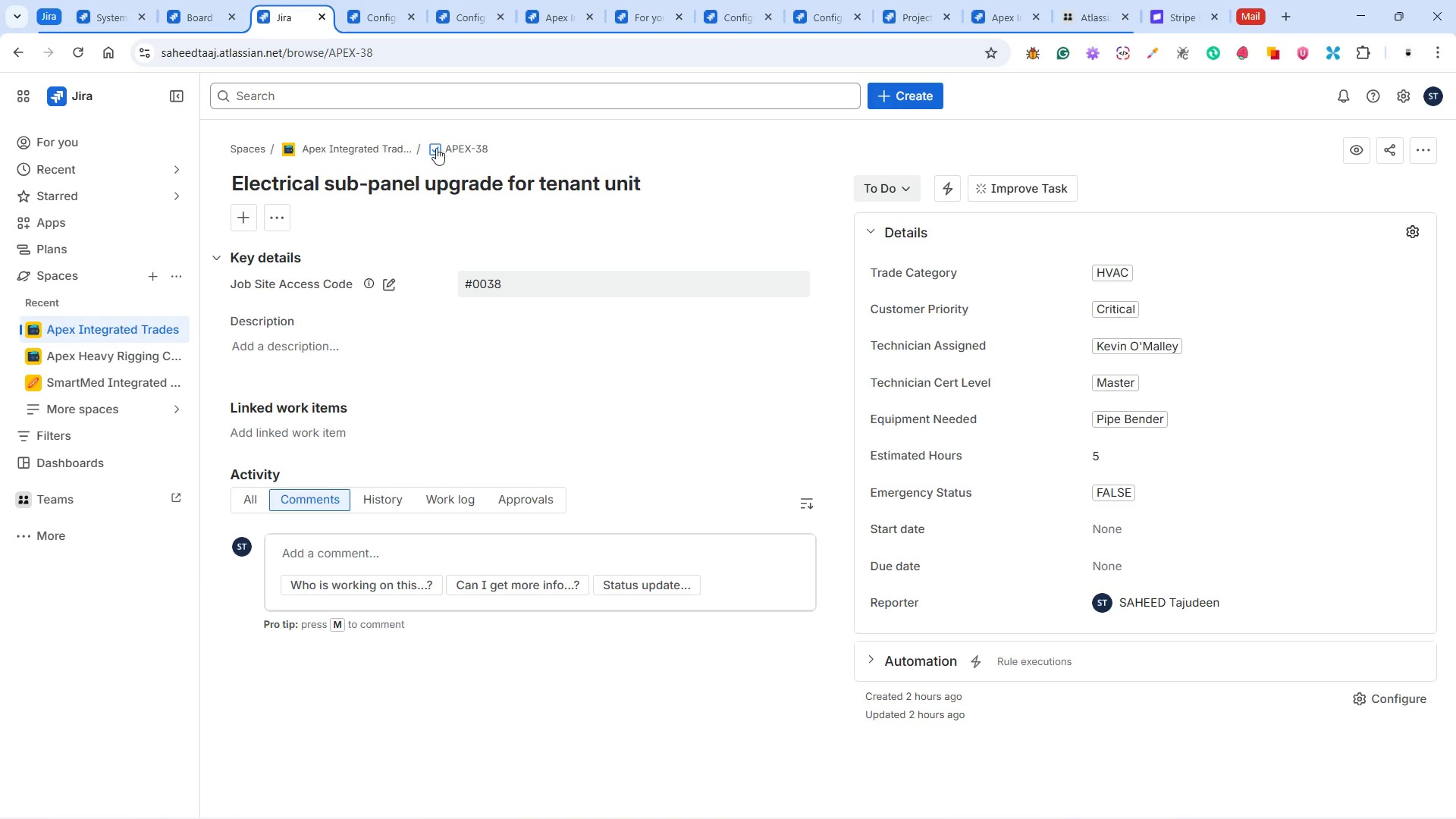 
left_click([435, 148])
 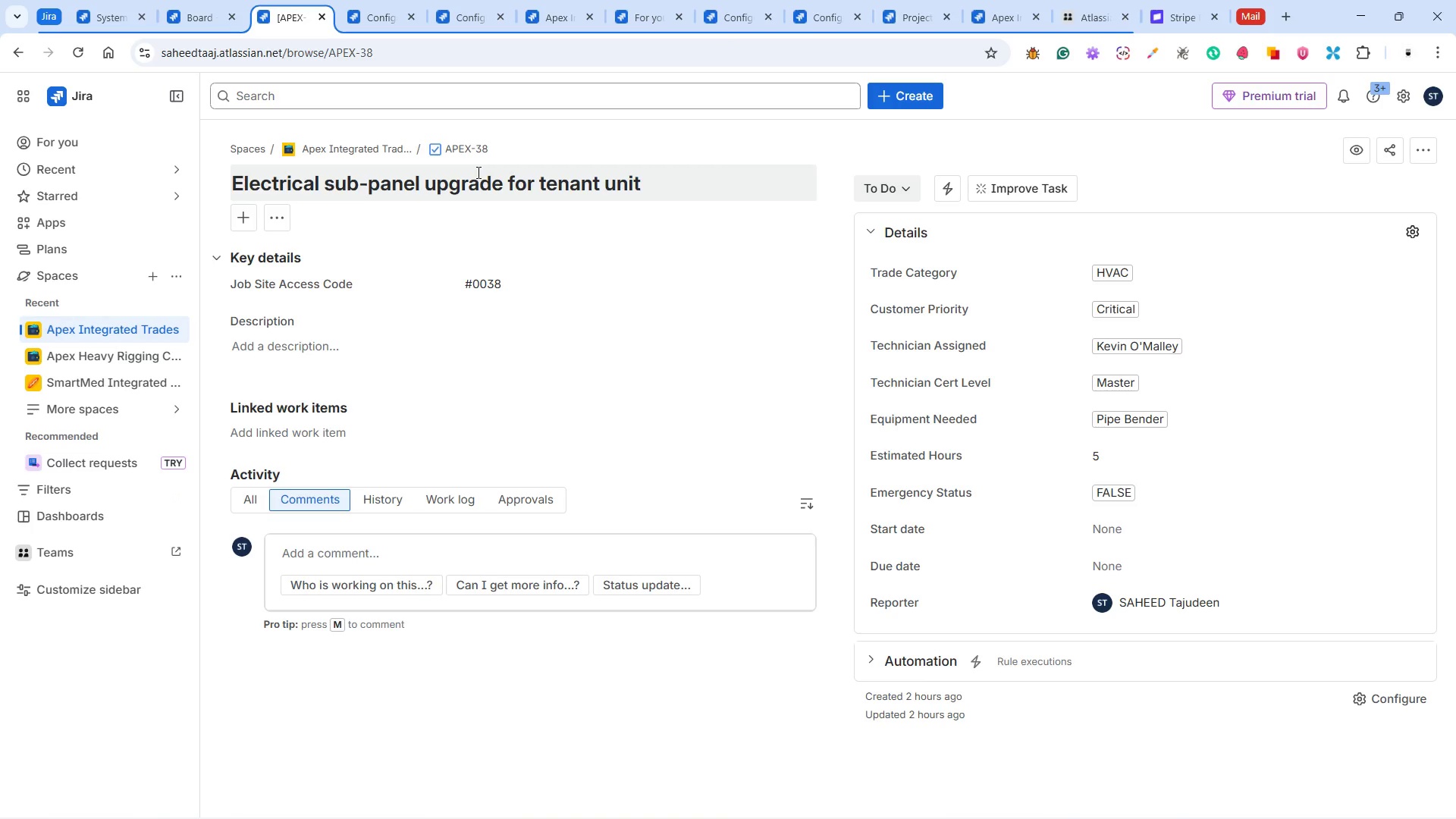 
wait(6.95)
 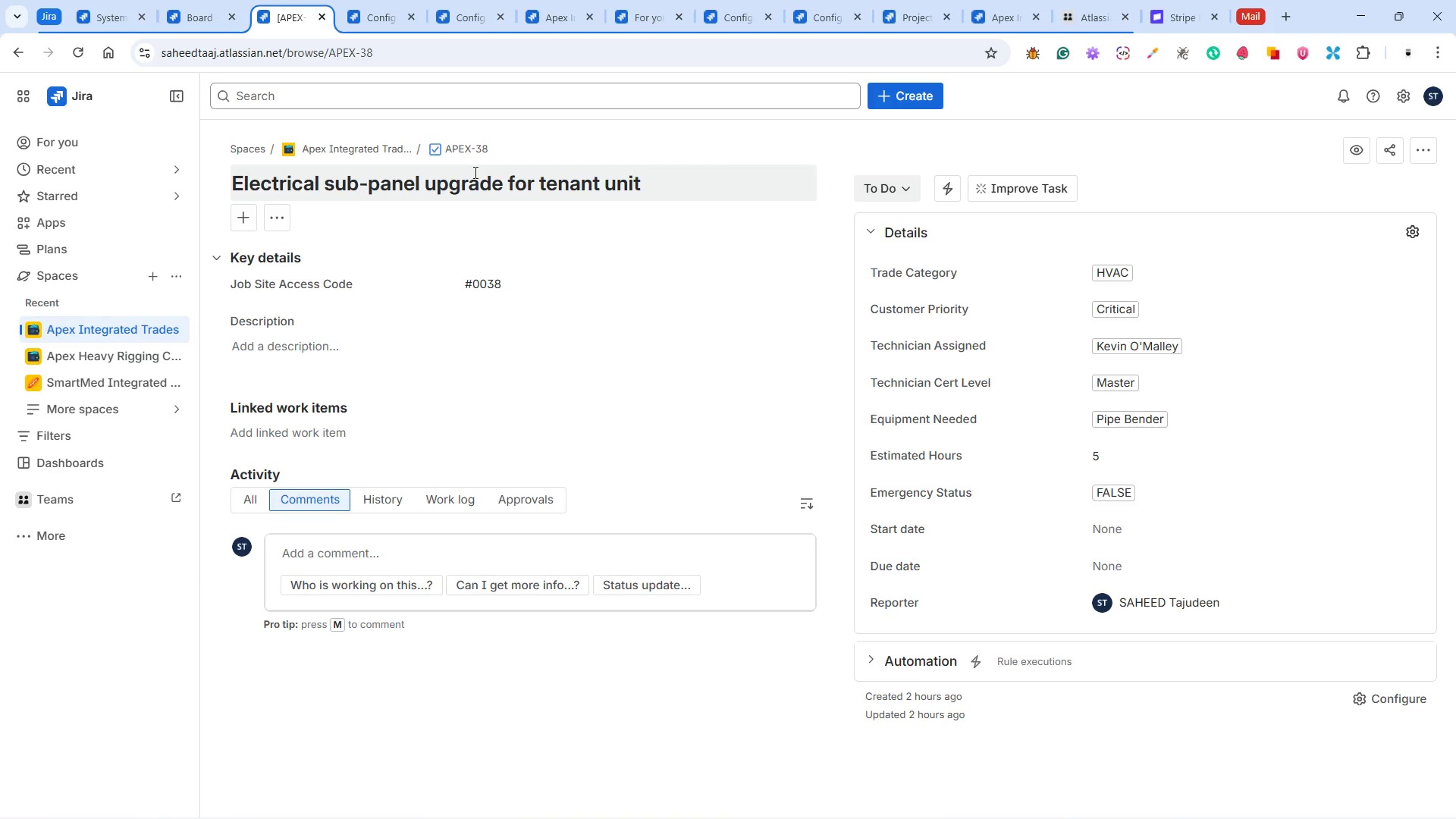 
left_click([435, 151])
 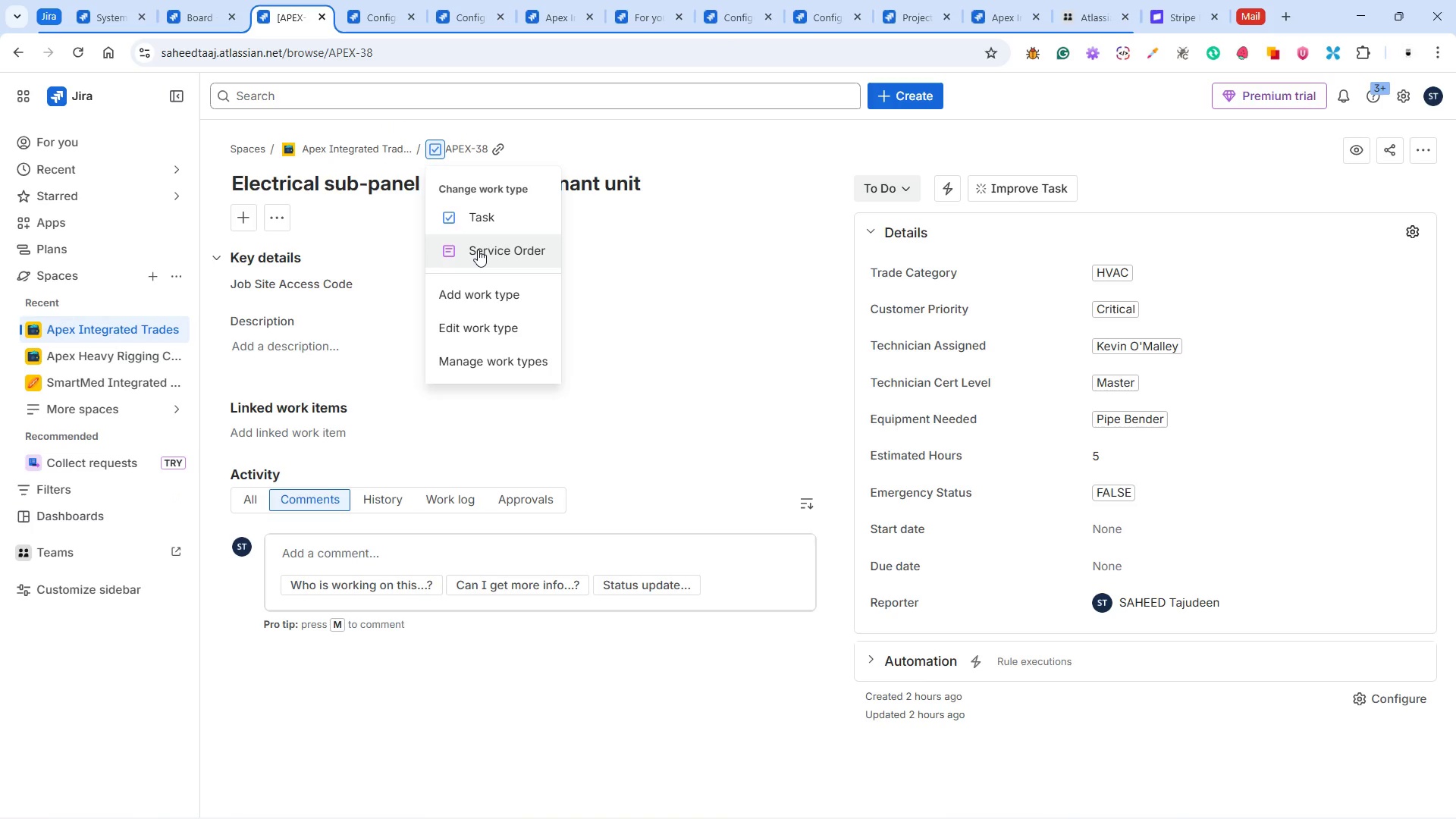 
left_click([478, 249])
 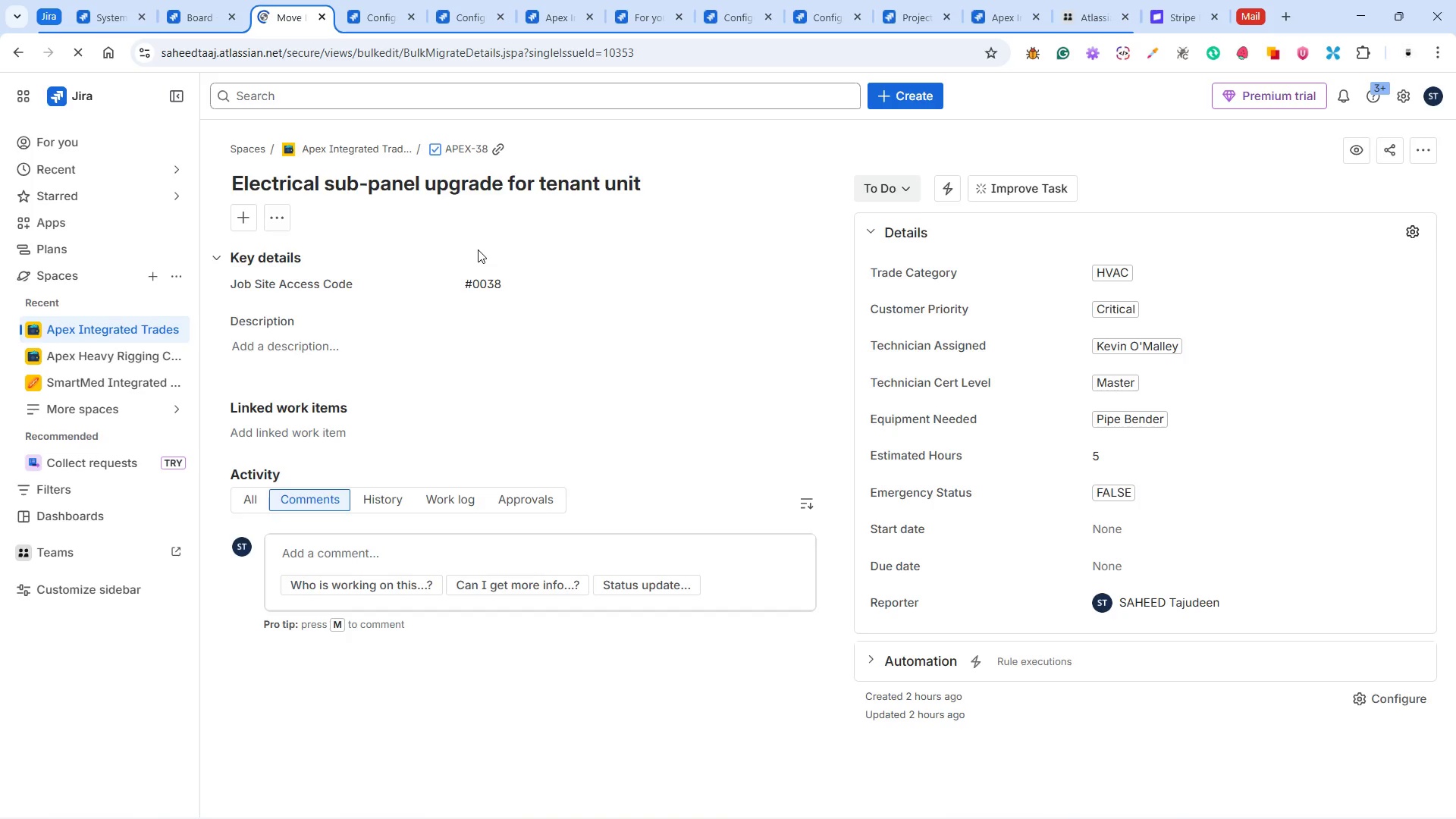 
wait(5.28)
 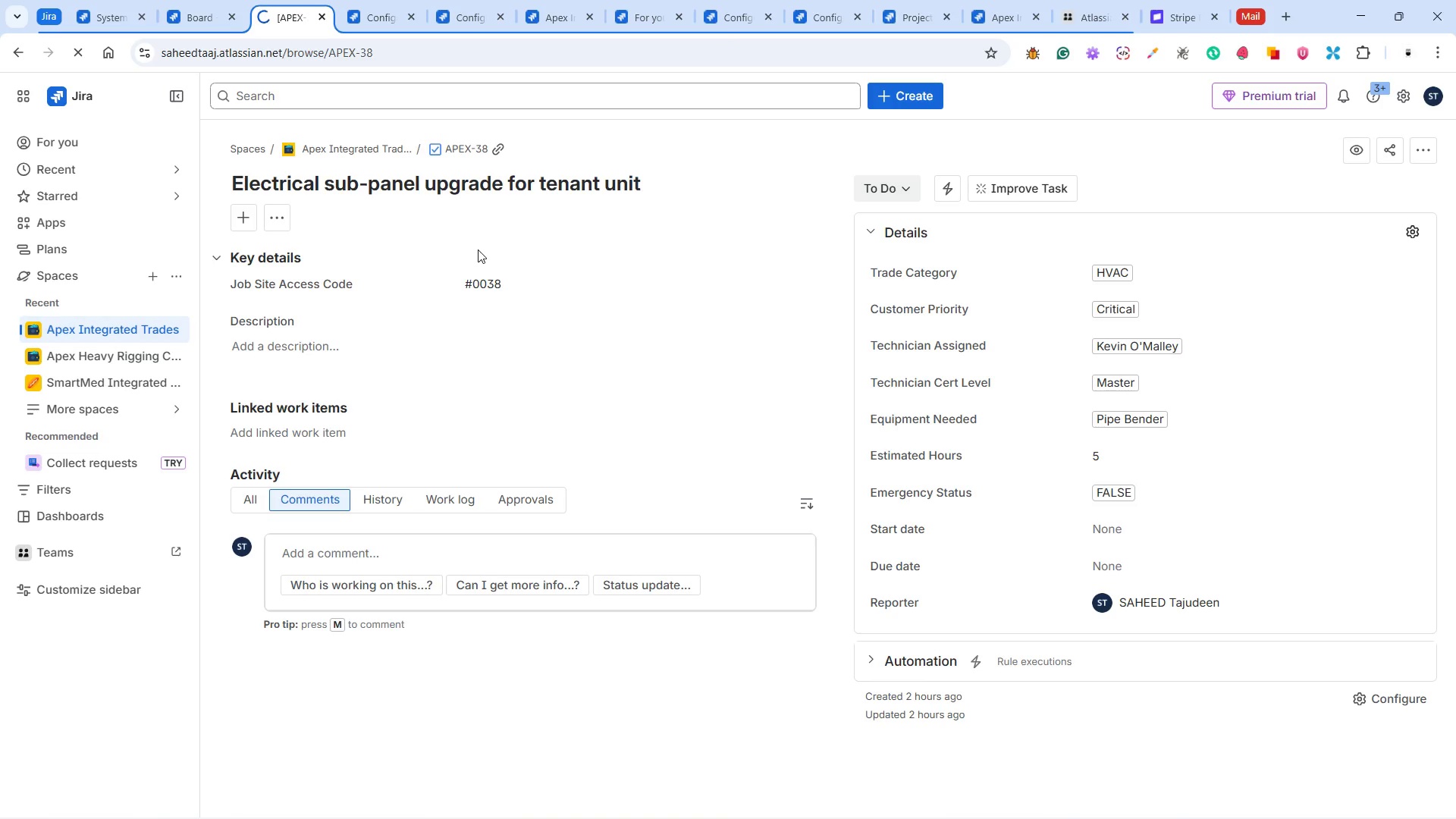 
left_click([692, 385])
 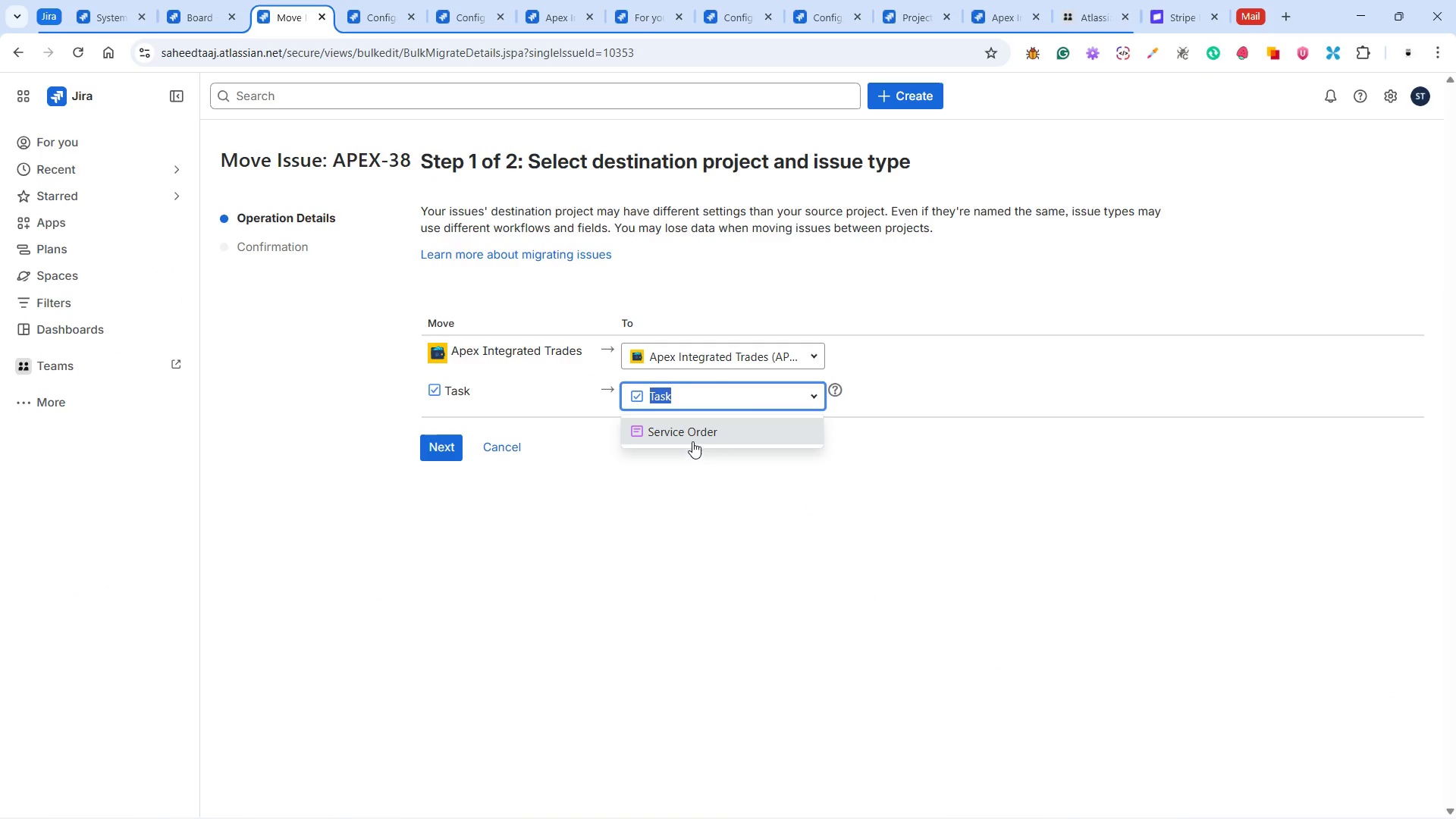 
left_click([695, 430])
 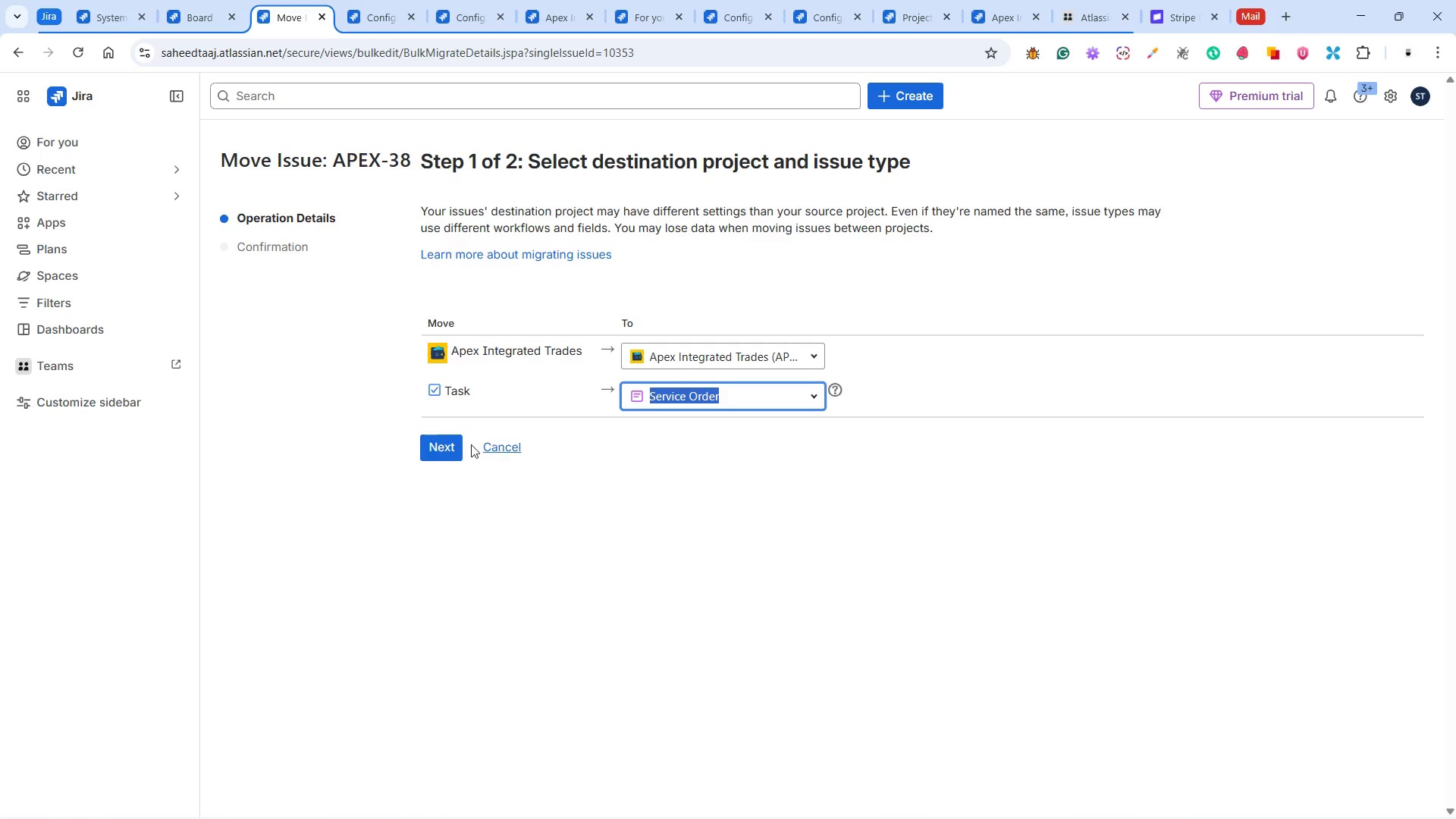 
left_click([441, 444])
 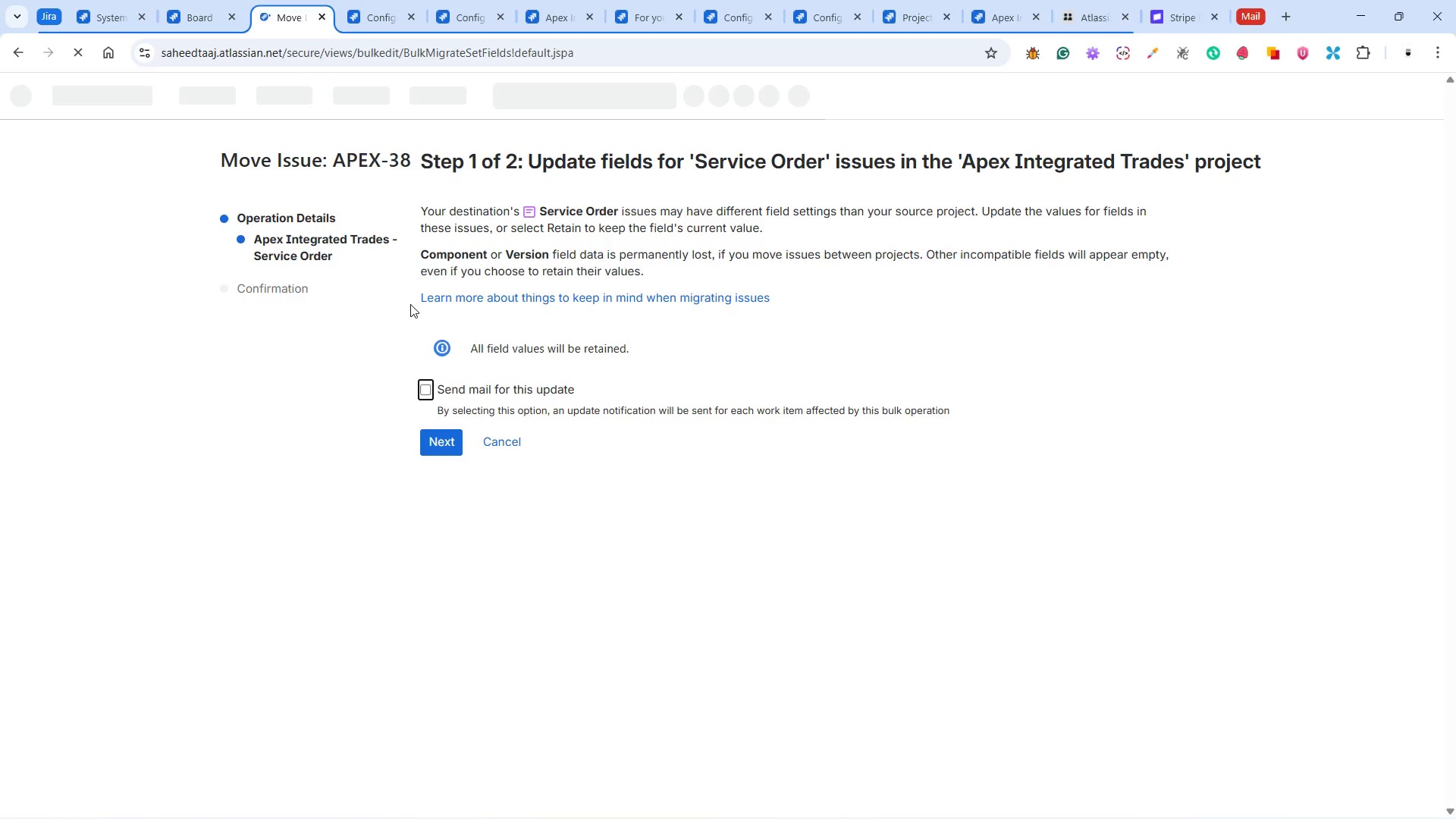 
left_click([435, 445])
 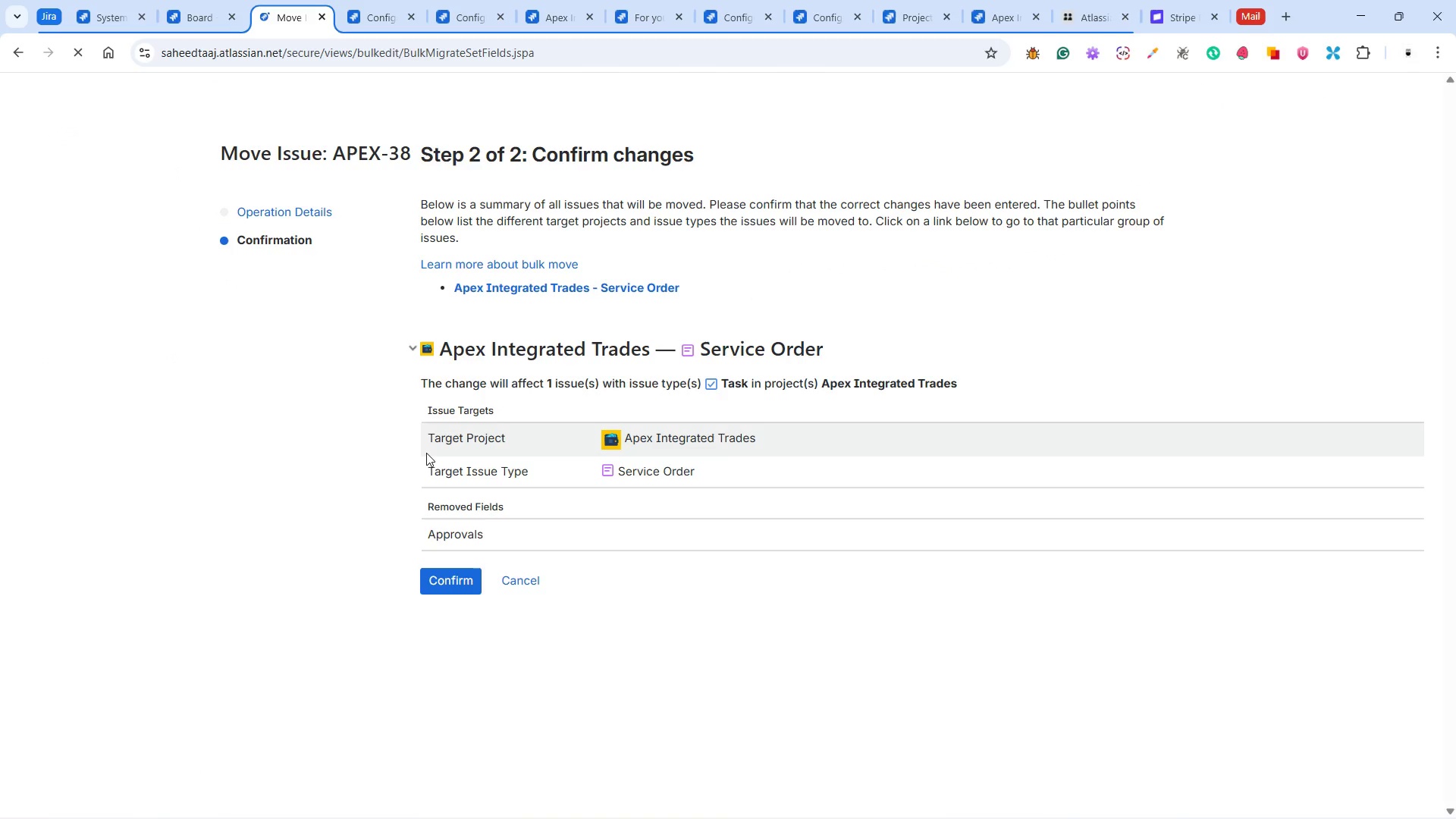 
left_click([443, 586])
 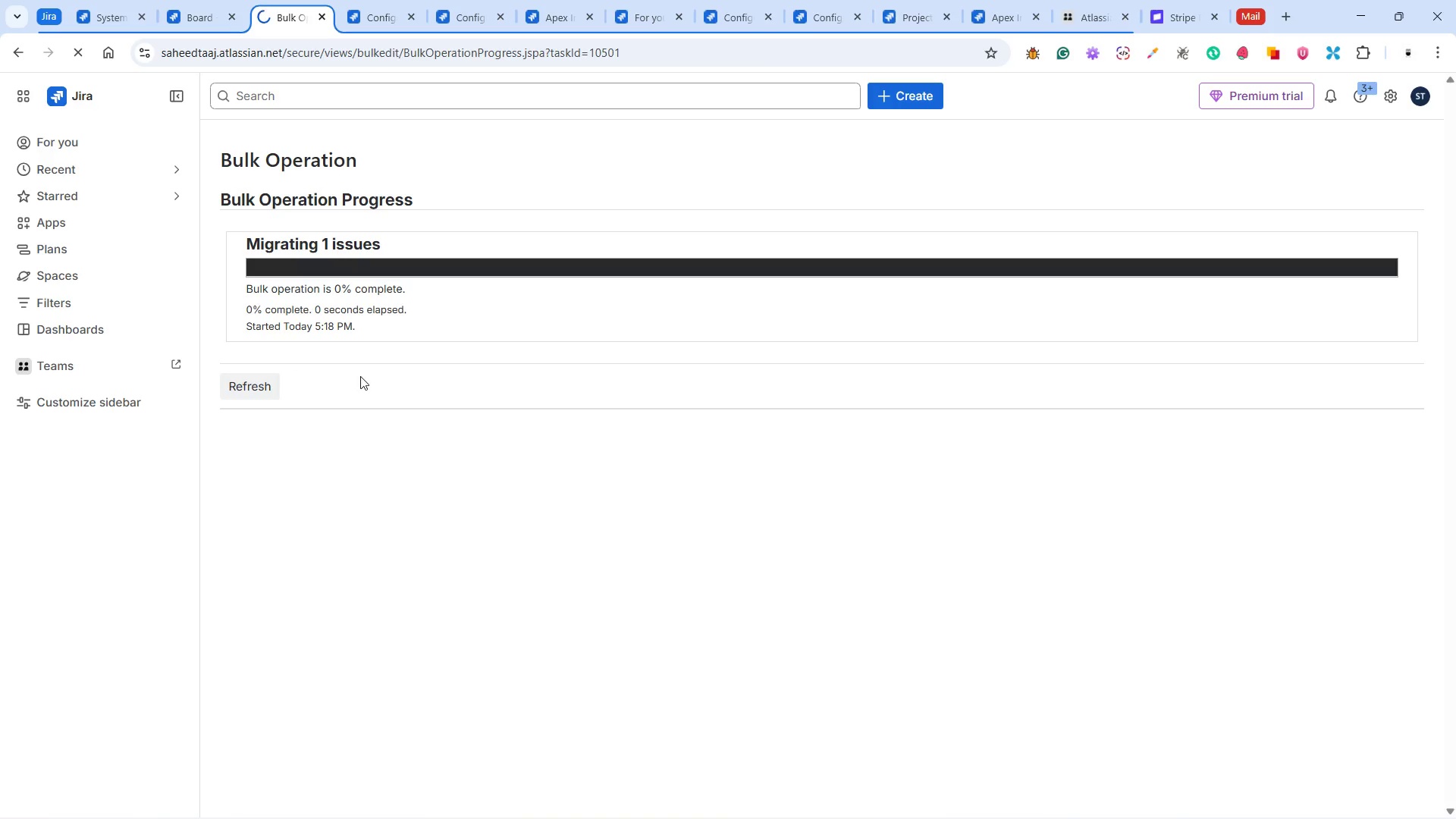 
wait(14.7)
 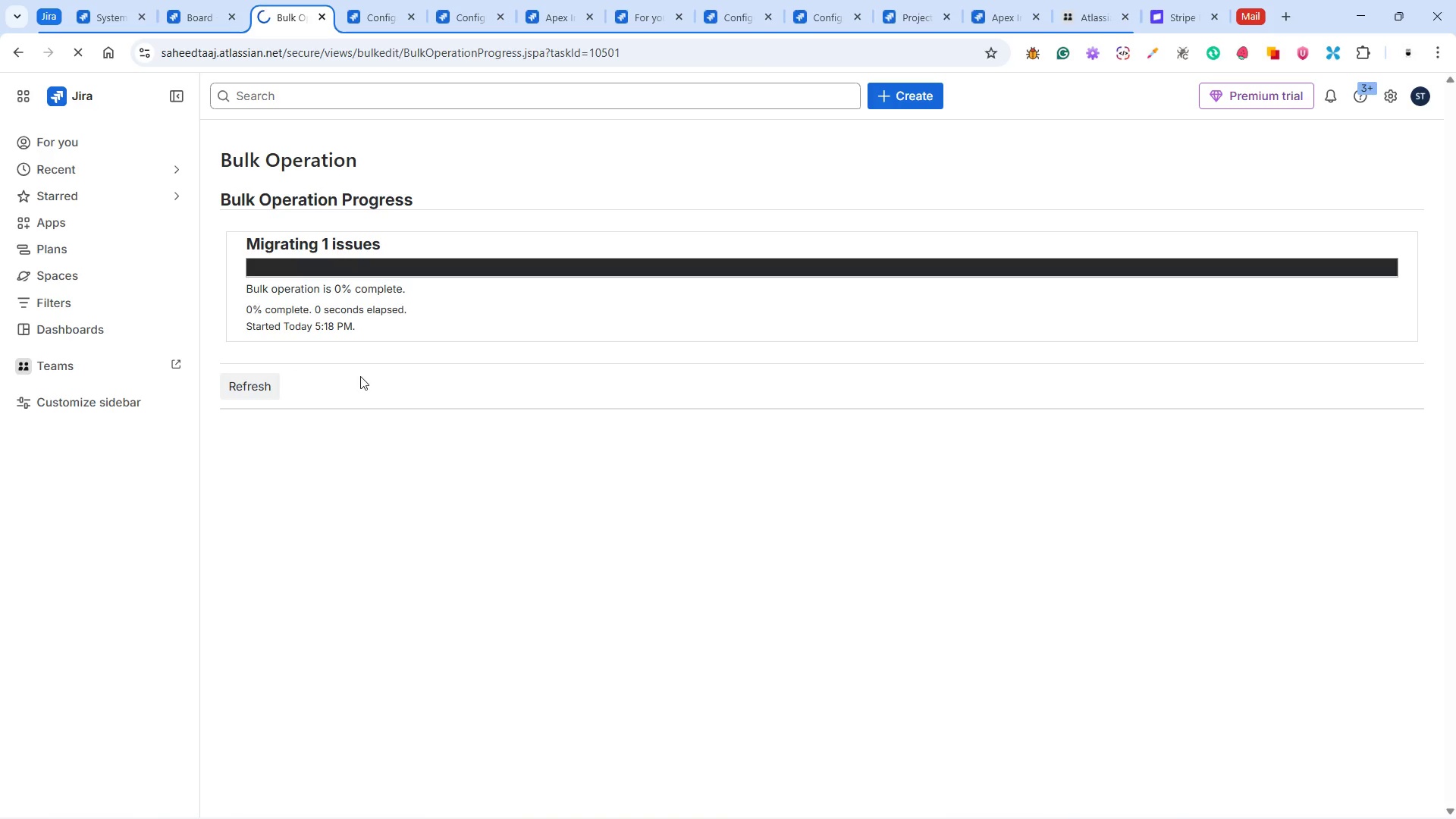 
left_click([265, 397])
 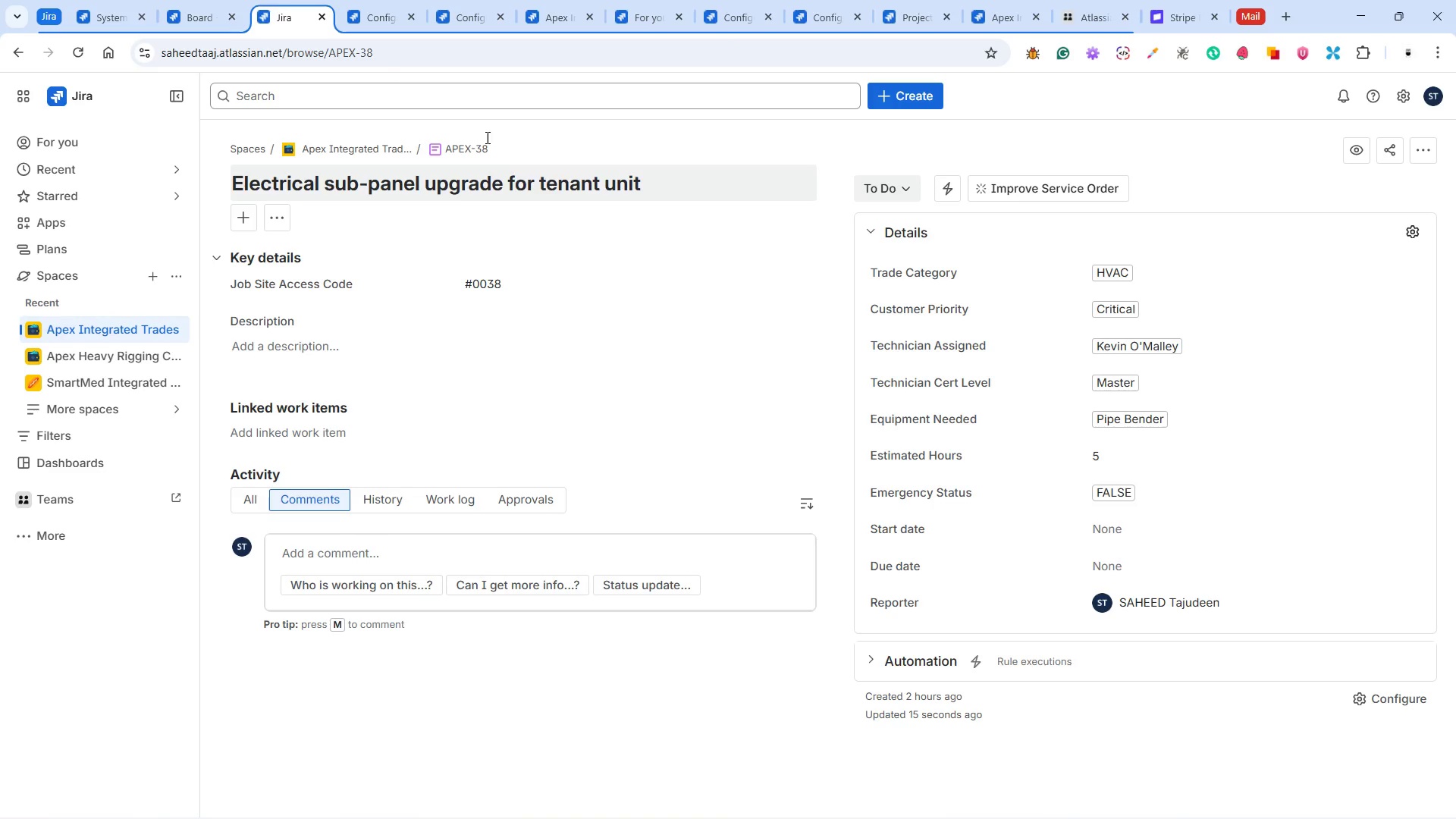 
double_click([410, 49])
 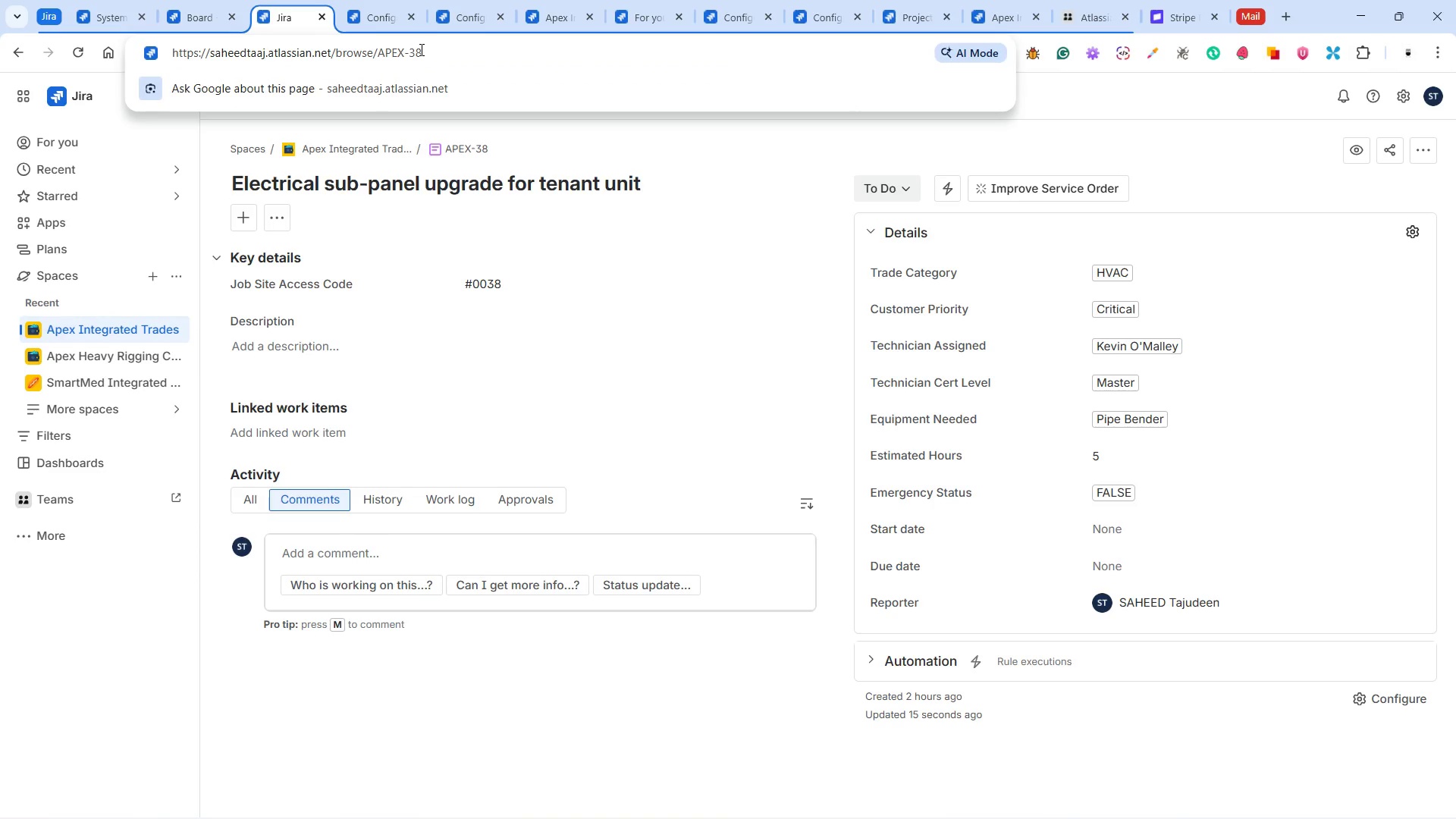 
key(Backspace)
 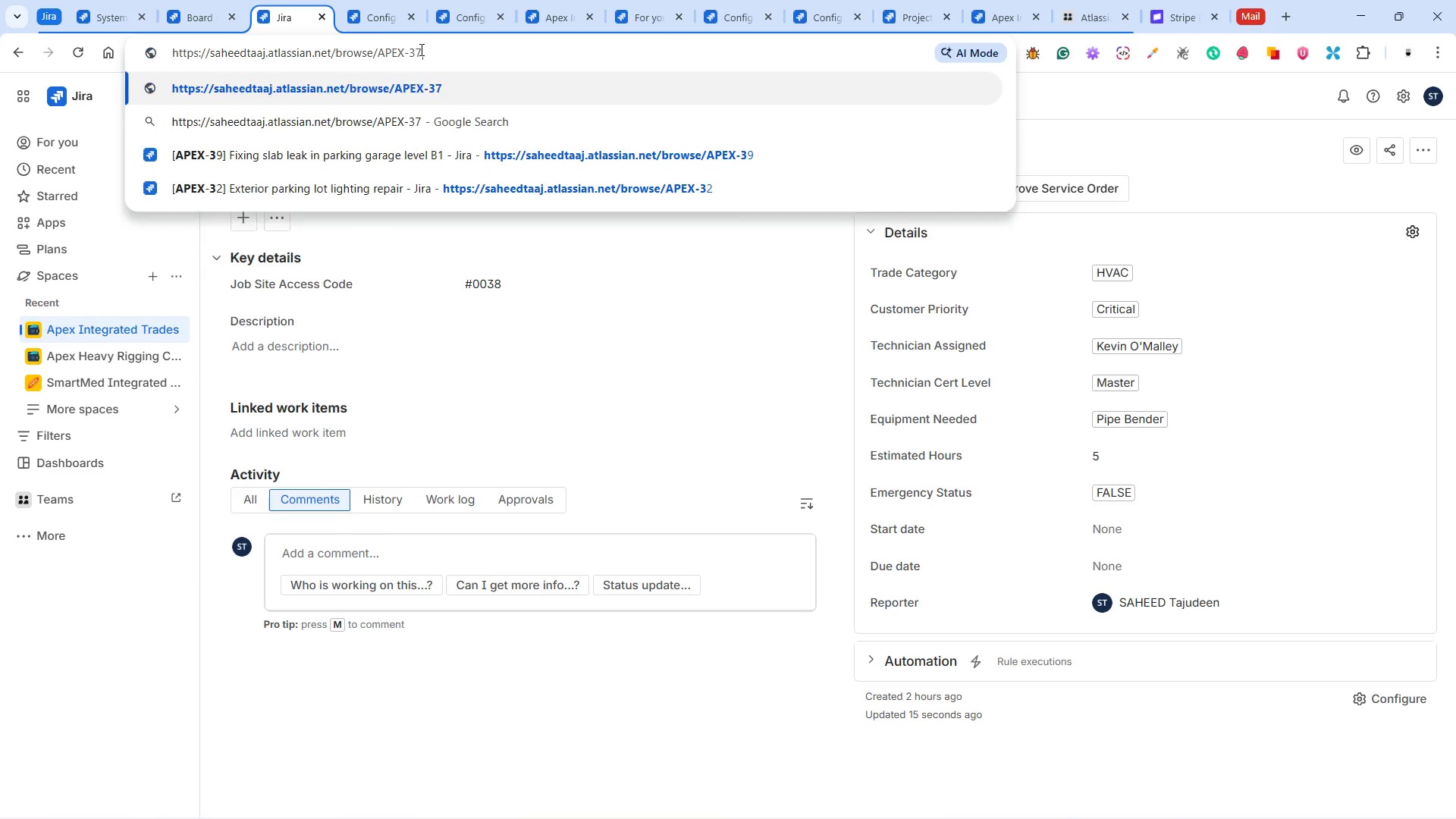 
key(7)
 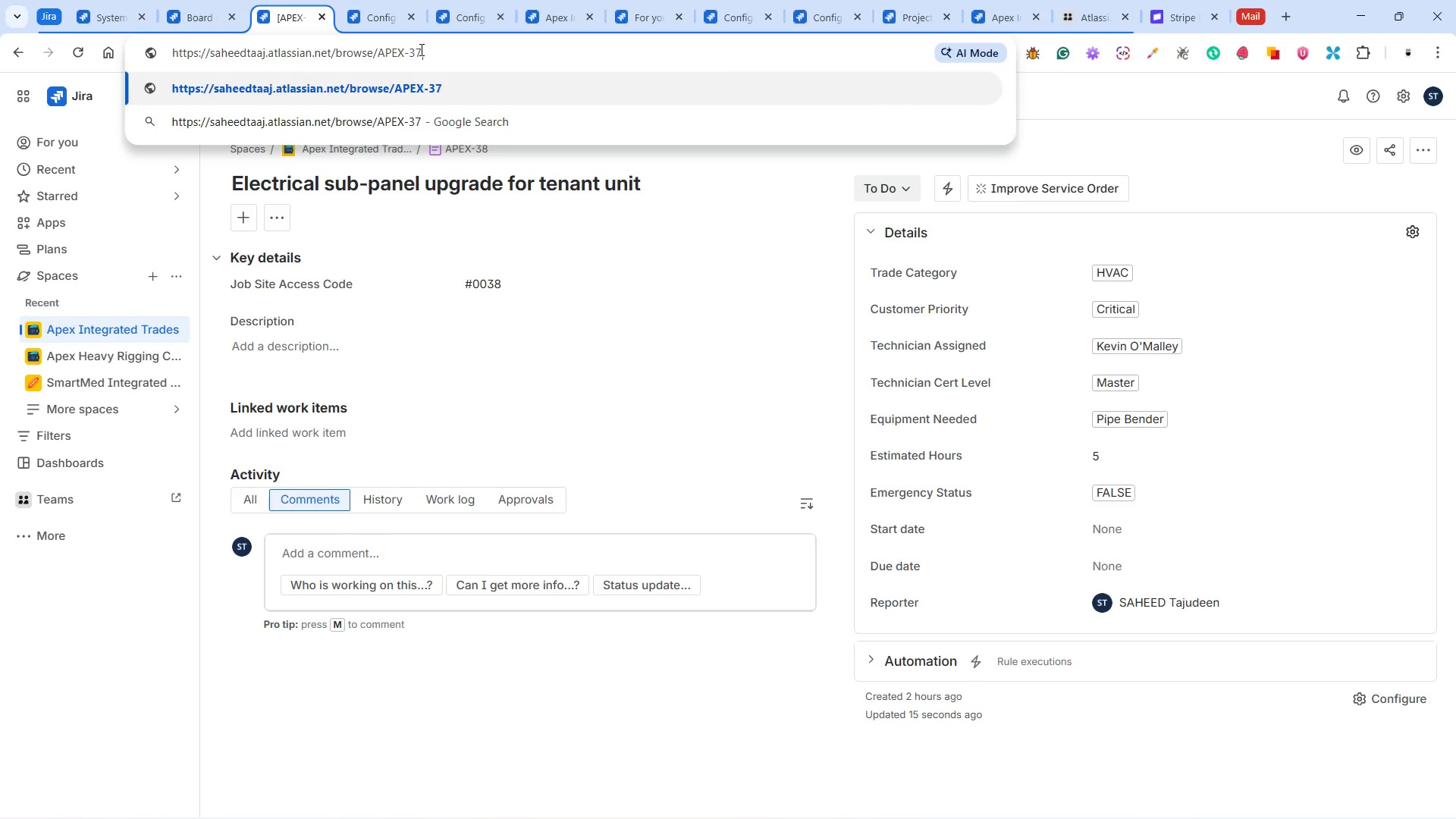 
key(Enter)
 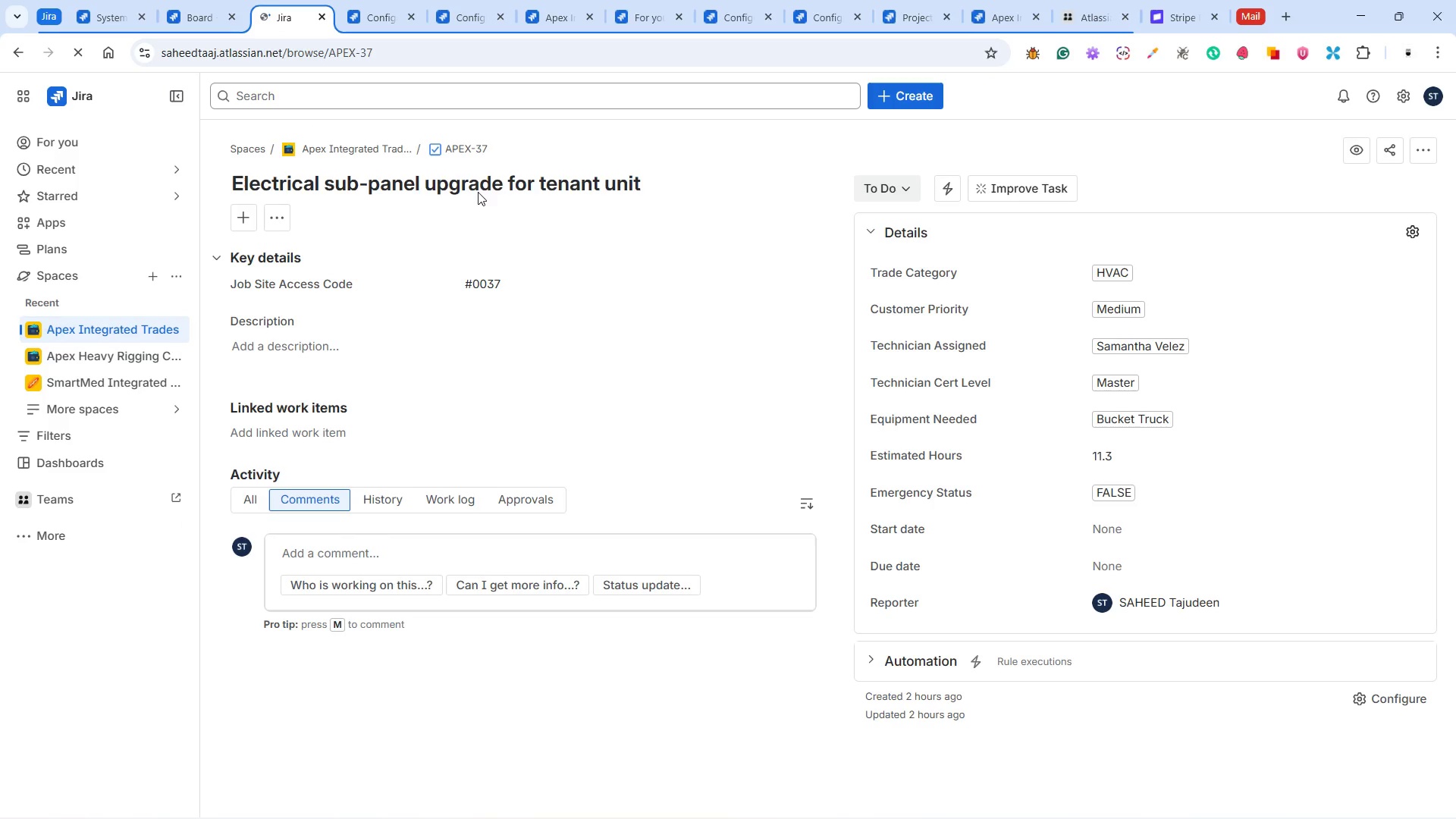 
left_click([435, 146])
 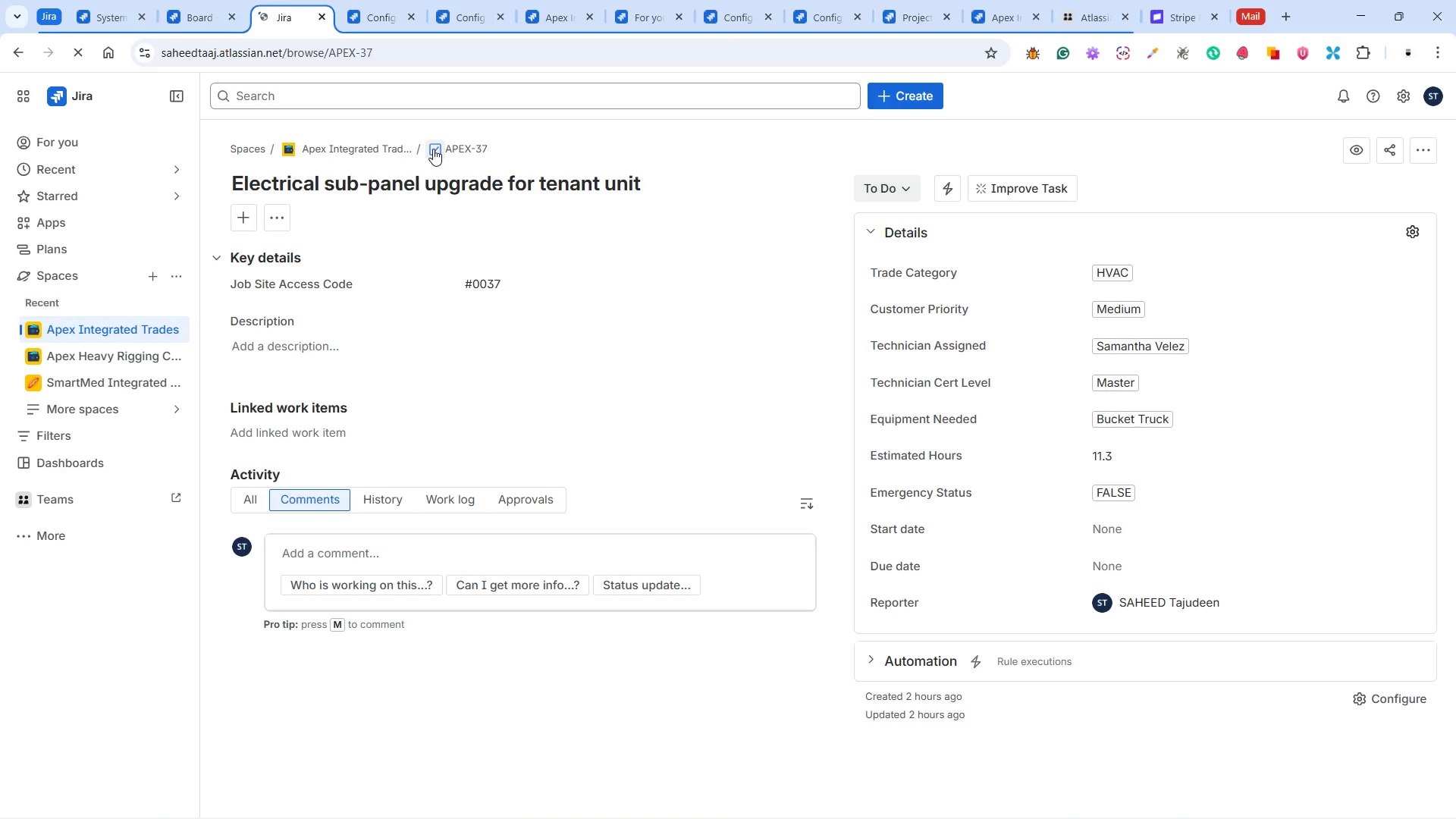 
left_click([435, 149])
 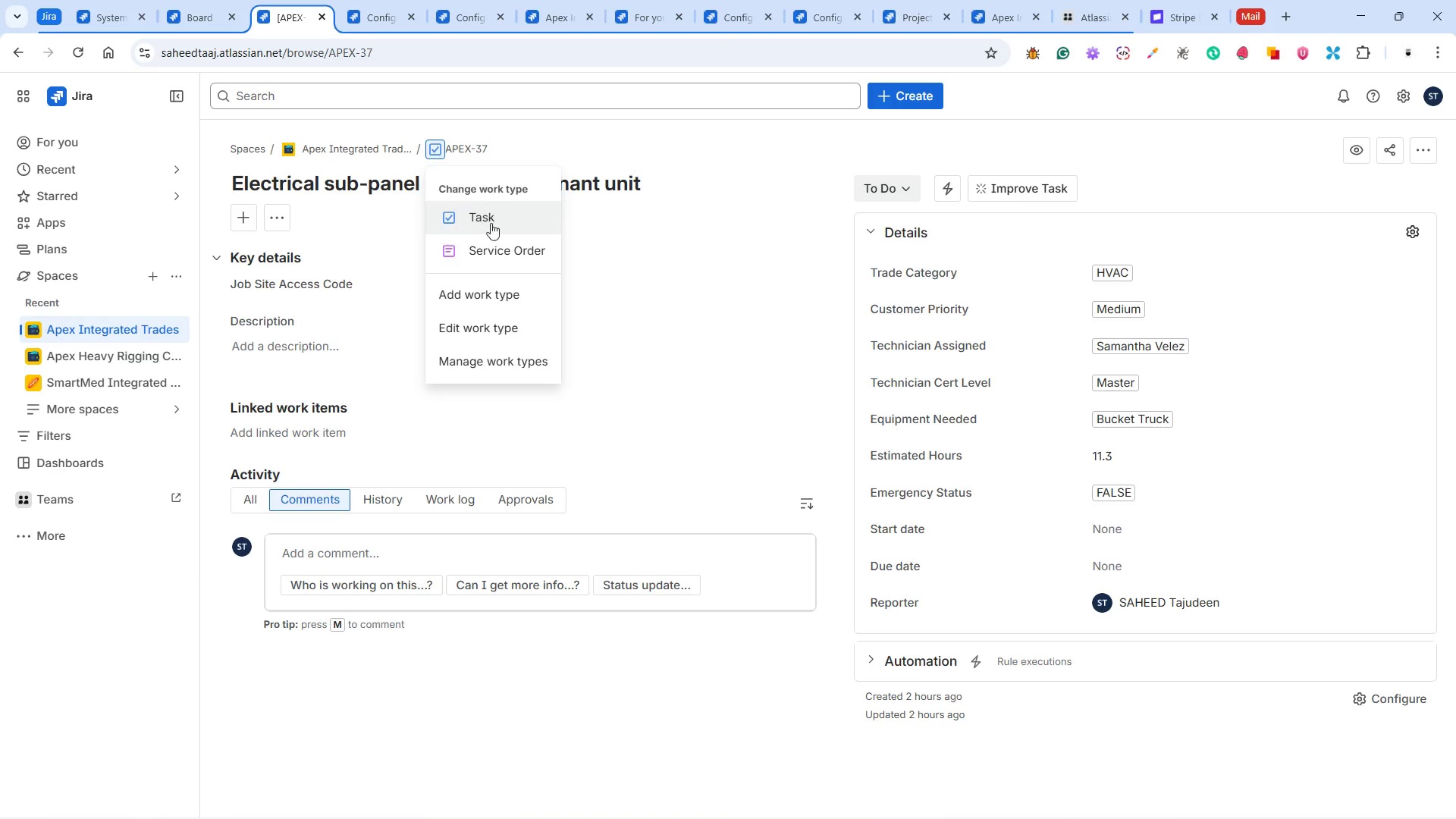 
left_click([500, 246])
 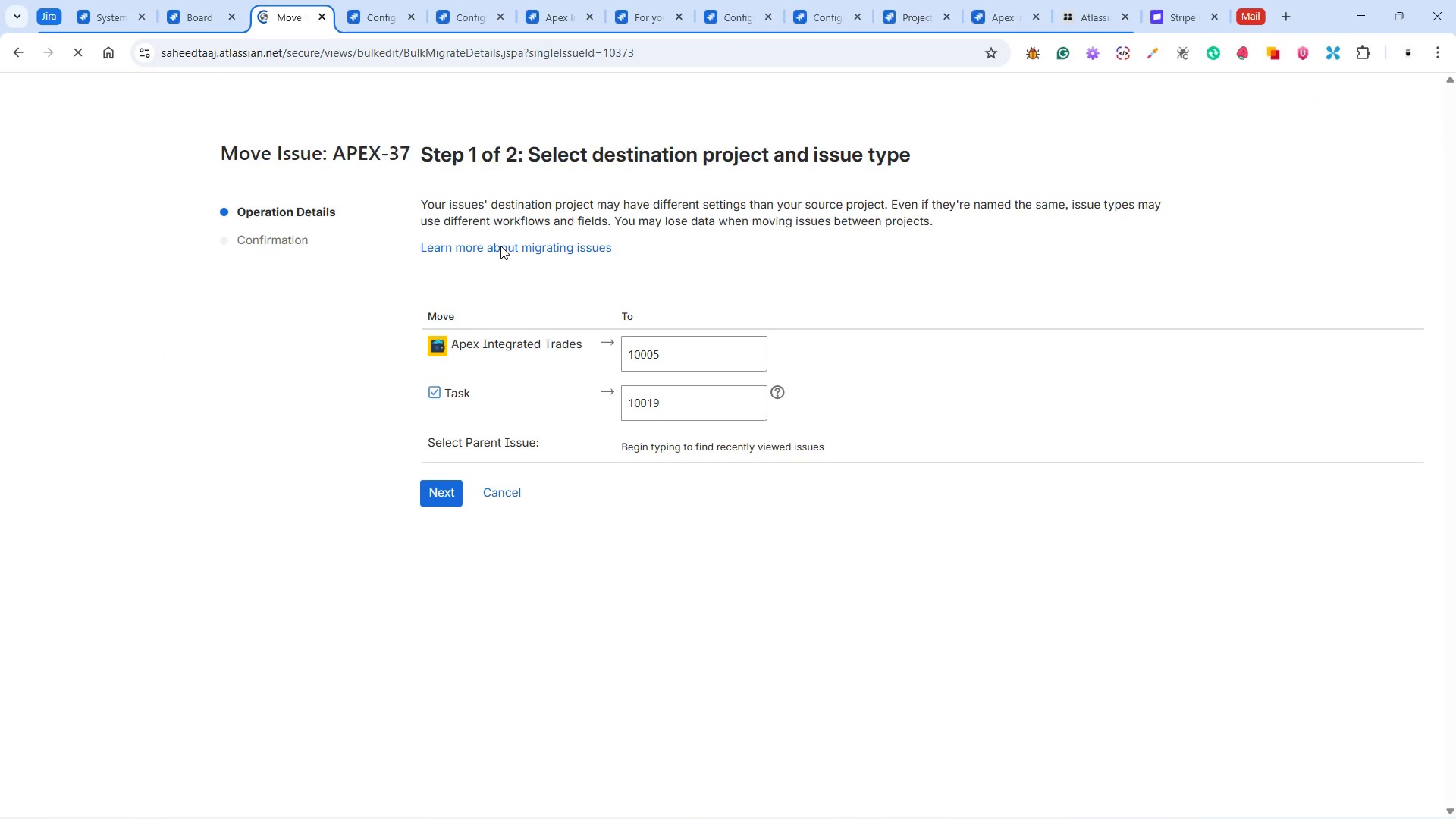 
wait(5.88)
 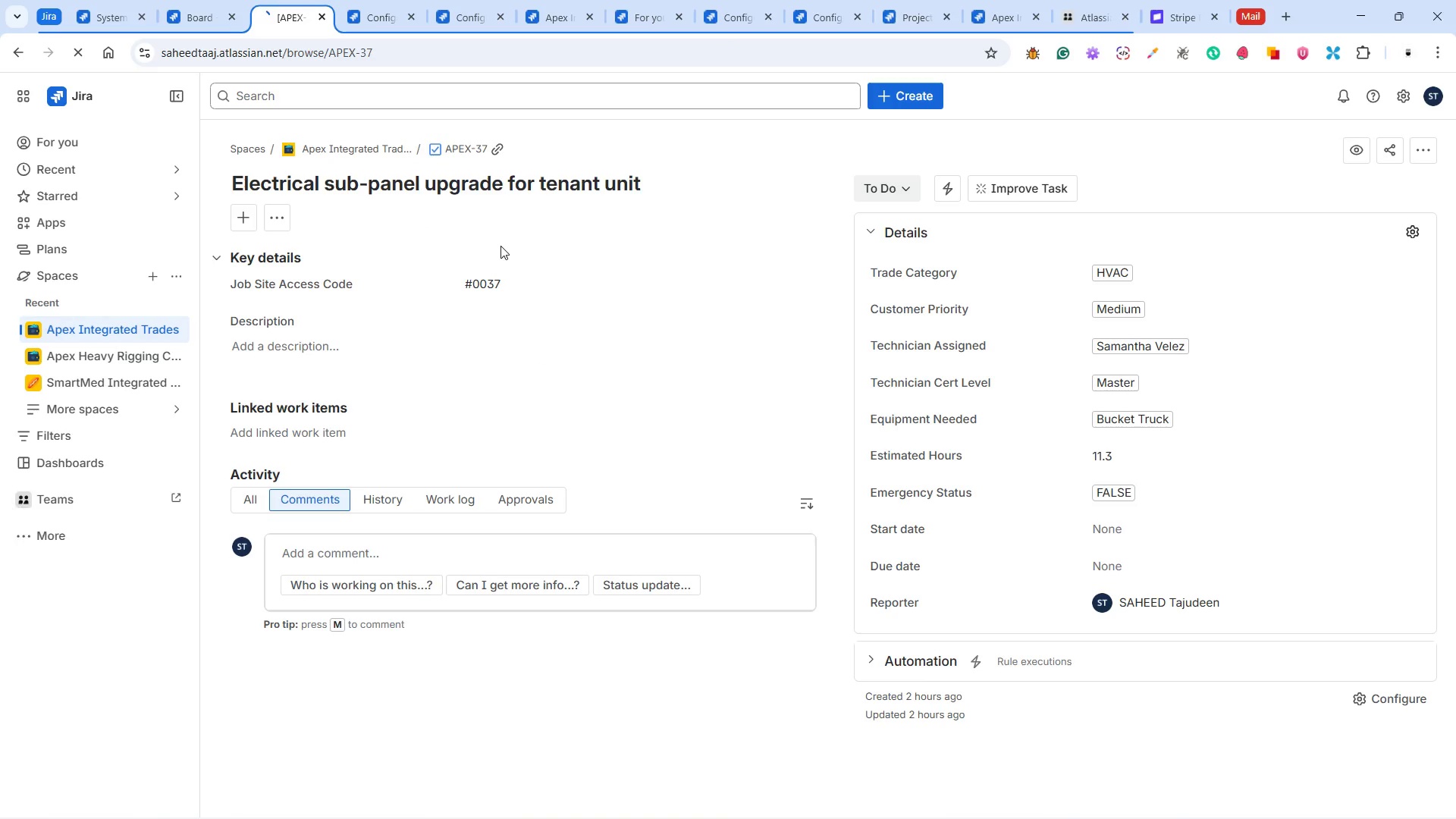 
left_click([664, 400])
 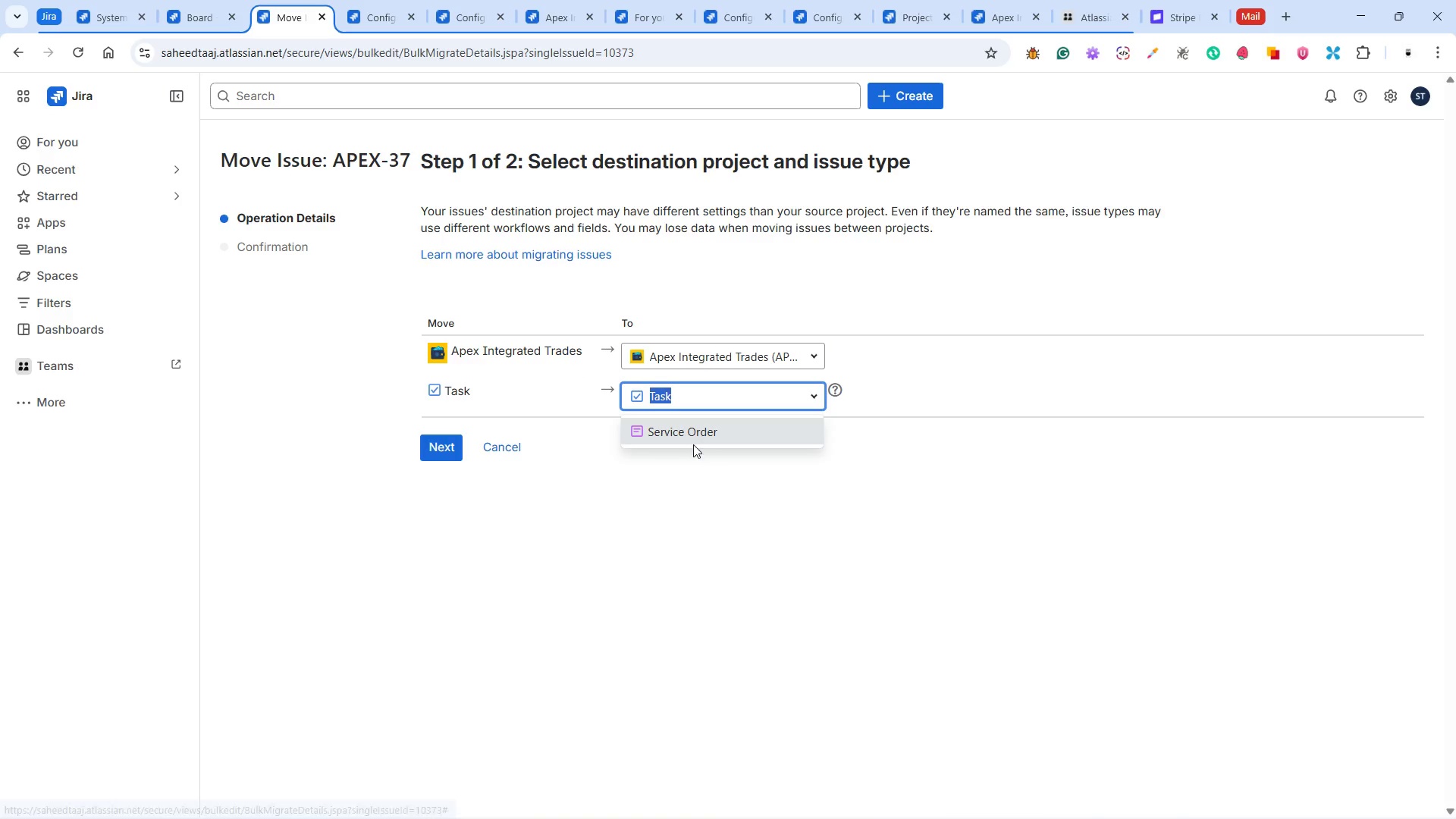 
left_click([692, 438])
 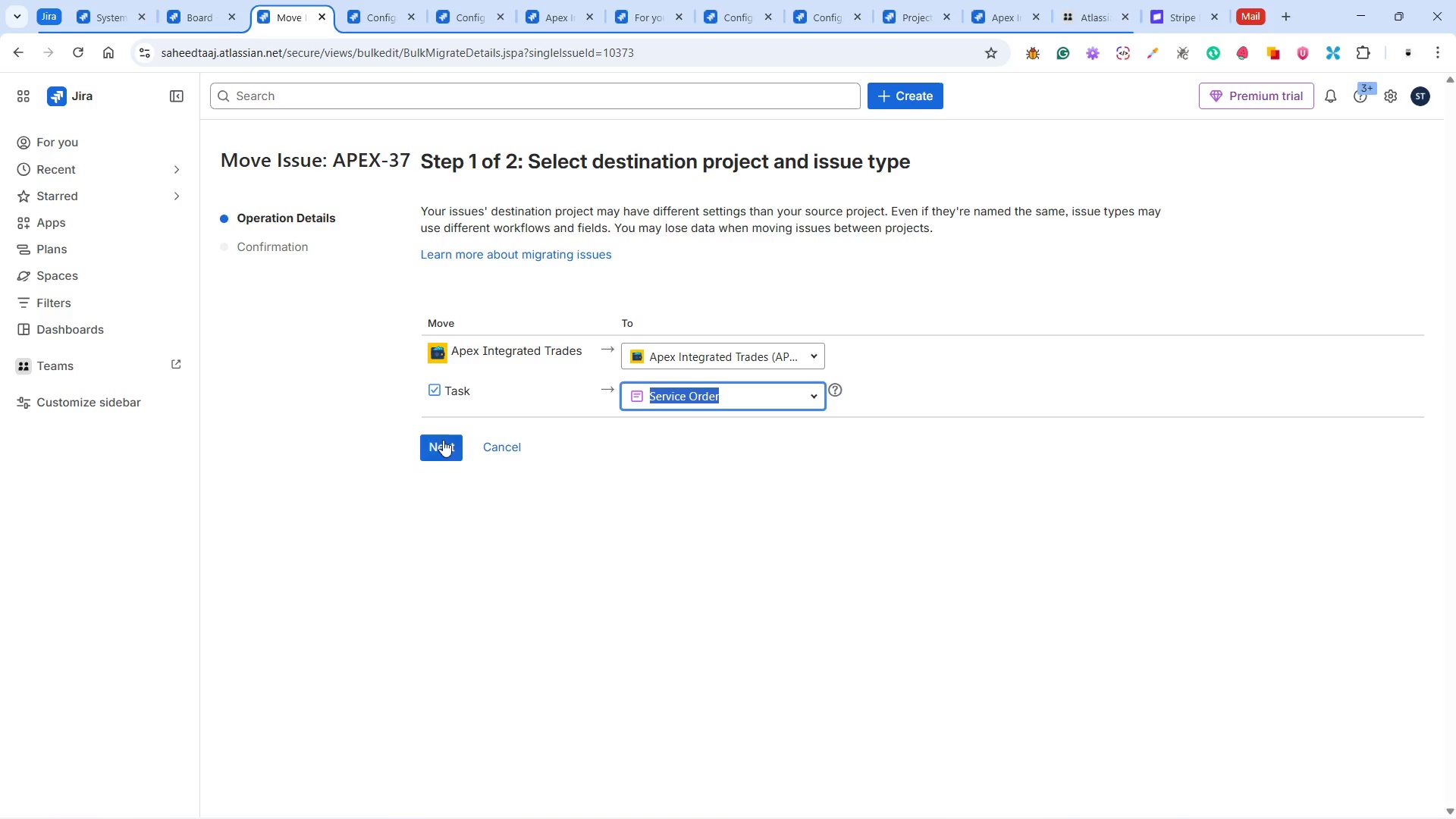 
left_click([438, 446])
 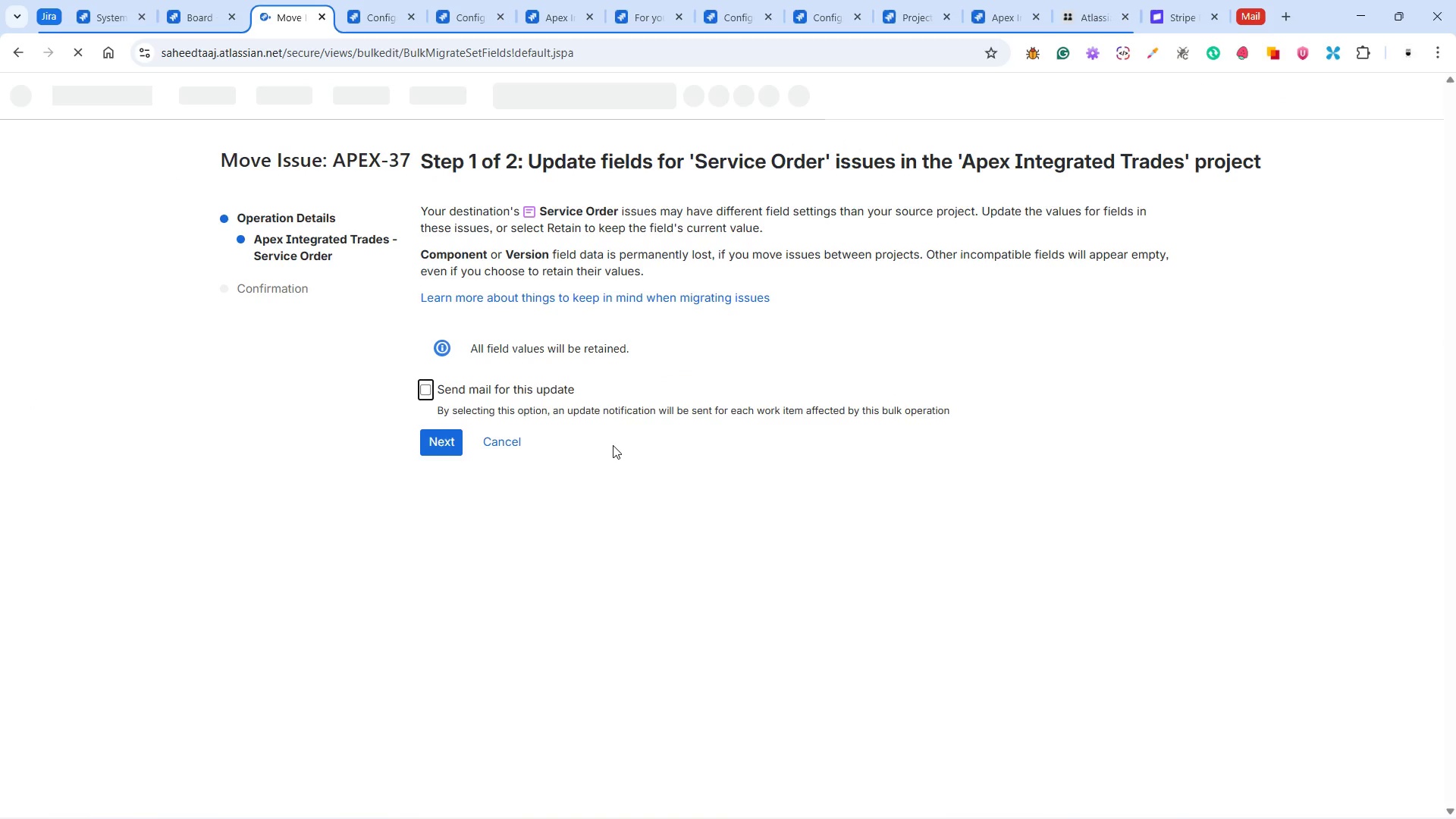 
left_click([445, 443])
 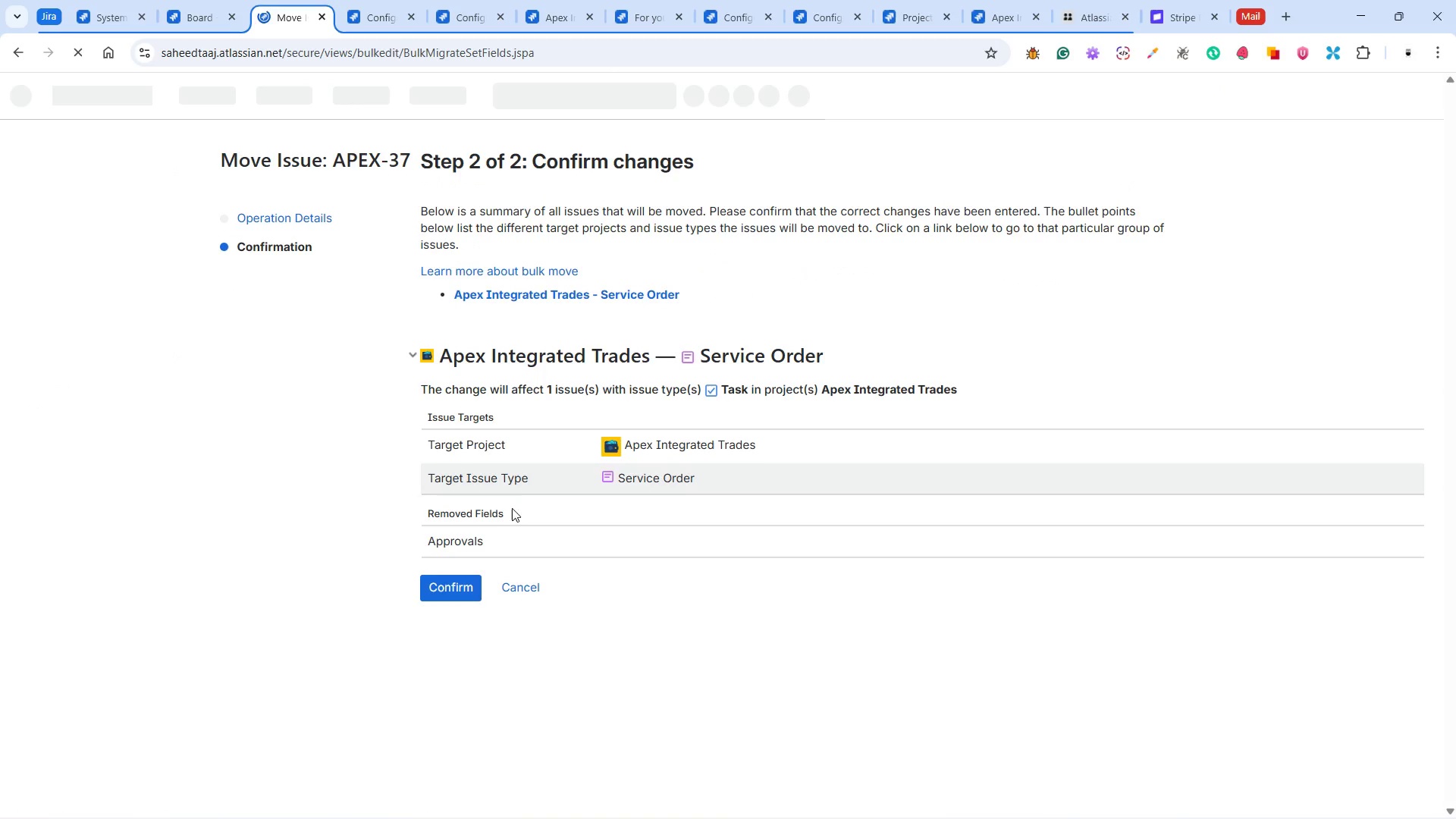 
left_click([449, 589])
 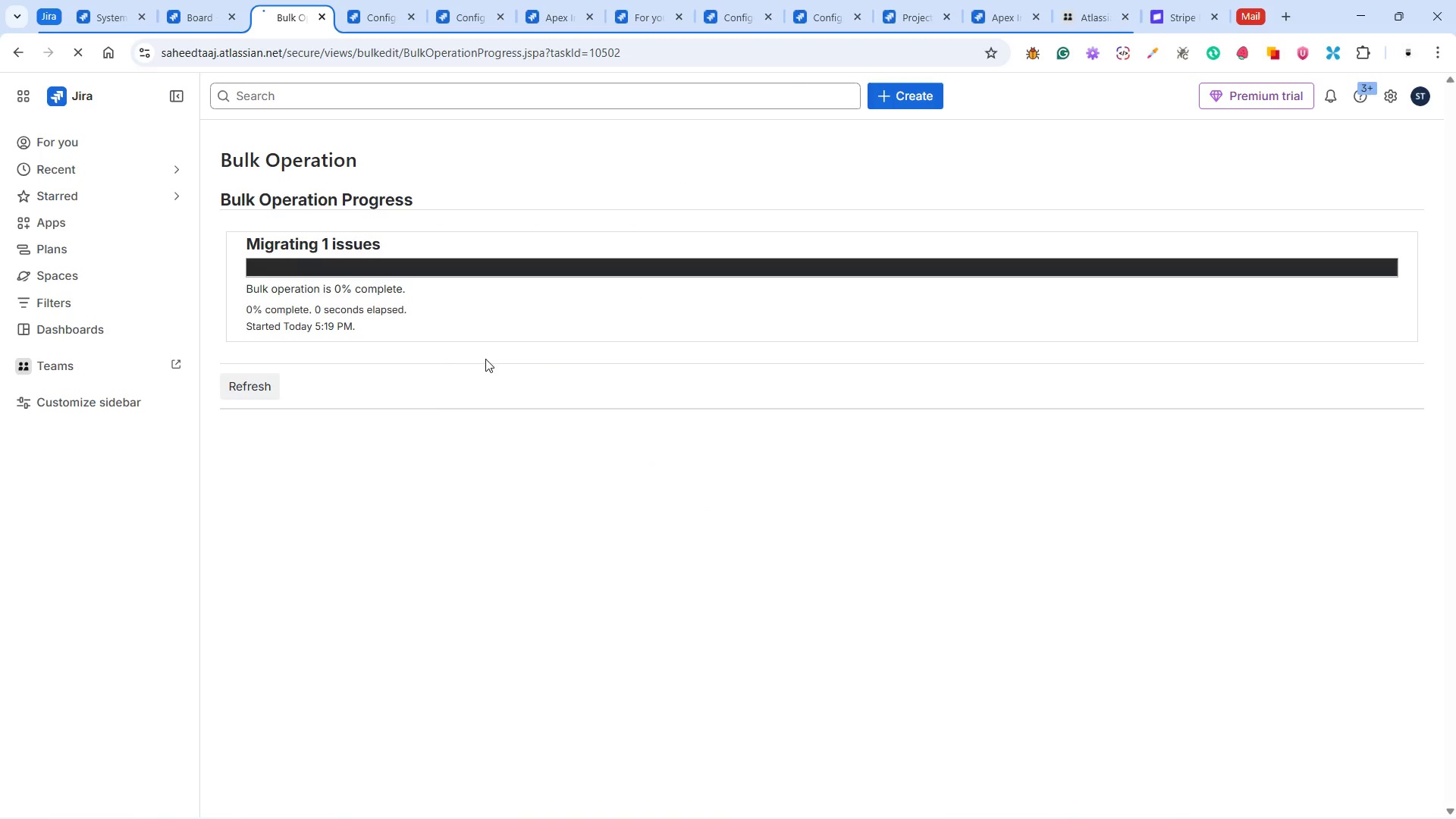 
wait(13.73)
 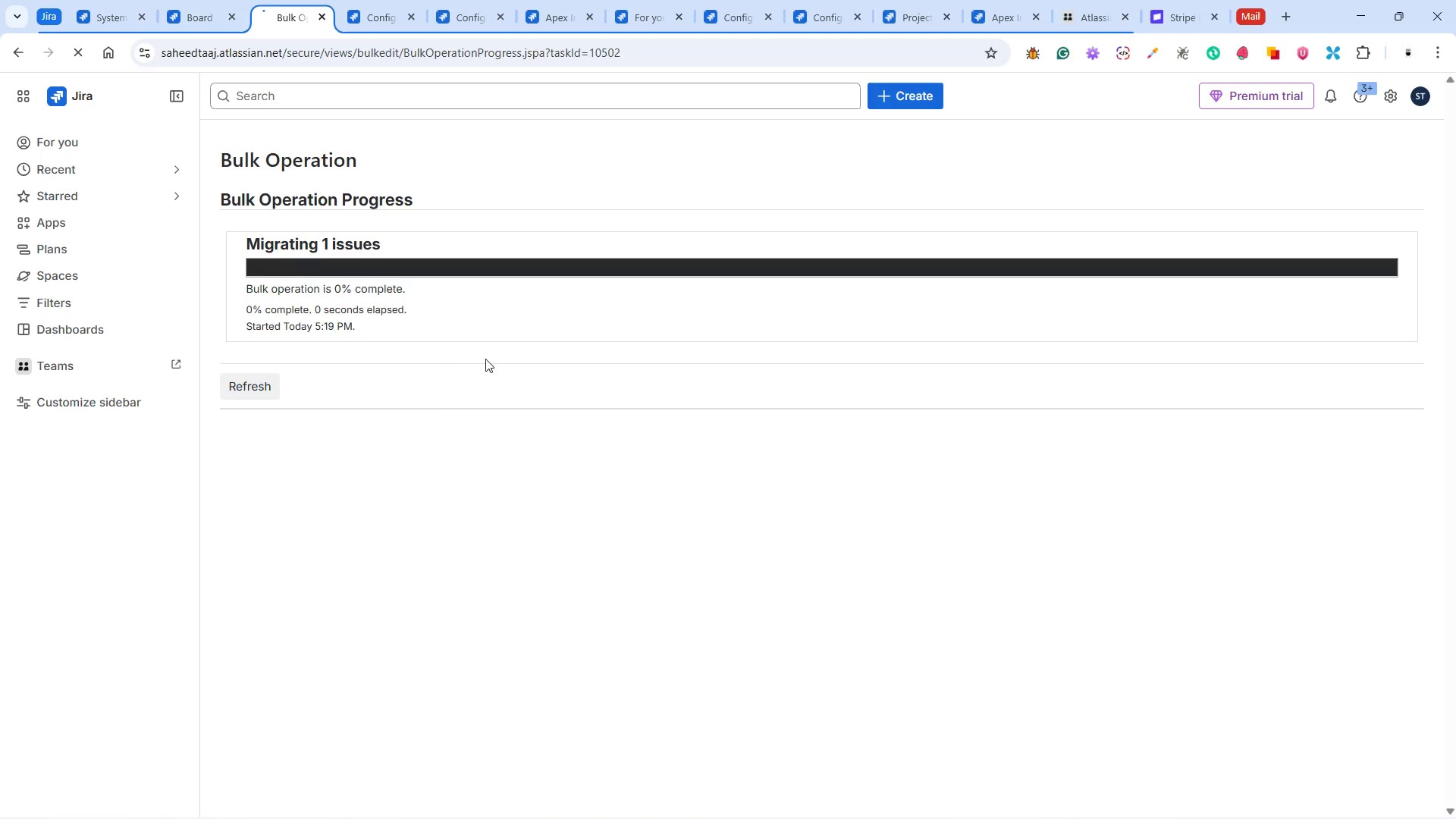 
left_click([265, 399])
 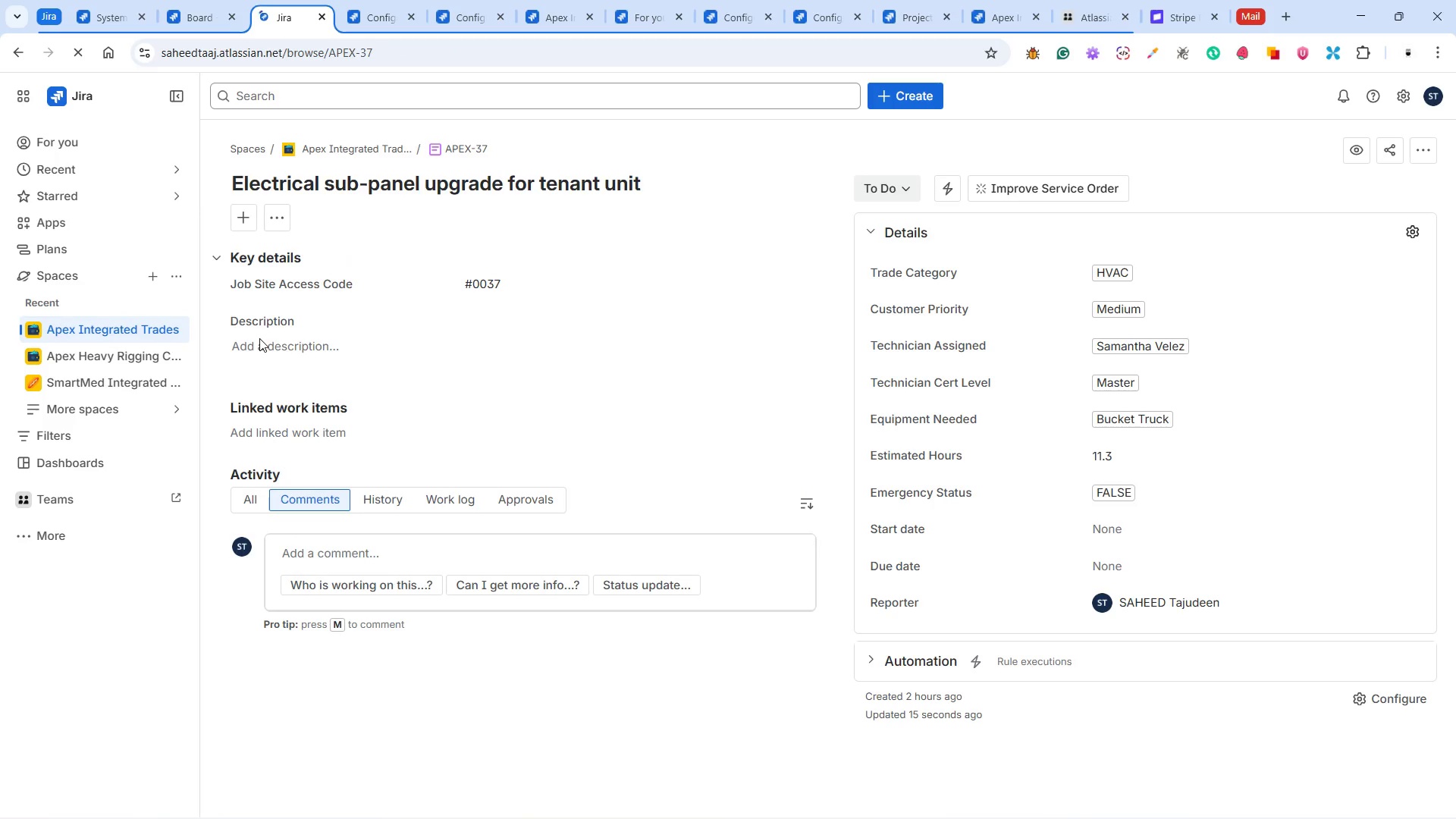 
wait(9.28)
 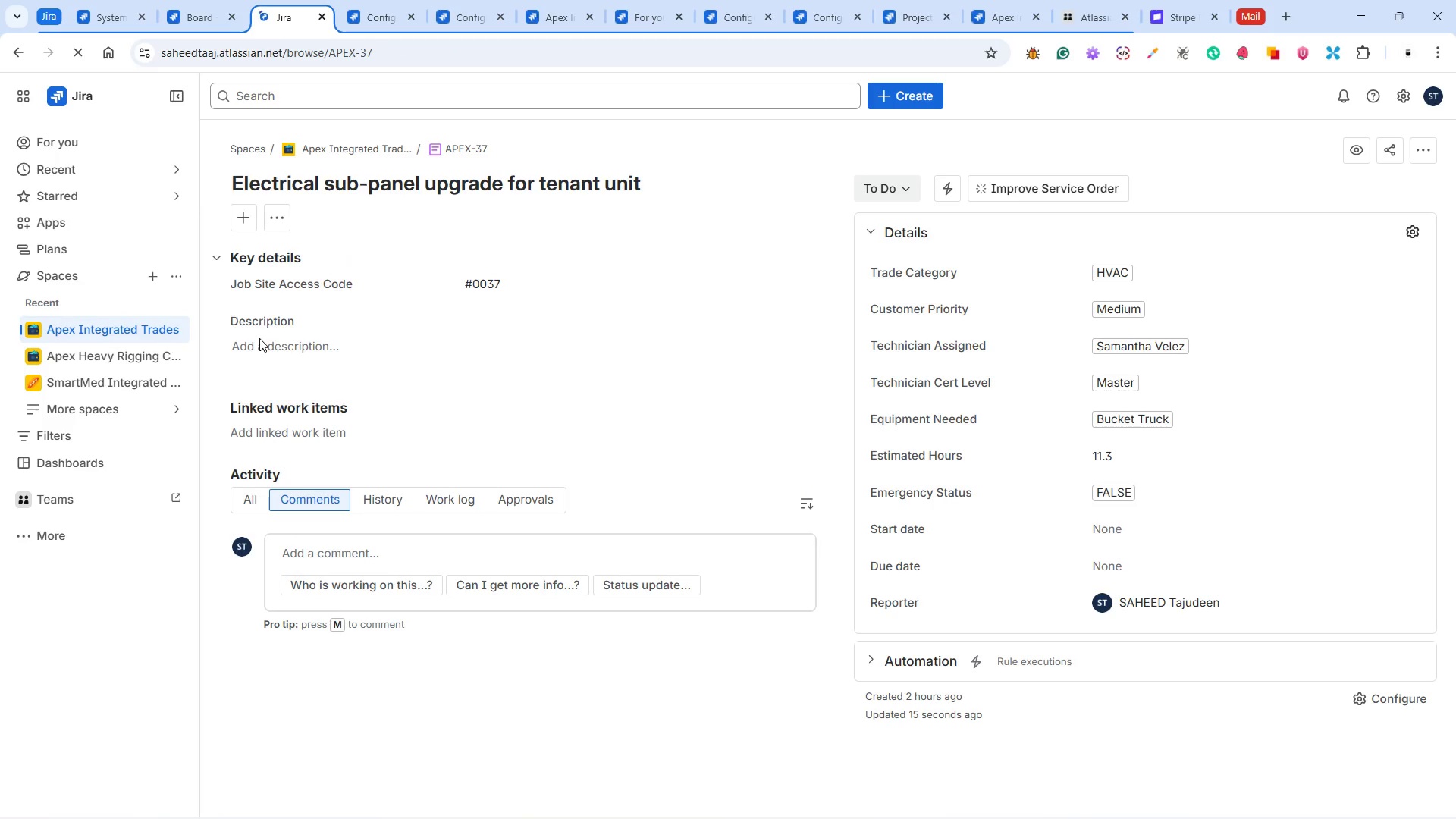 
double_click([416, 52])
 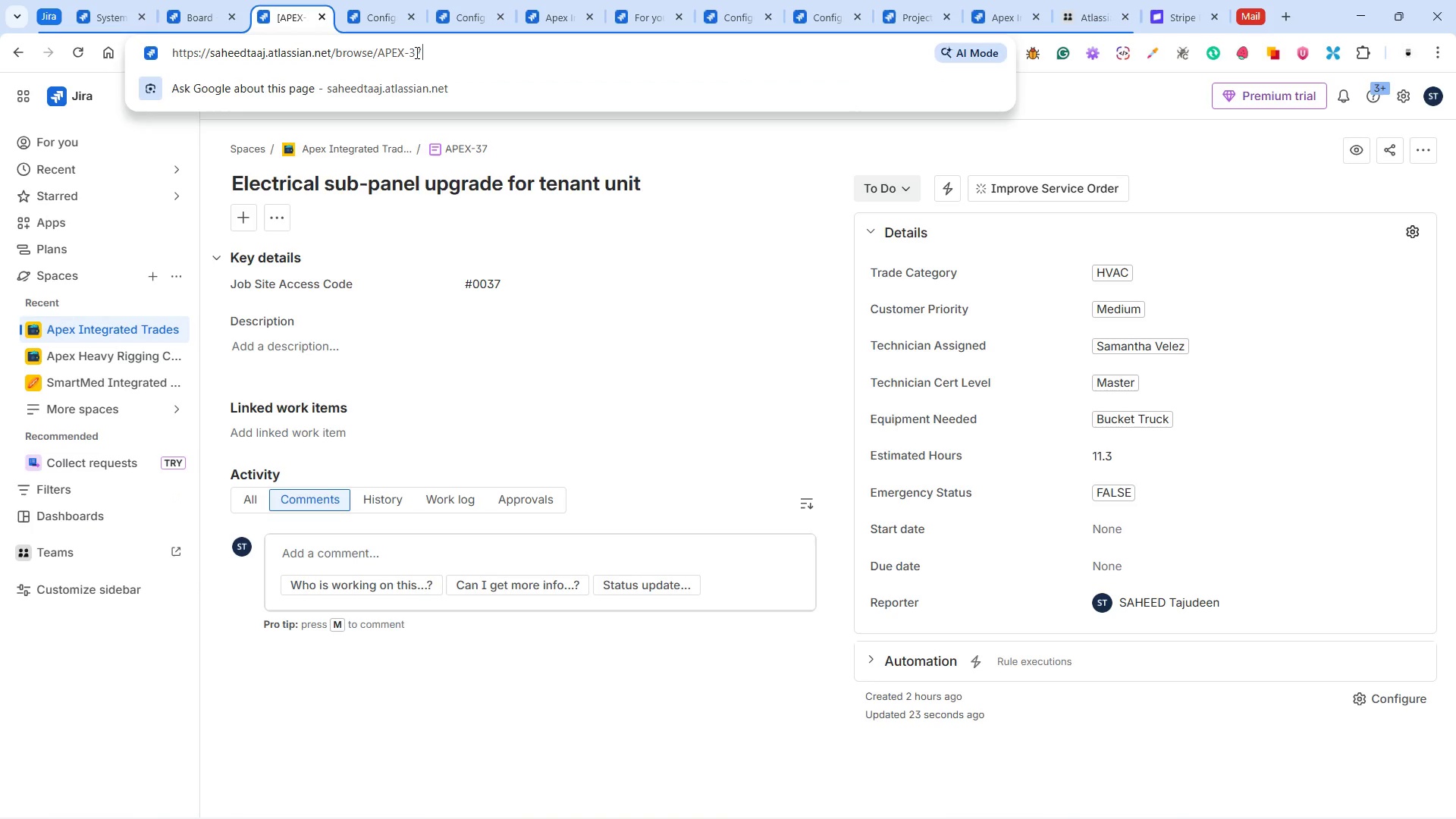 
wait(5.73)
 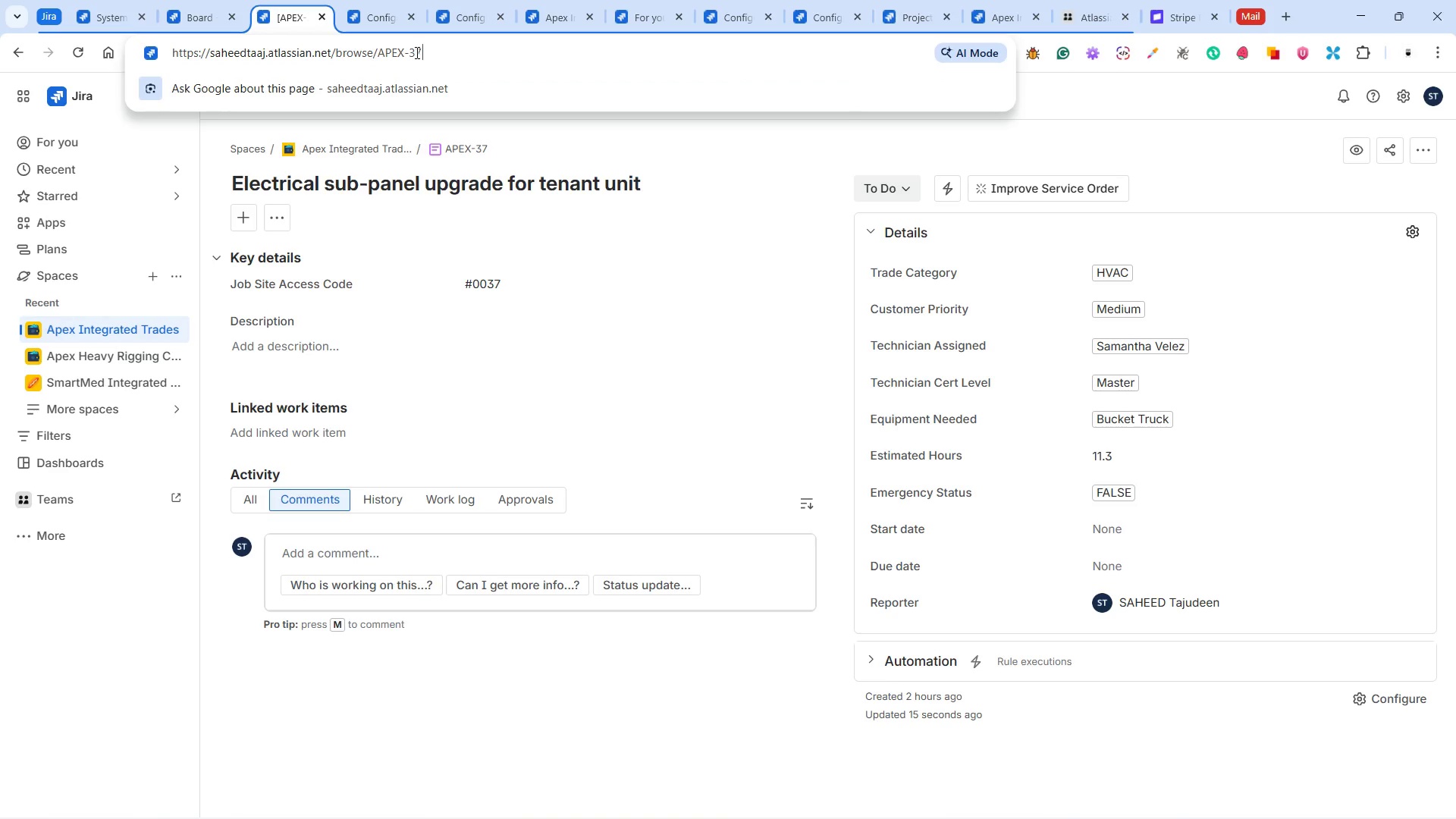 
key(Backspace)
 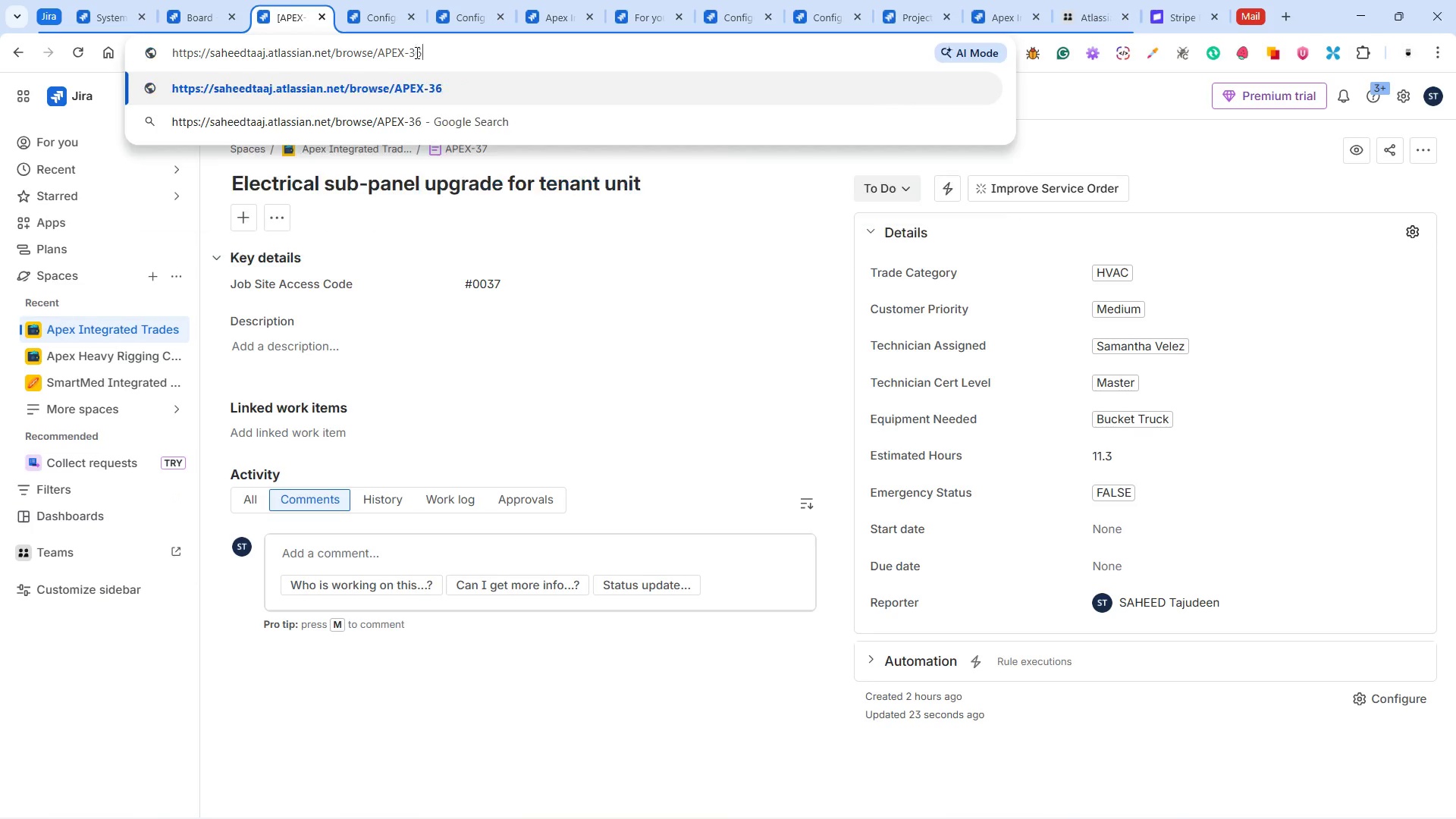 
key(6)
 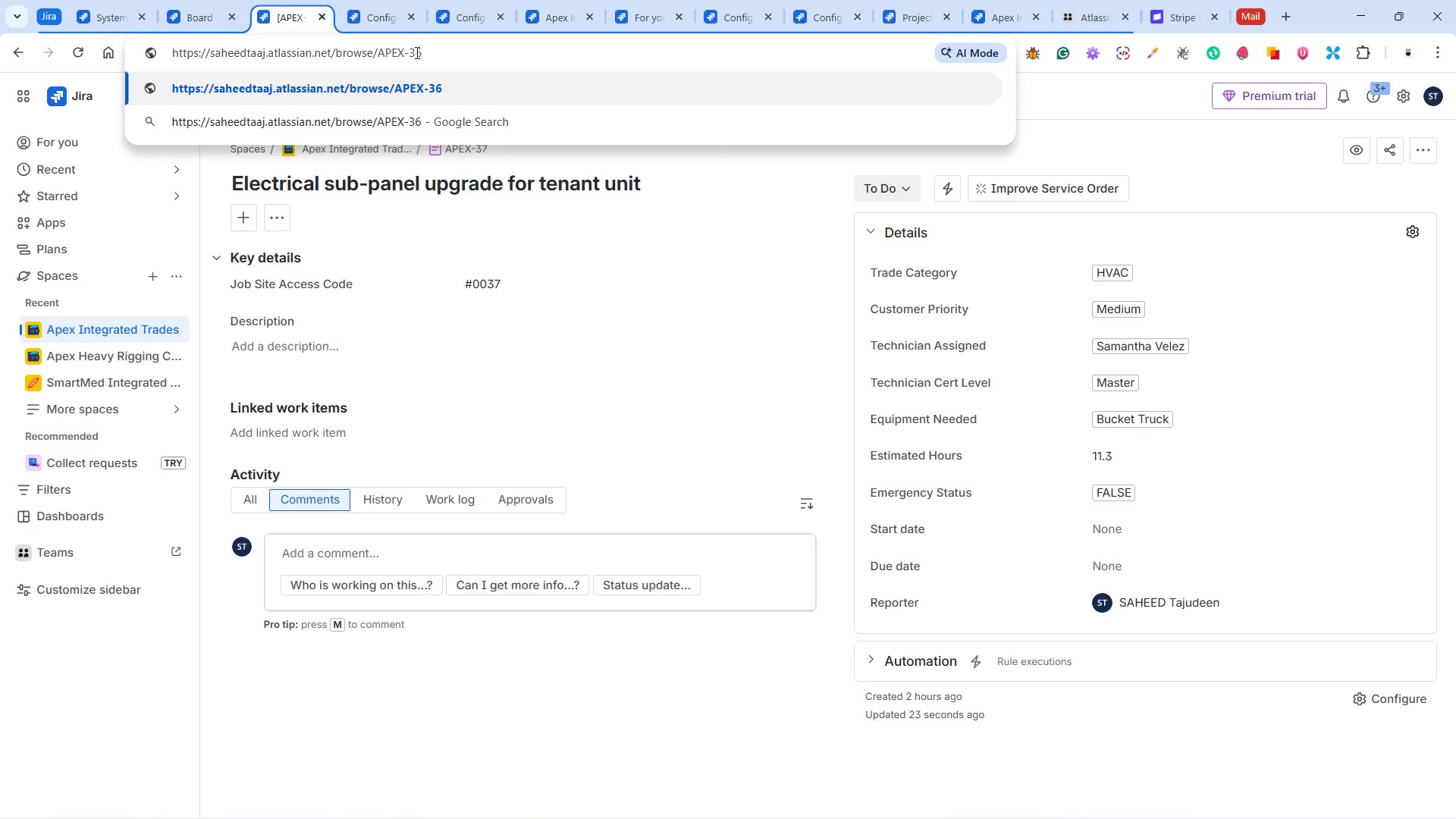 
key(Enter)
 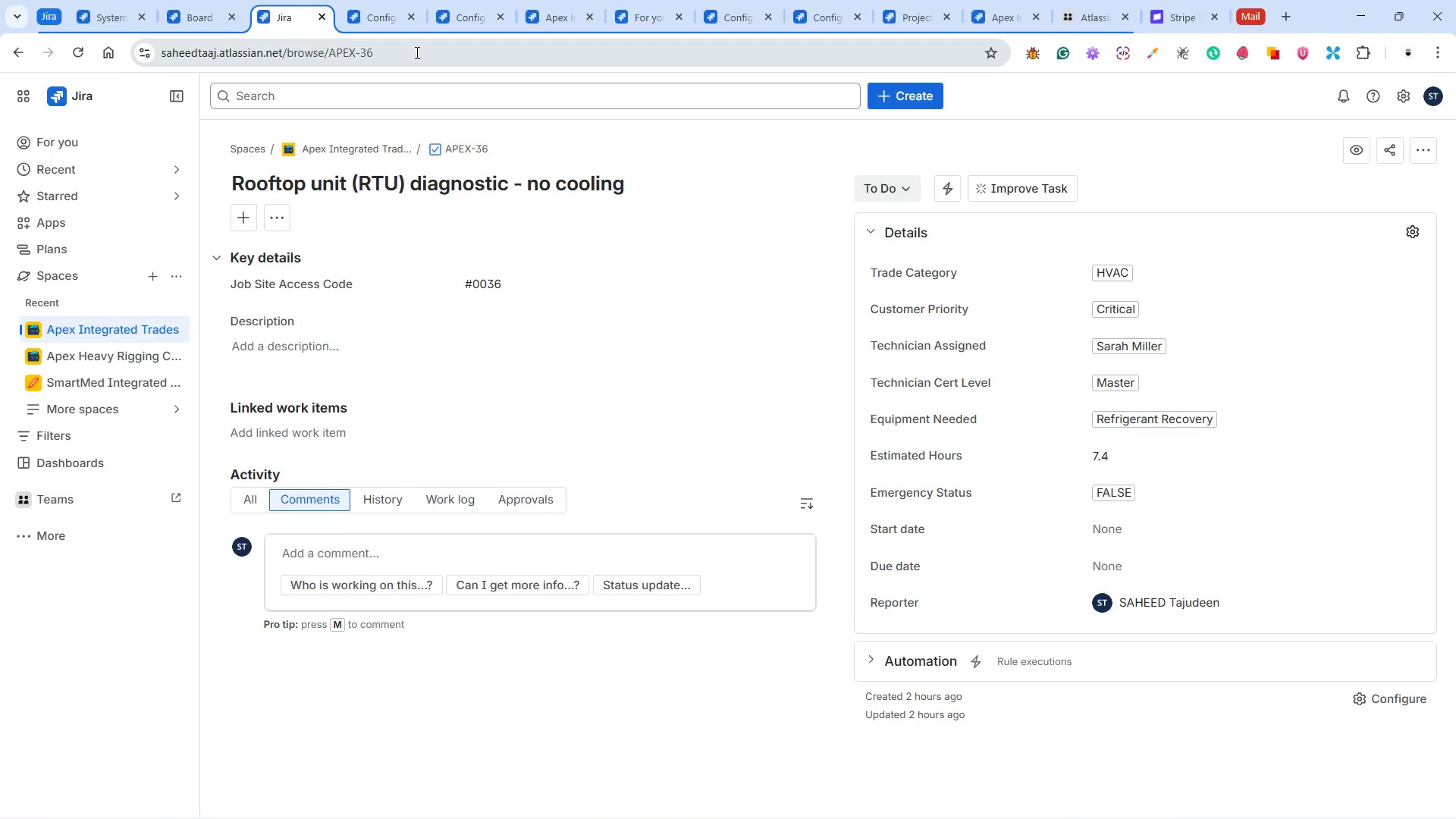 
wait(5.5)
 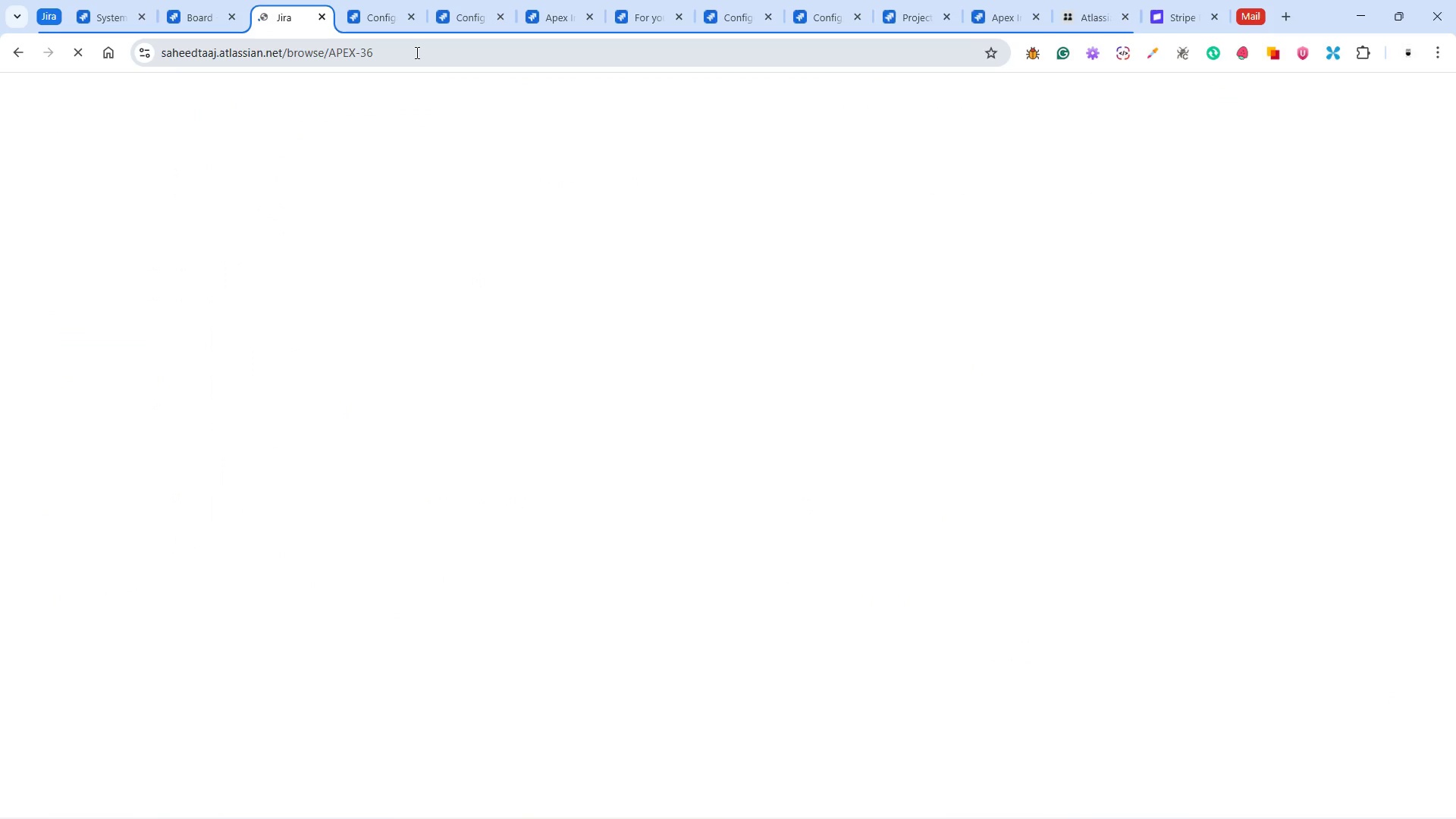 
left_click([435, 143])
 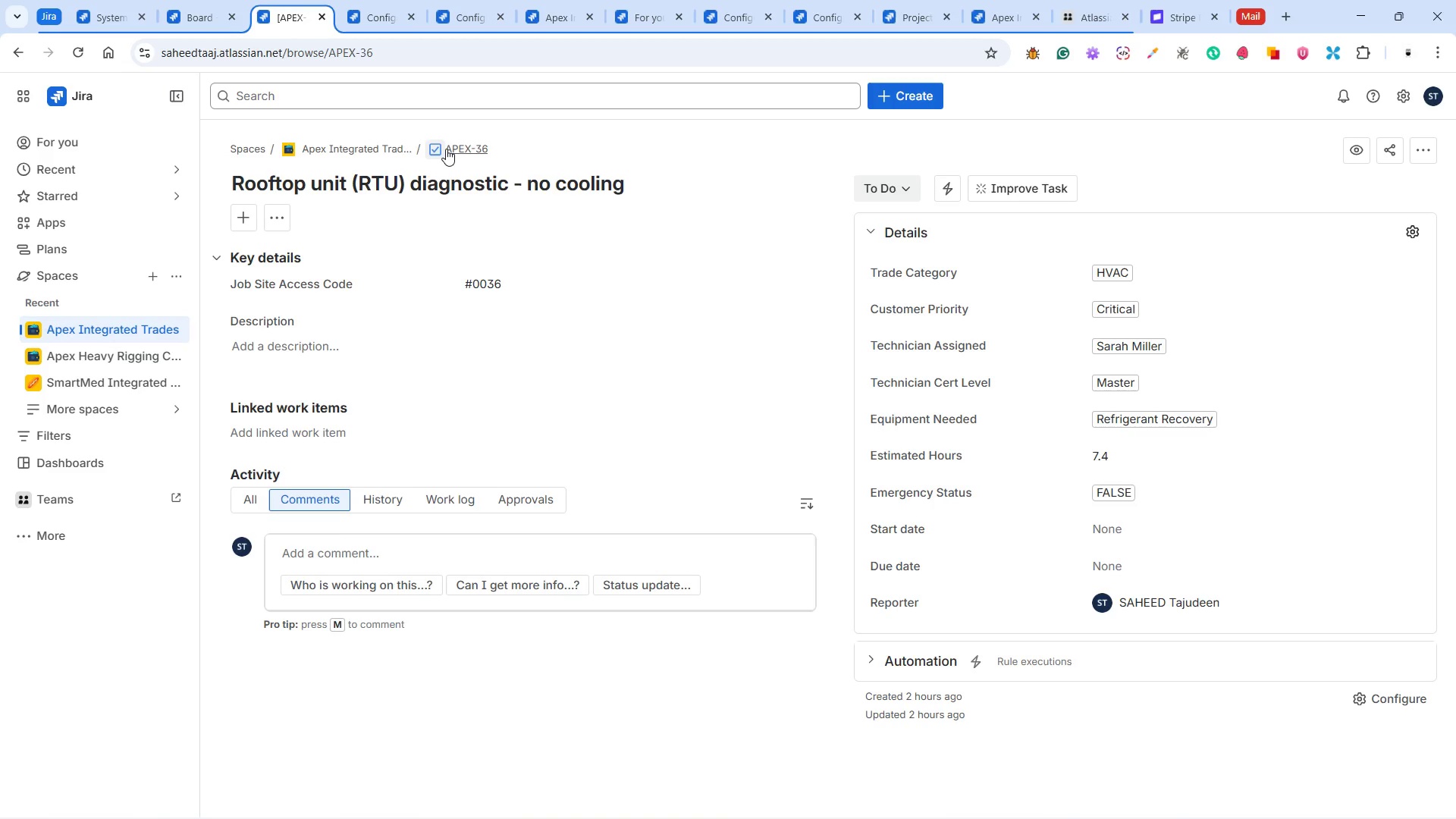 
left_click([435, 147])
 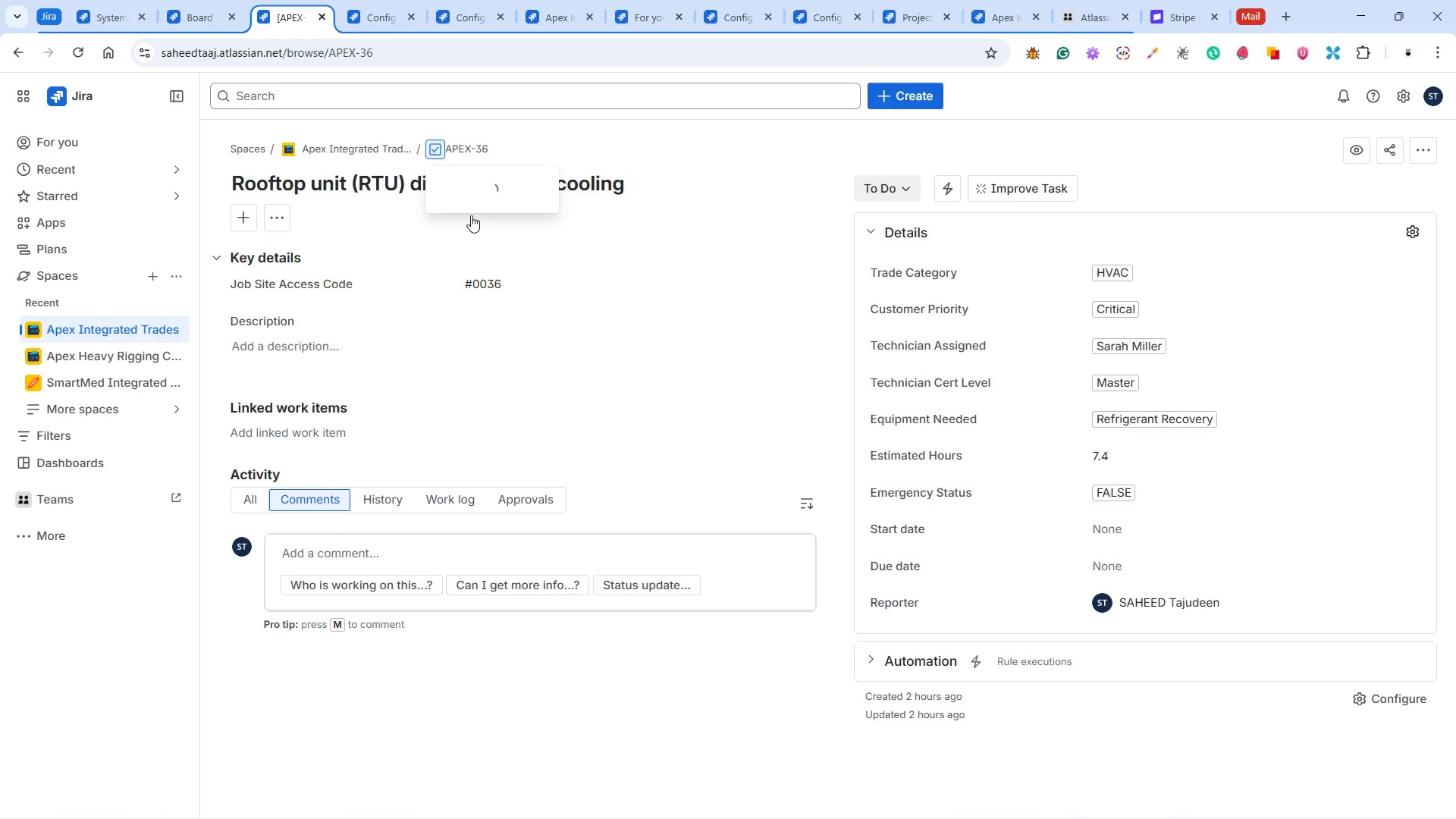 
left_click([475, 237])
 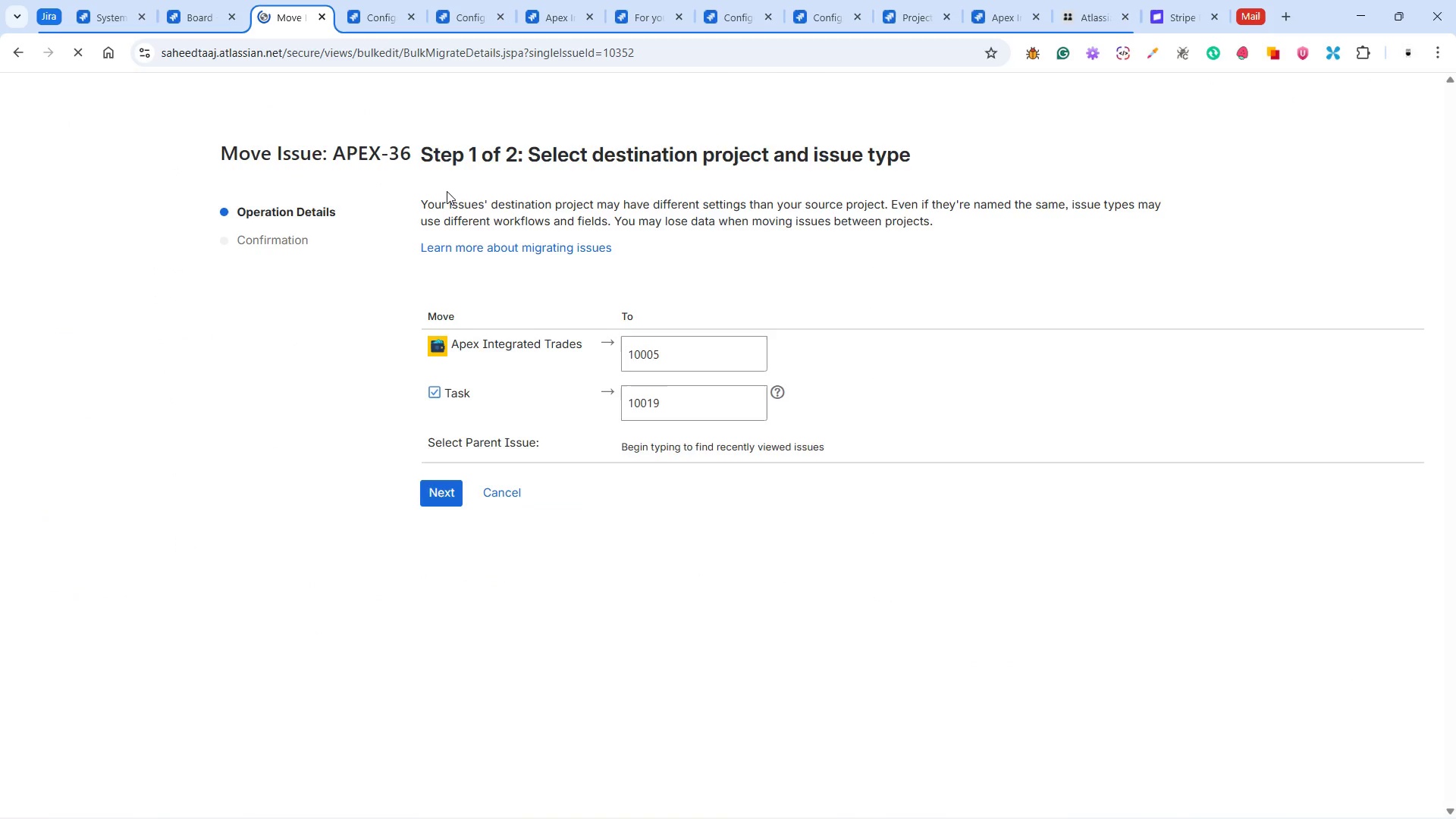 
wait(7.28)
 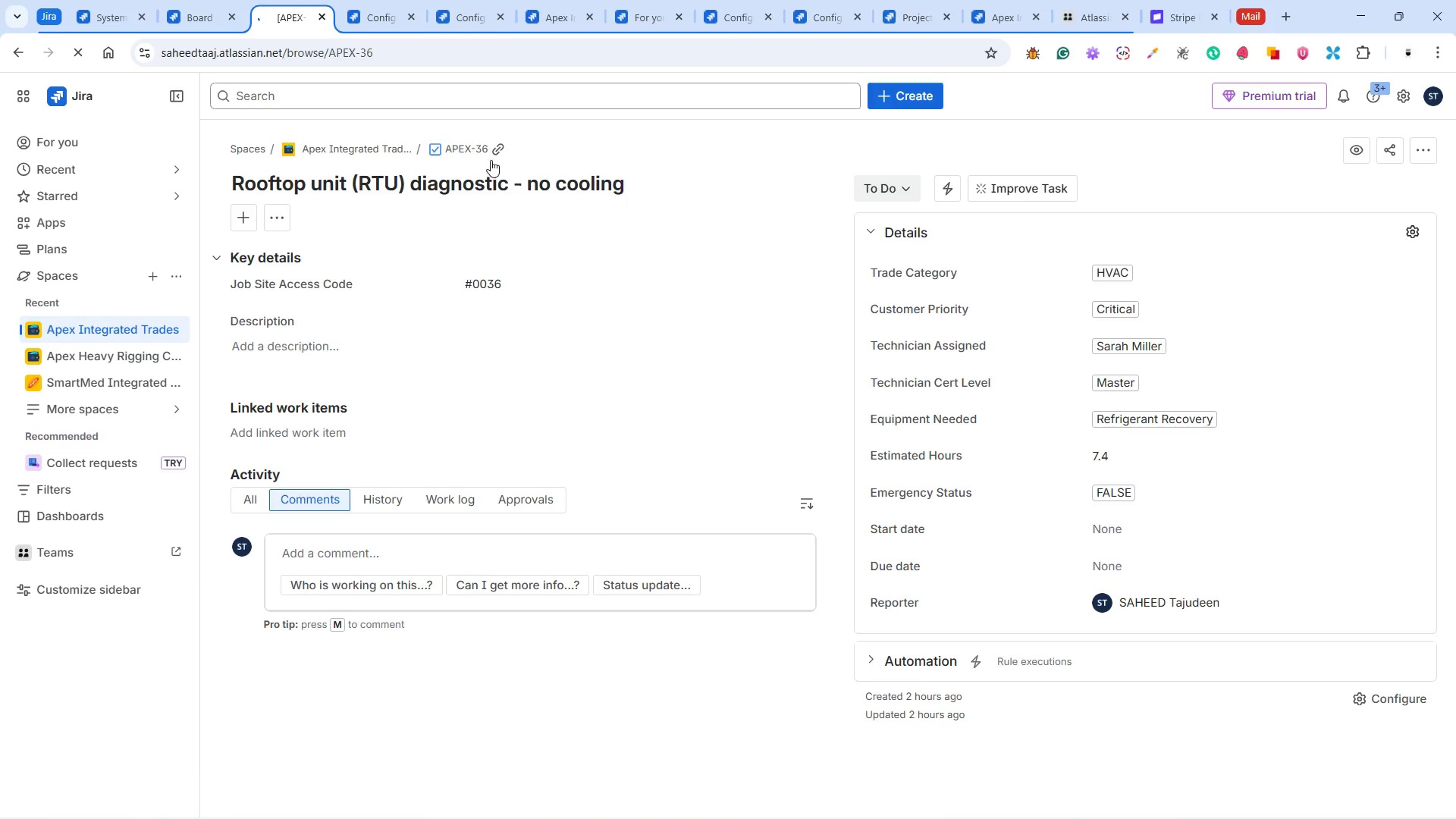 
left_click([652, 393])
 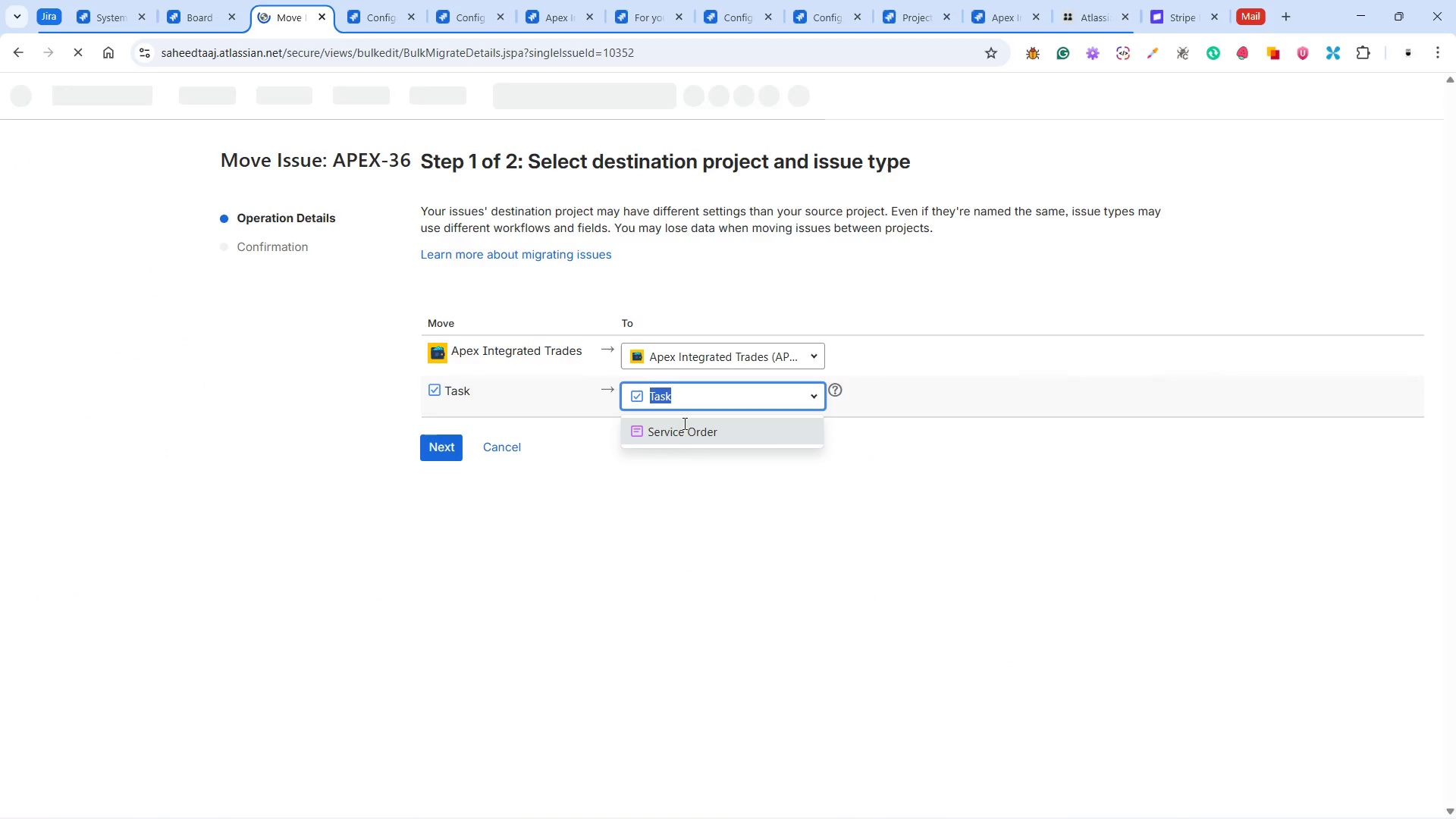 
left_click([683, 425])
 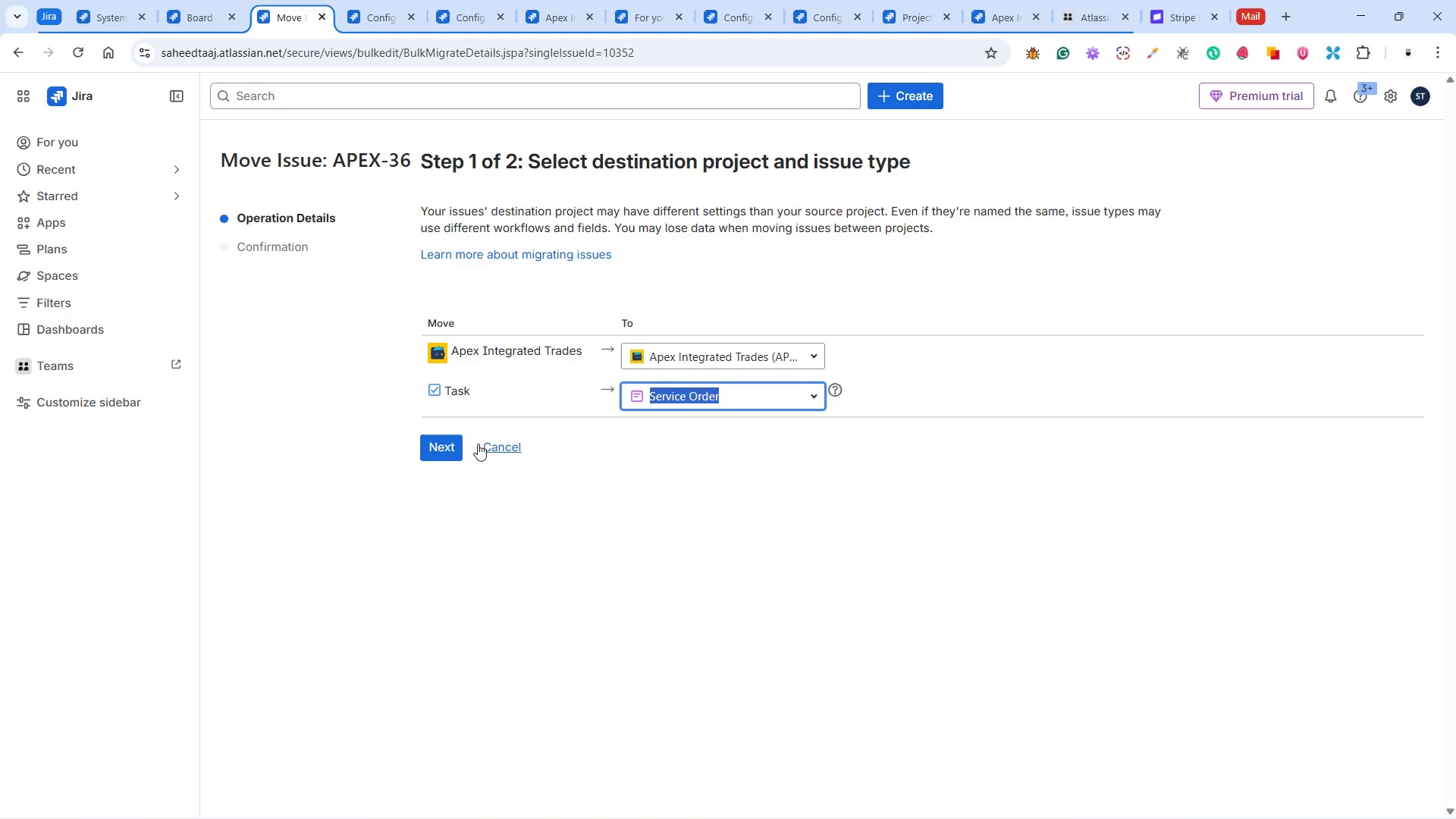 
left_click([453, 438])
 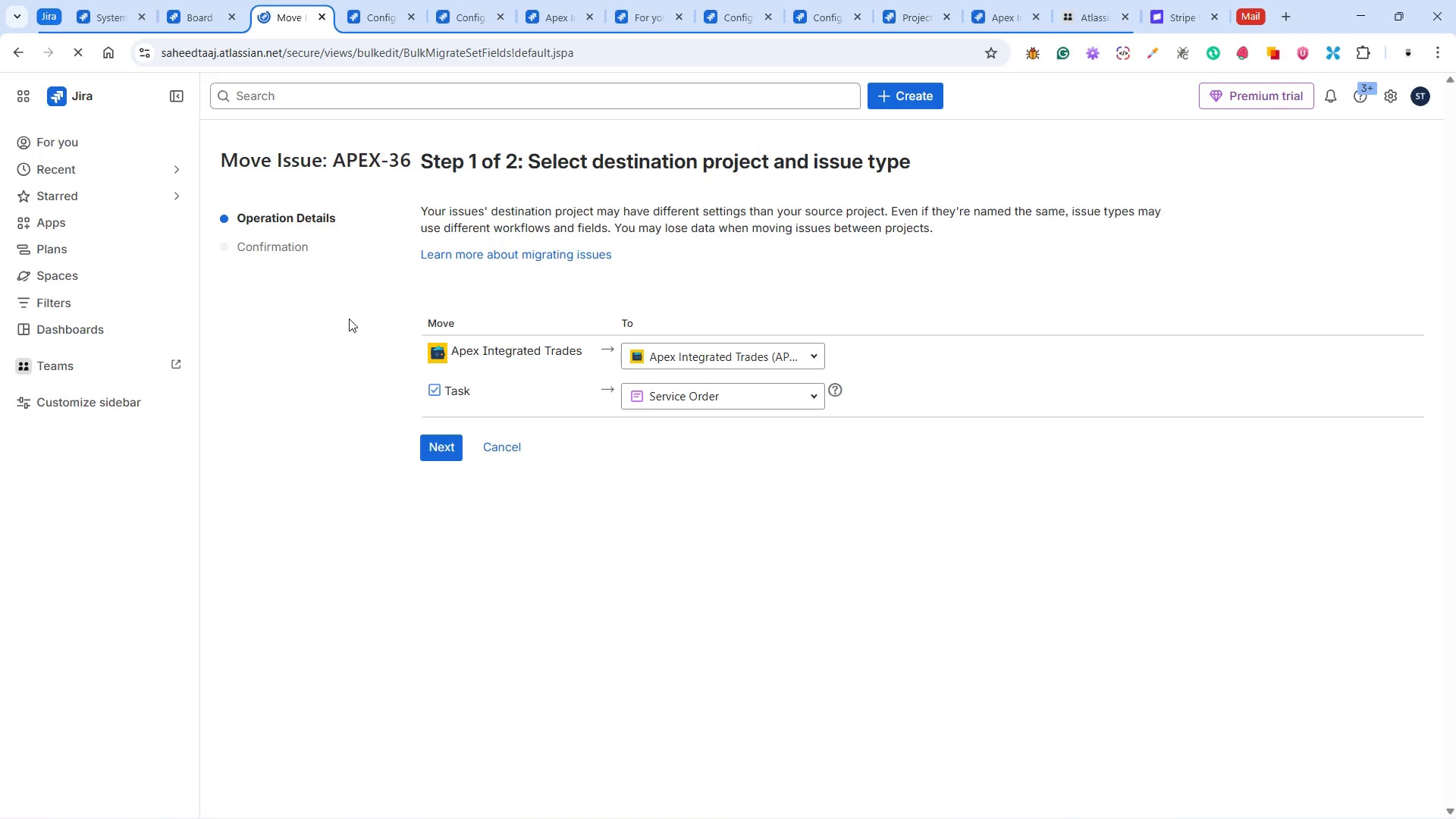 
wait(6.12)
 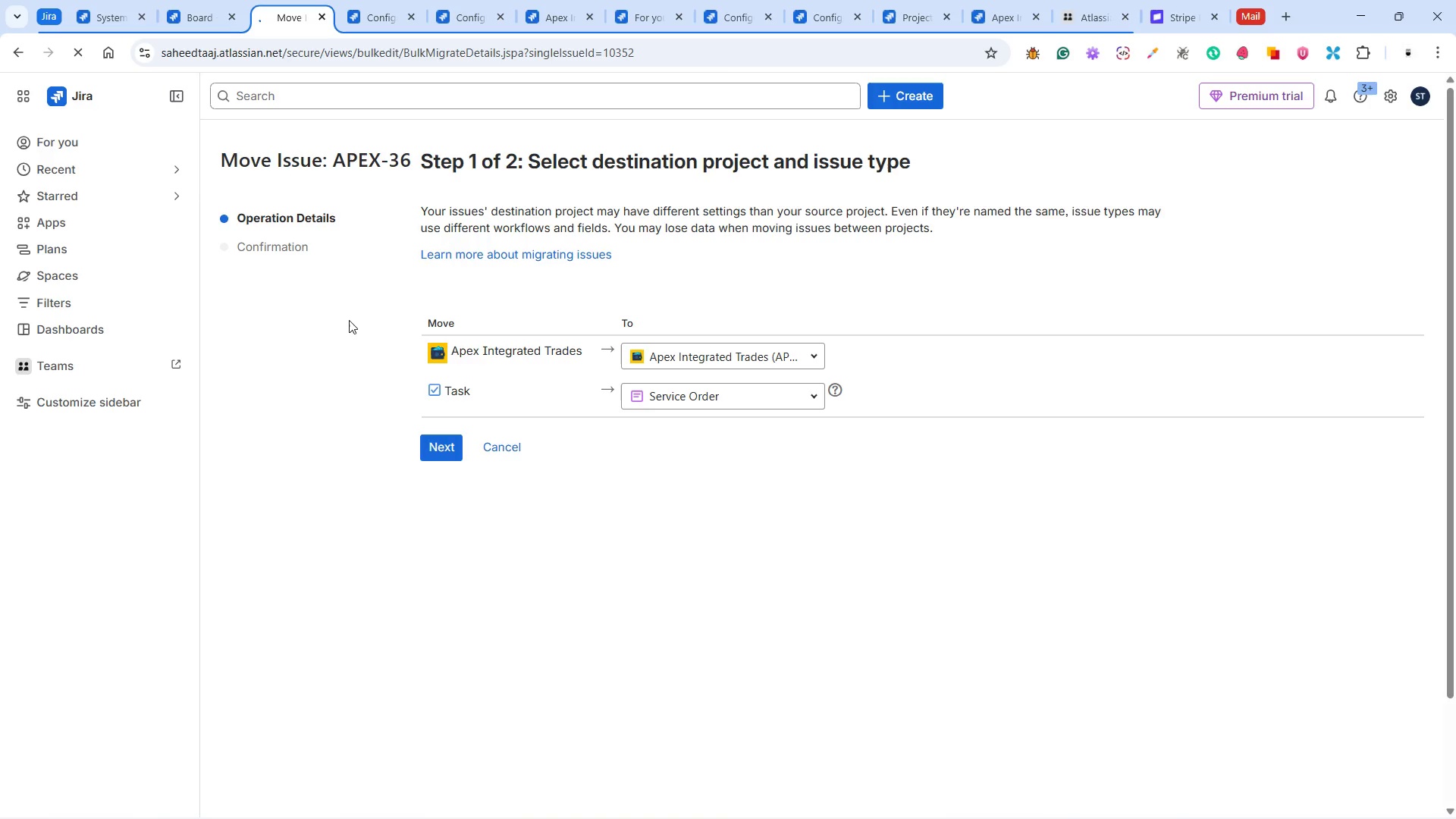 
left_click([441, 438])
 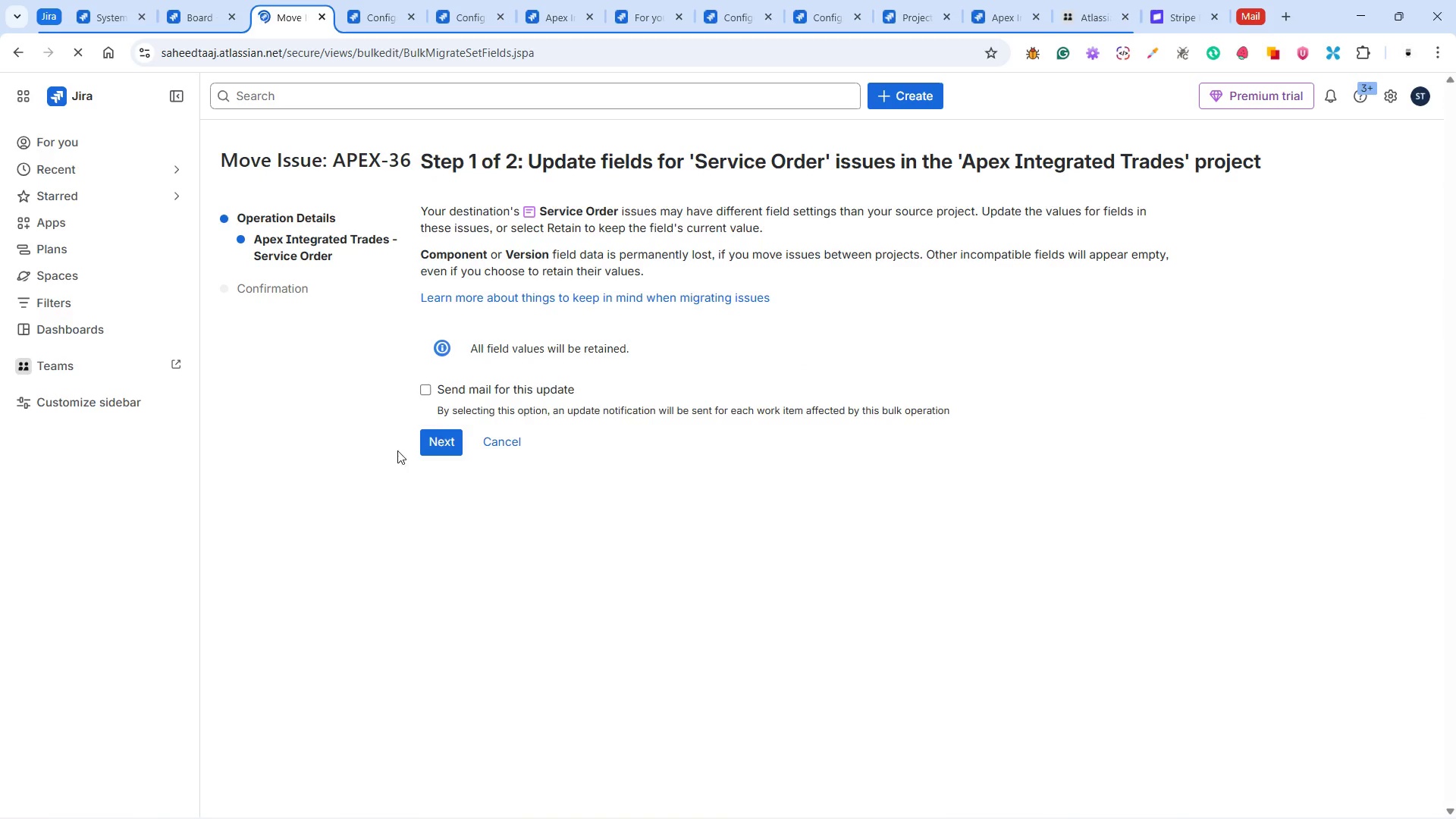 
wait(5.78)
 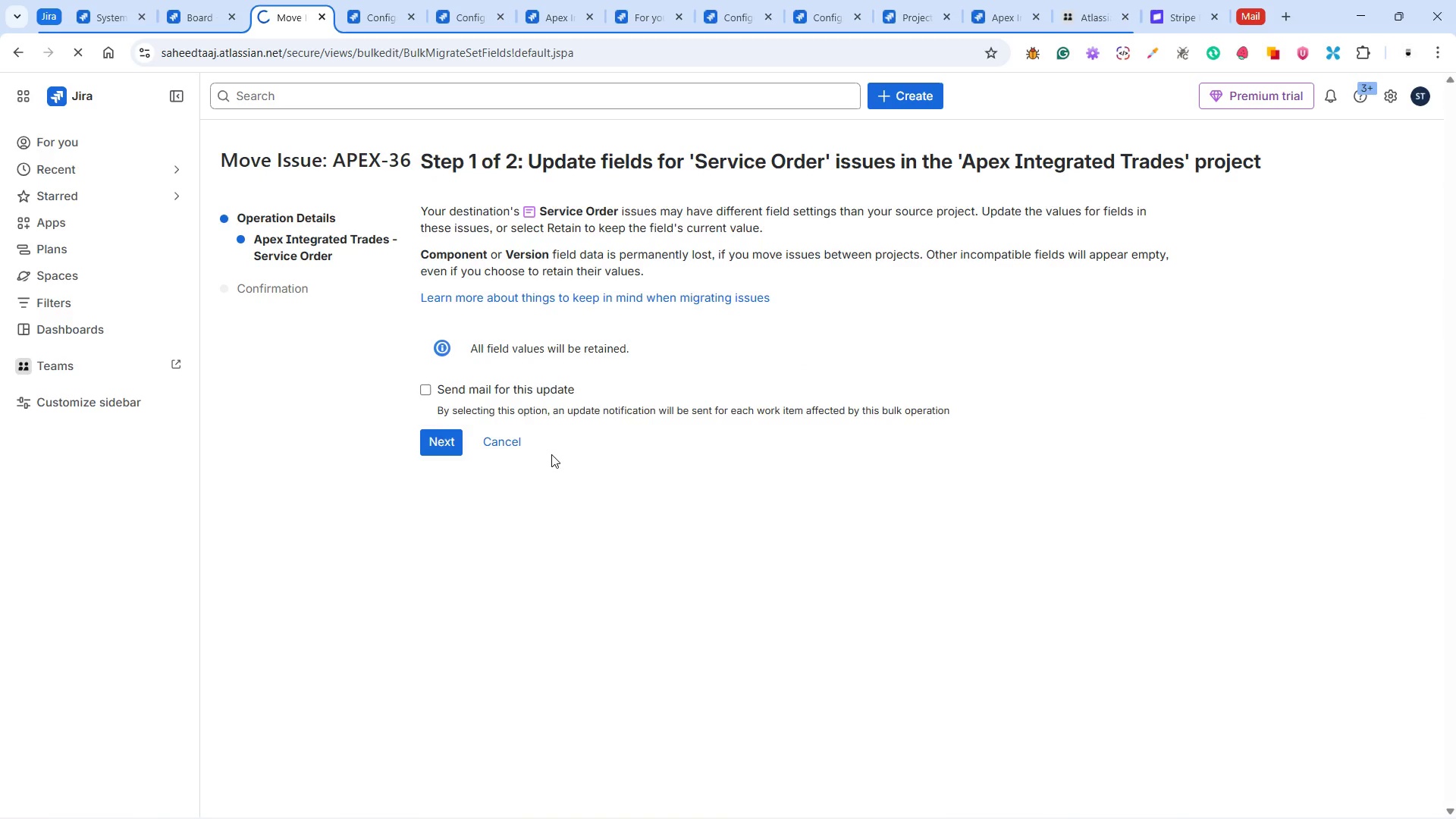 
left_click([444, 580])
 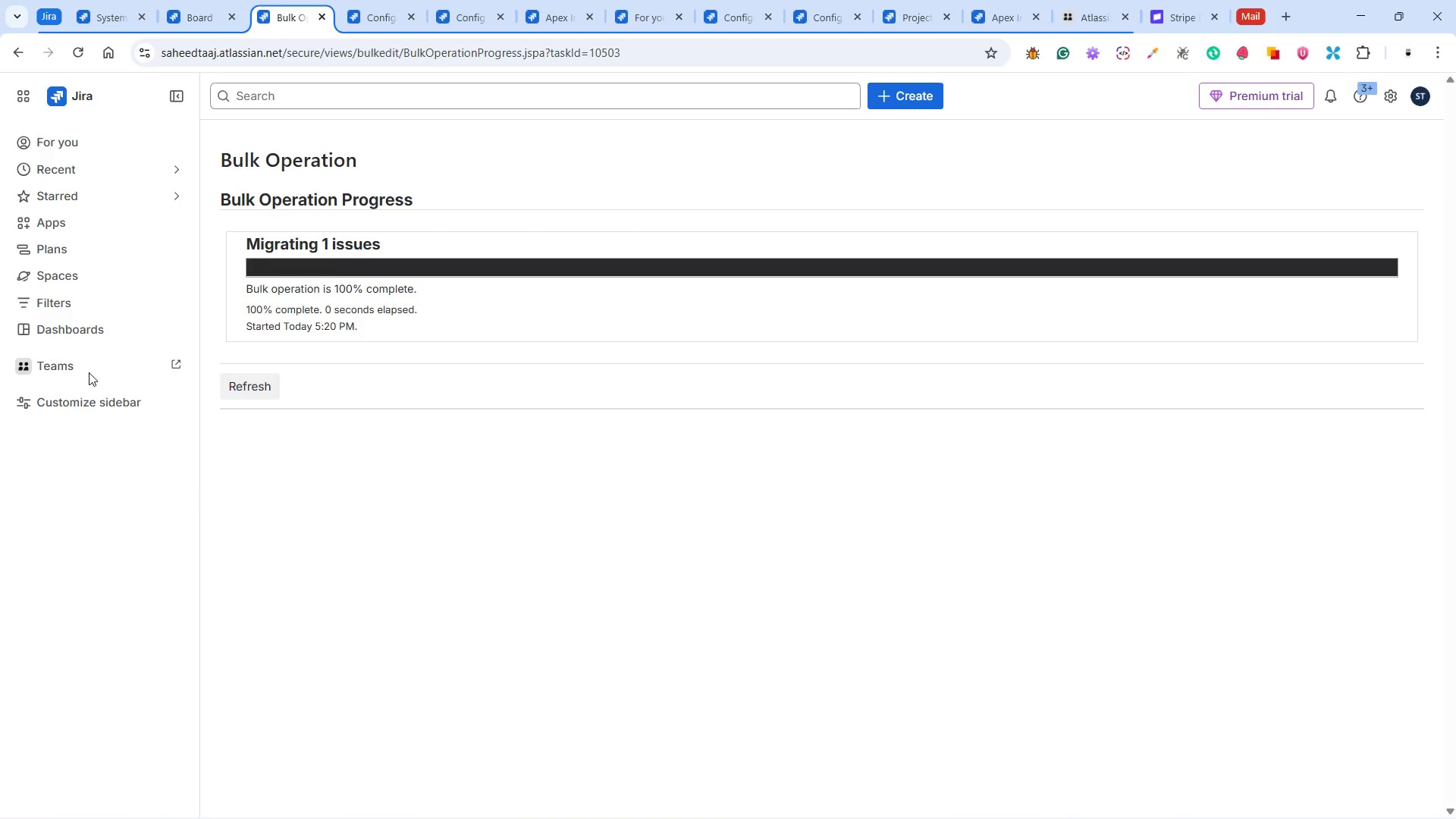 
wait(12.38)
 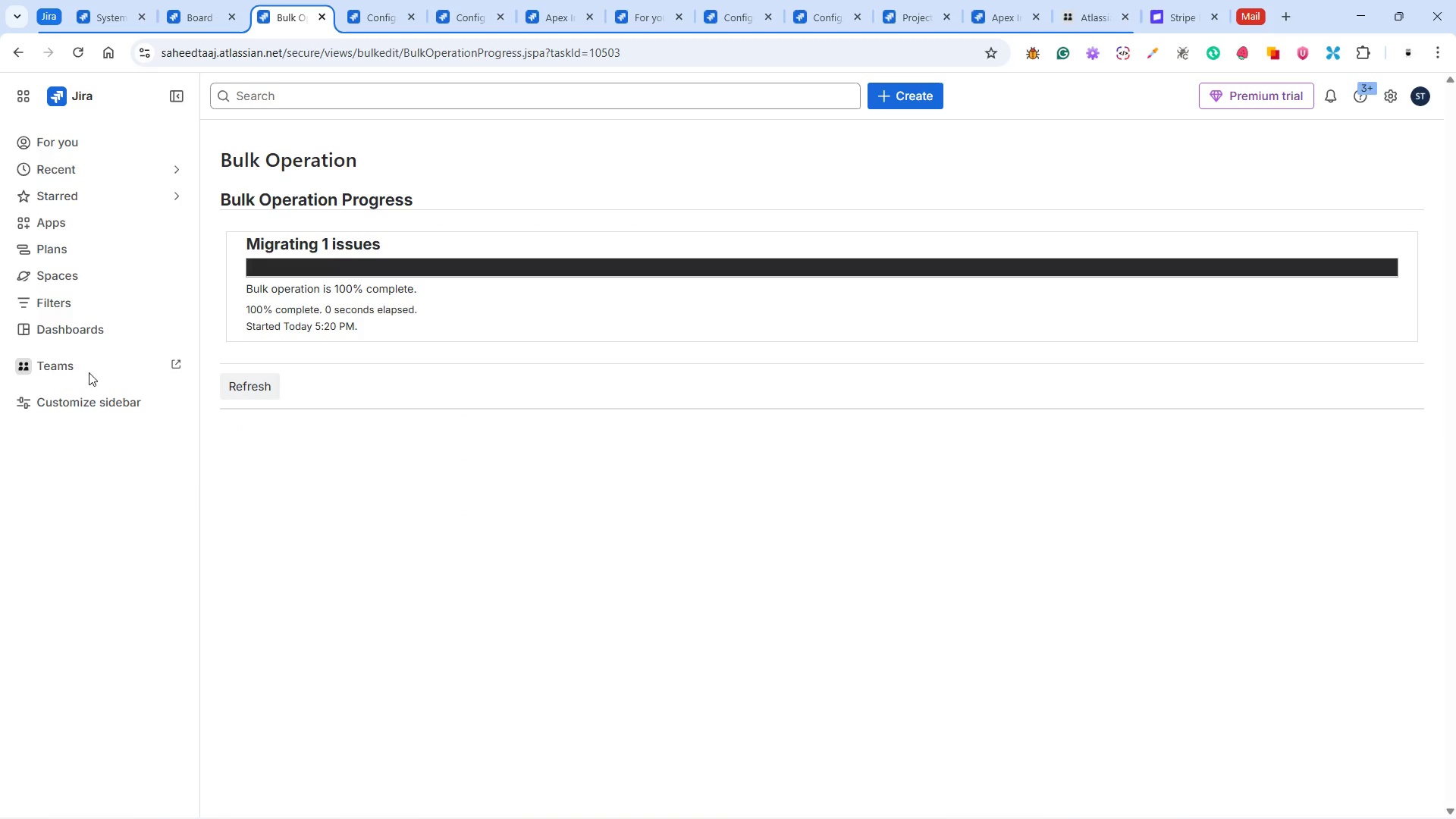 
mouse_move([322, 382])
 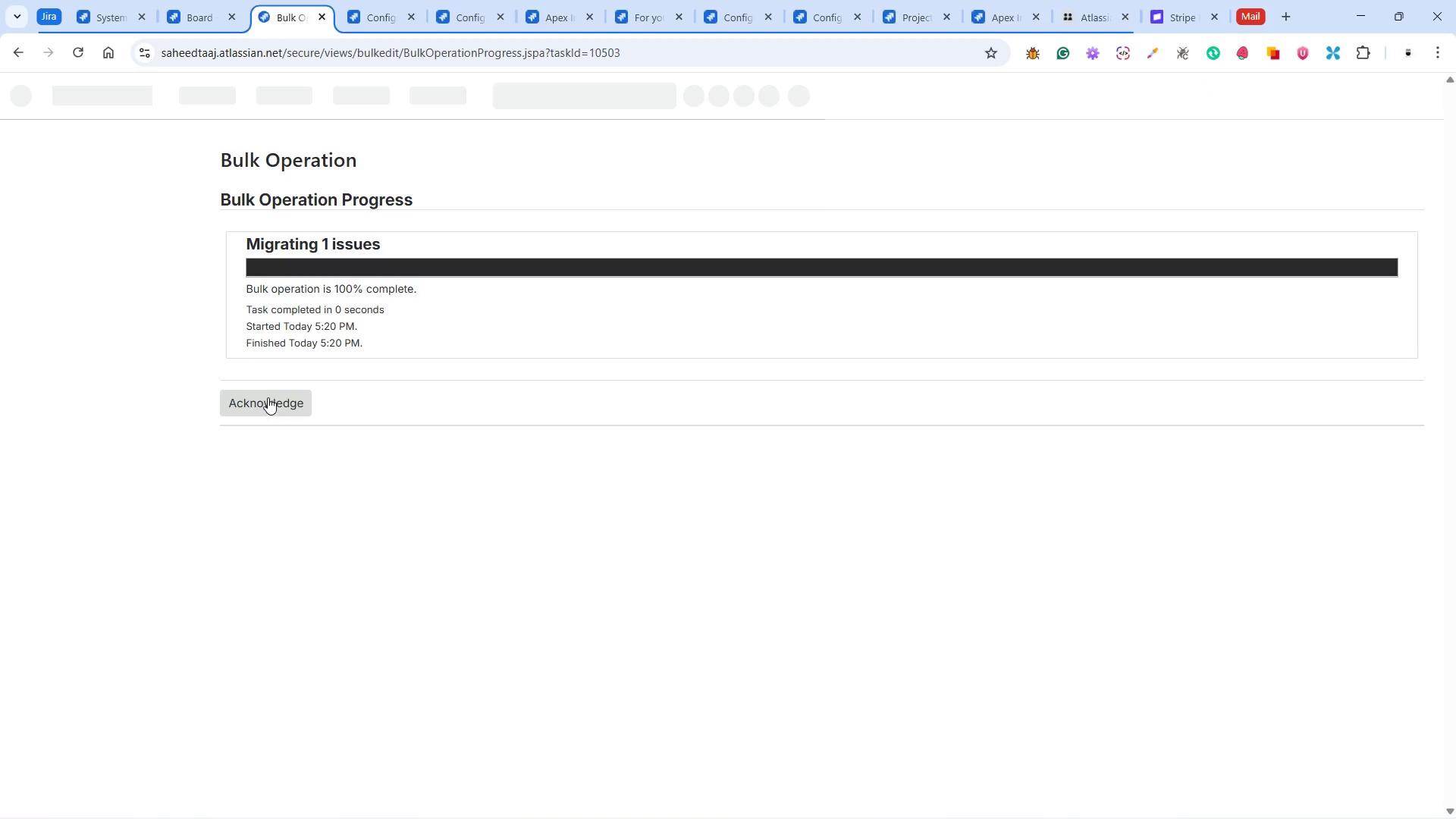 
left_click([268, 397])
 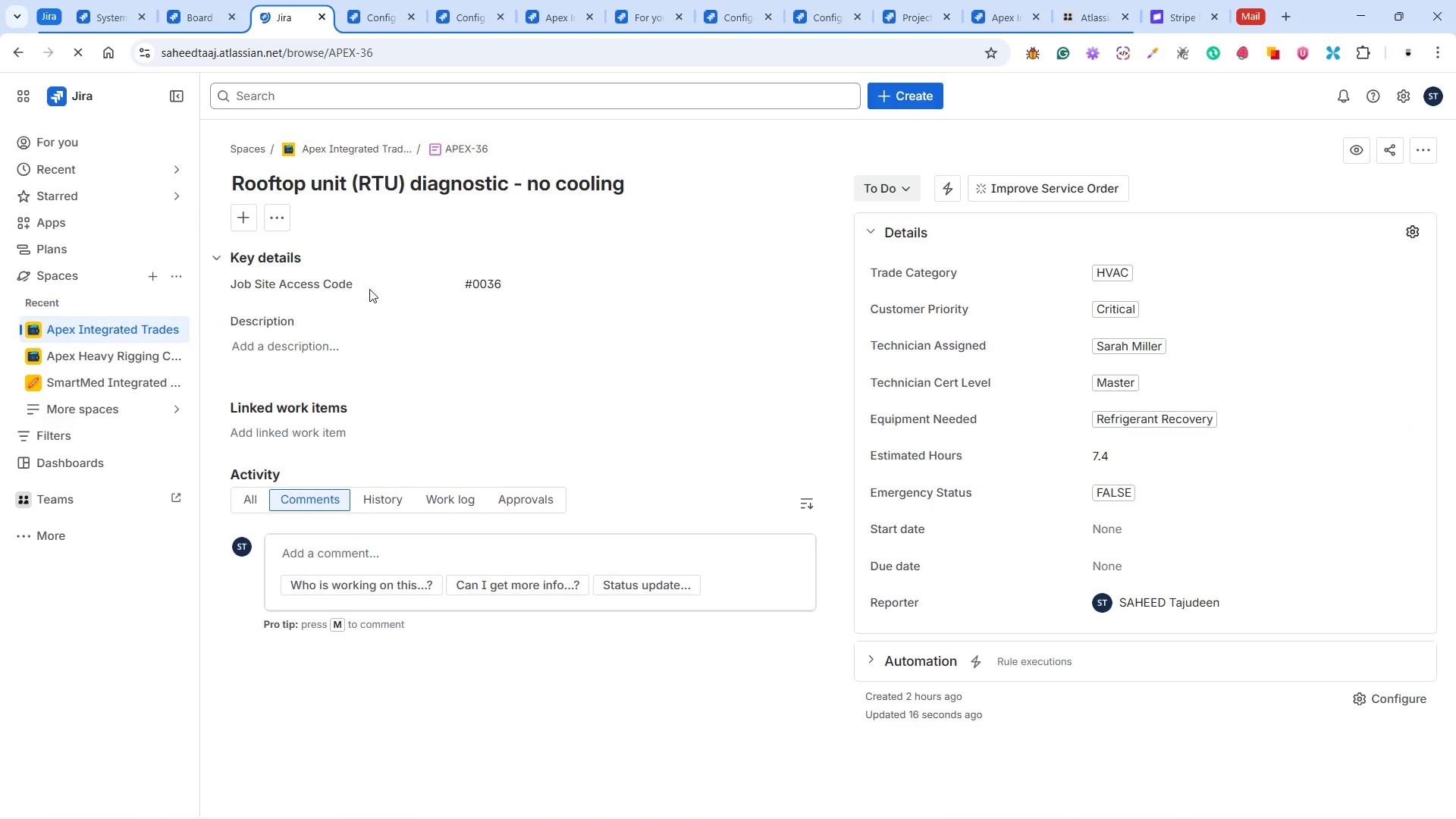 
wait(5.95)
 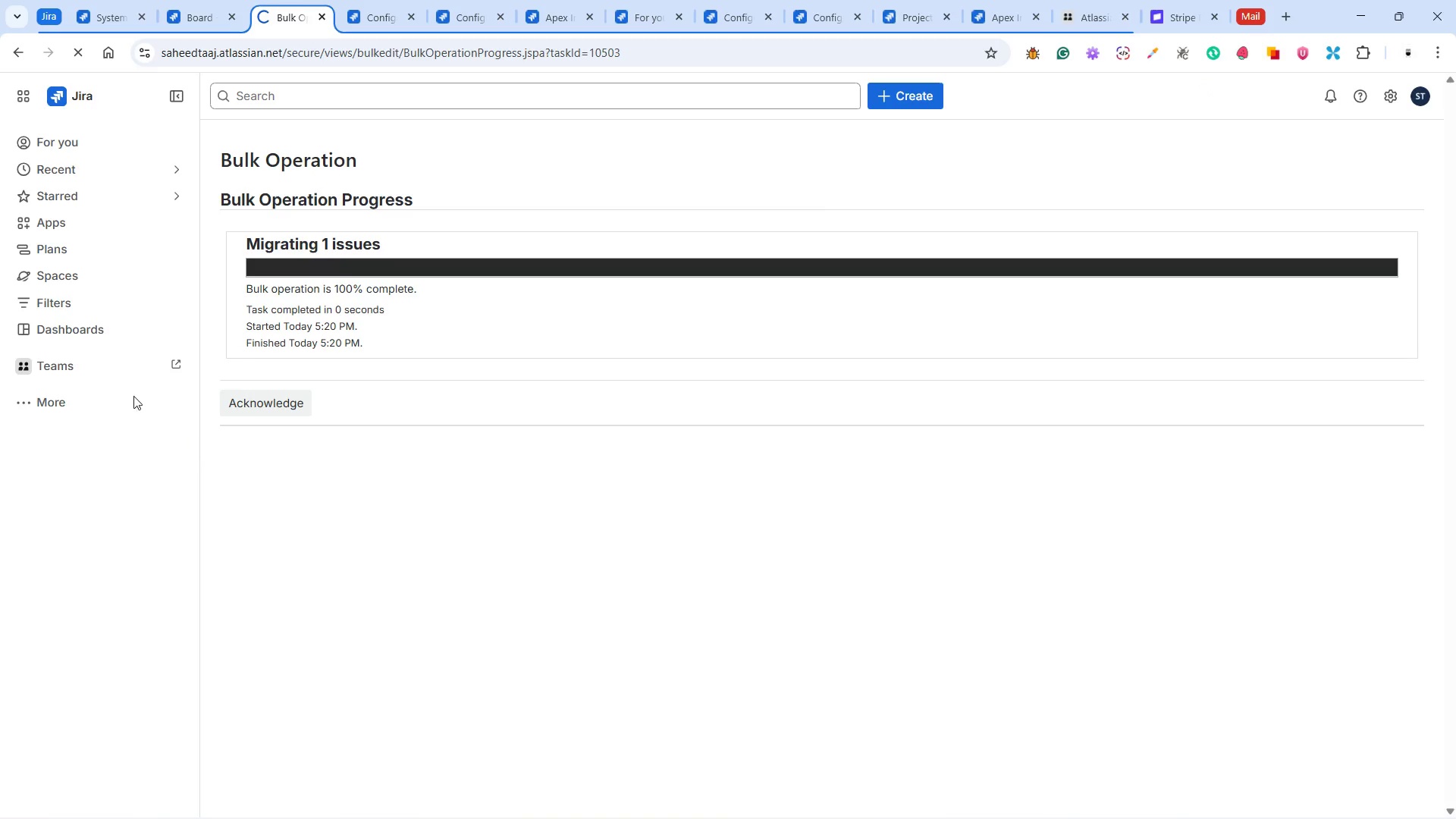 
left_click([401, 51])
 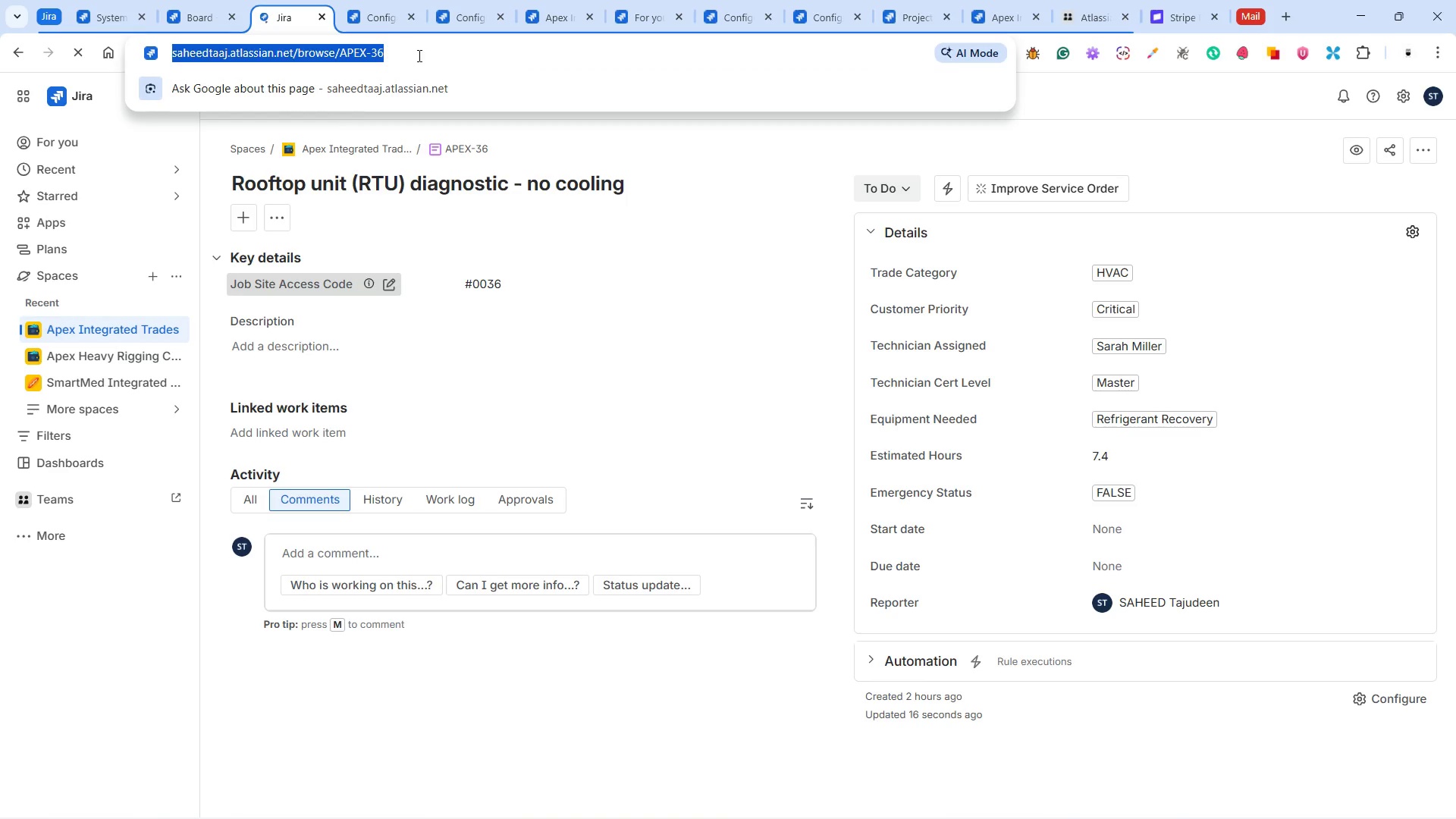 
double_click([419, 56])
 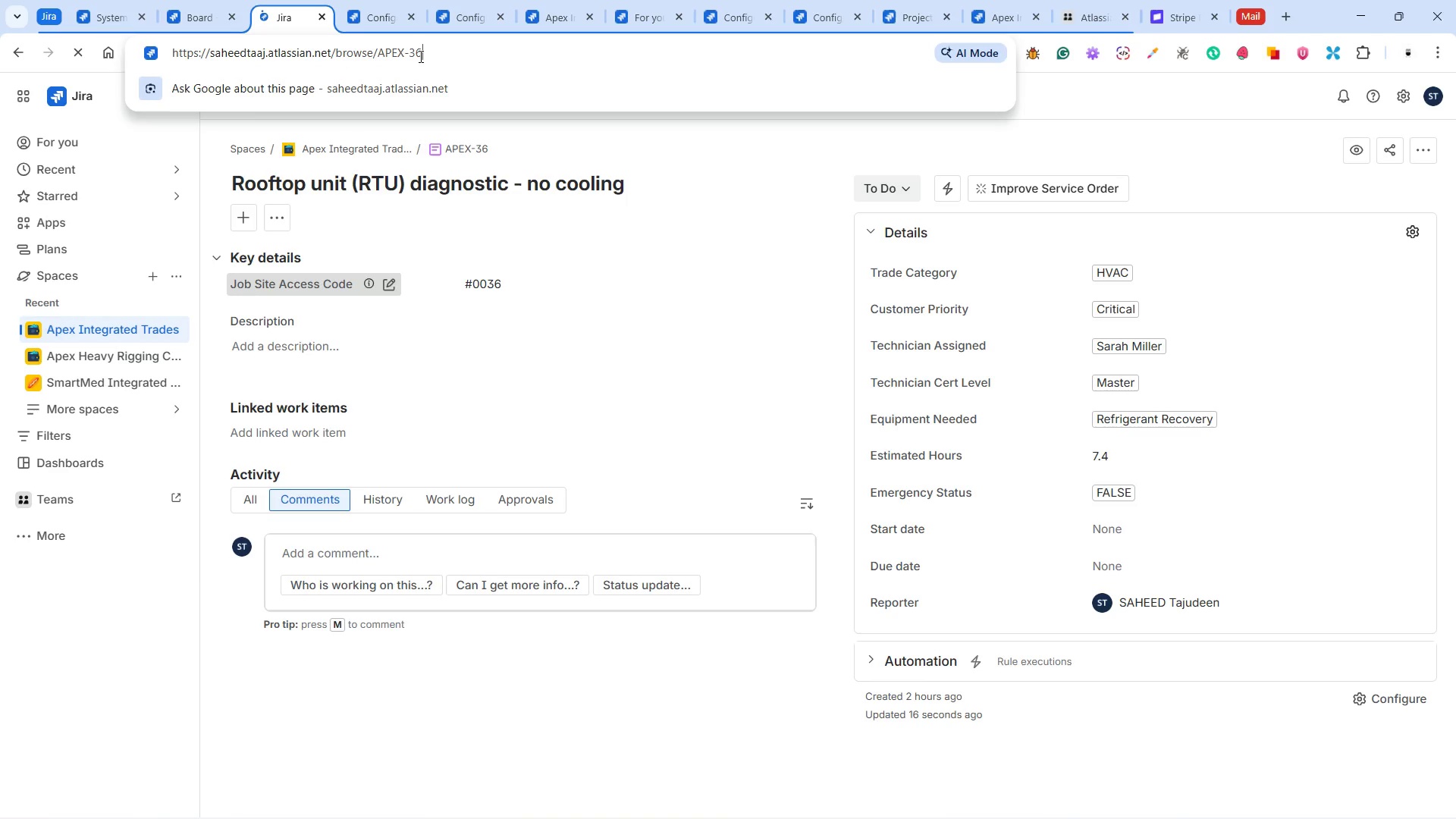 
key(Backspace)
 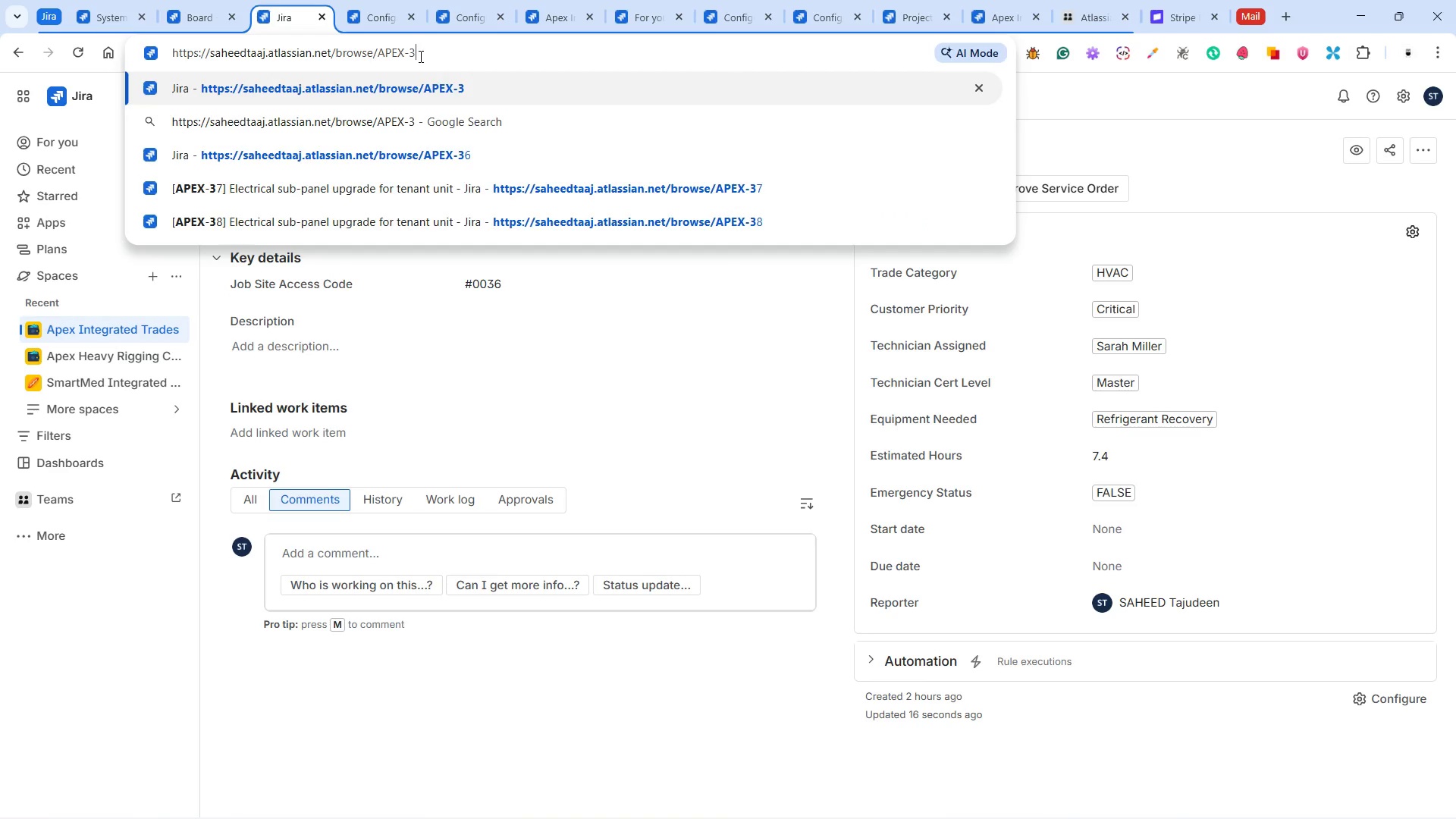 
key(5)
 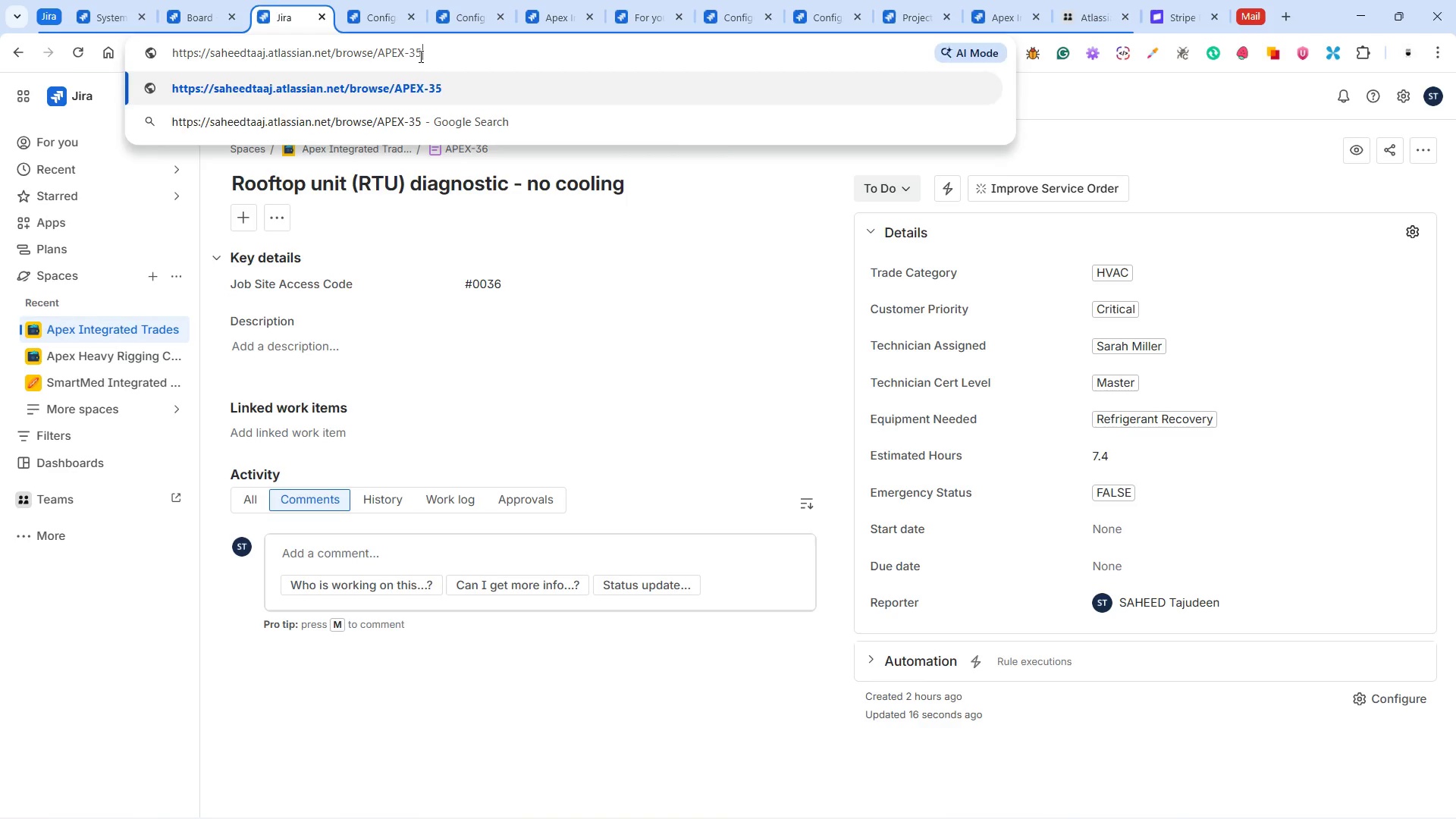 
key(Enter)
 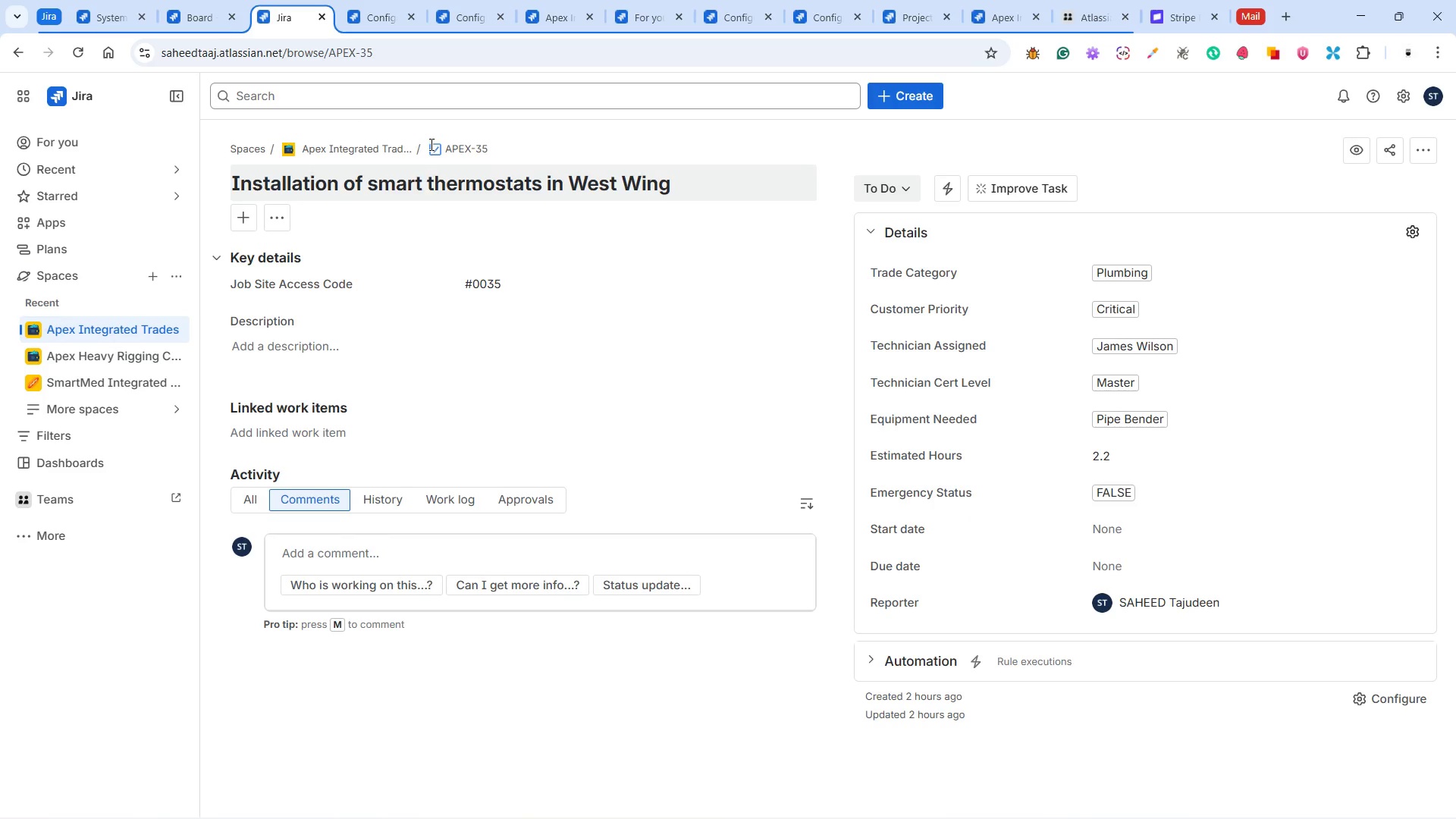 
wait(6.42)
 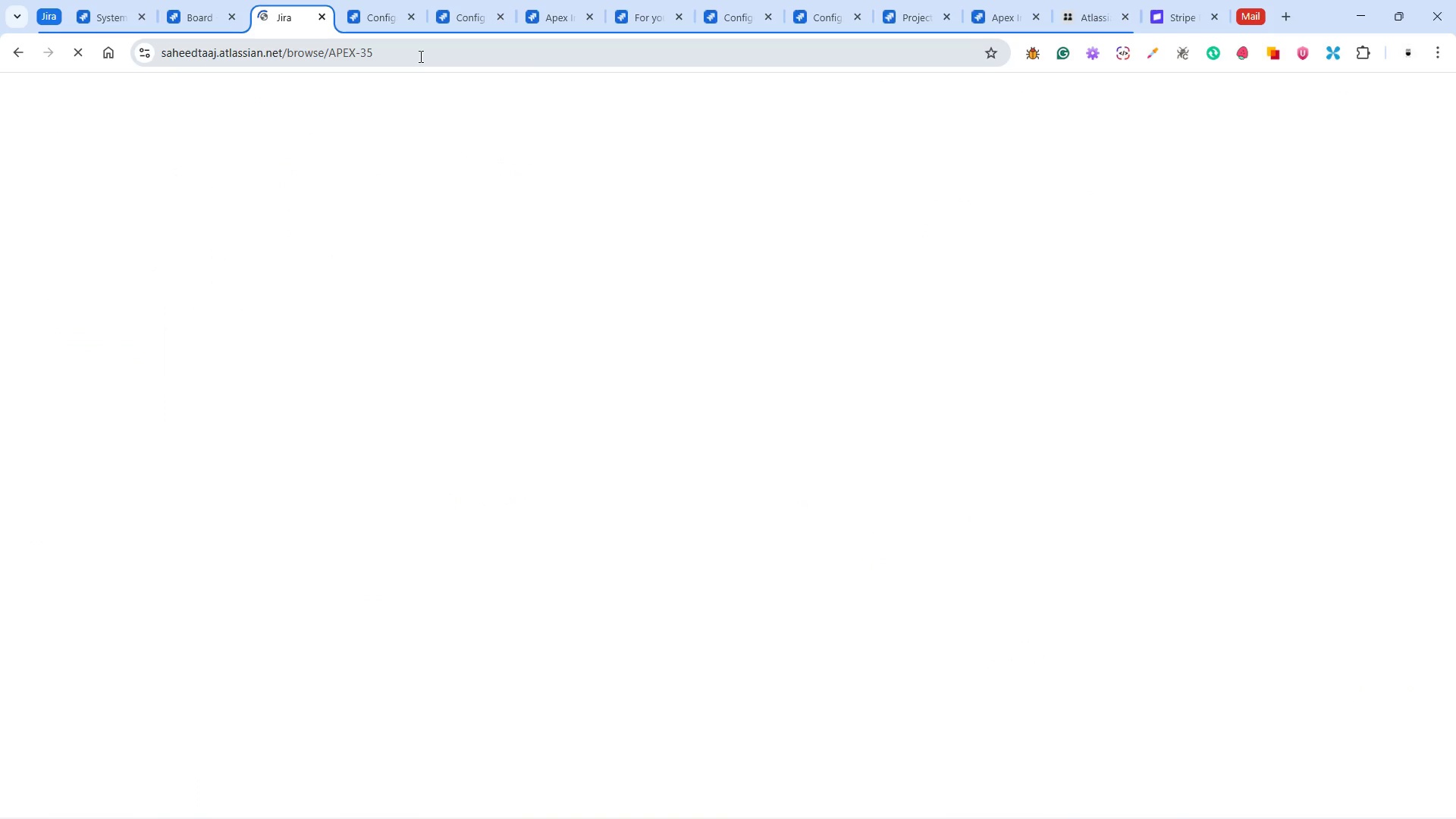 
left_click([436, 150])
 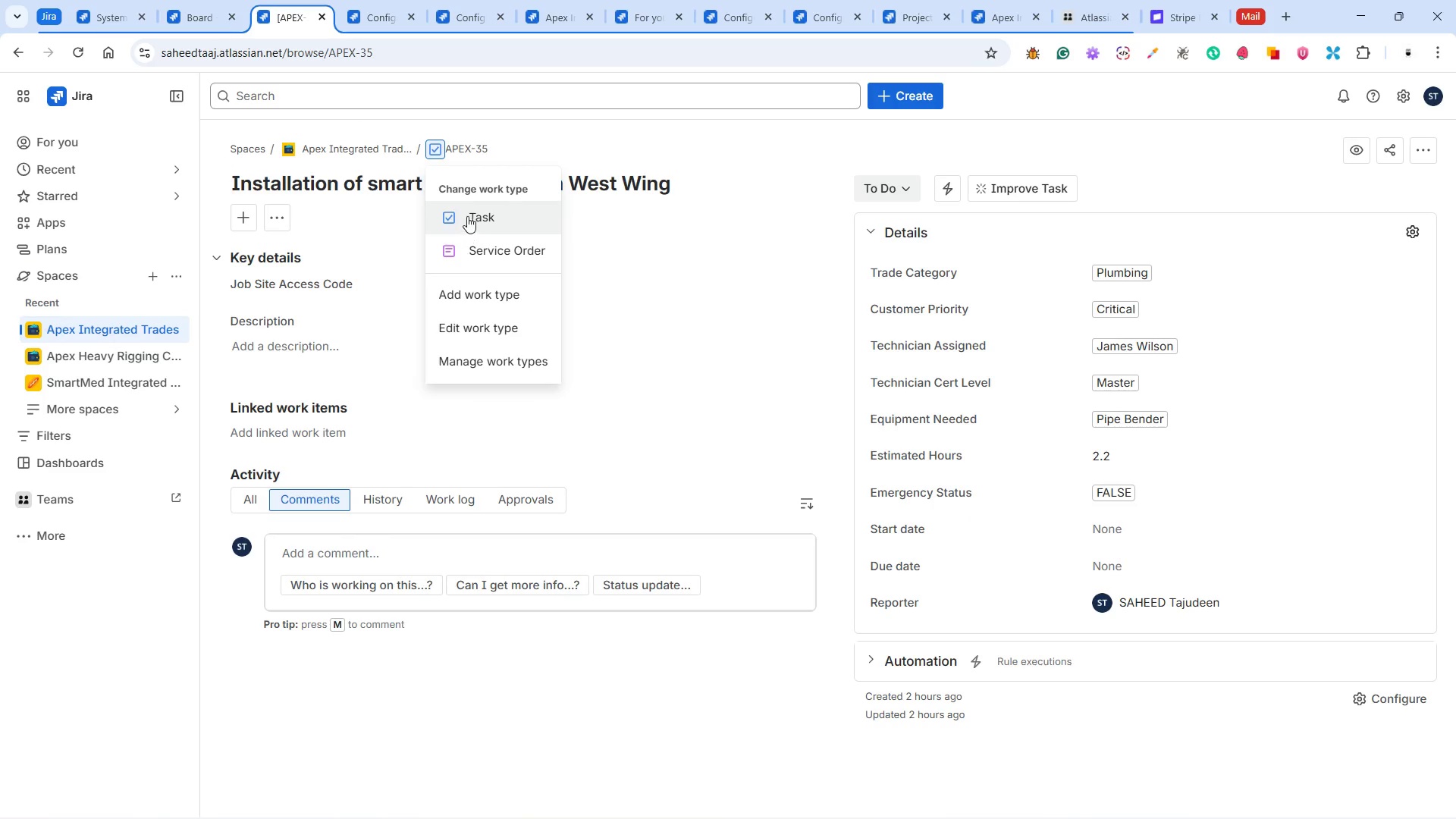 
left_click([479, 249])
 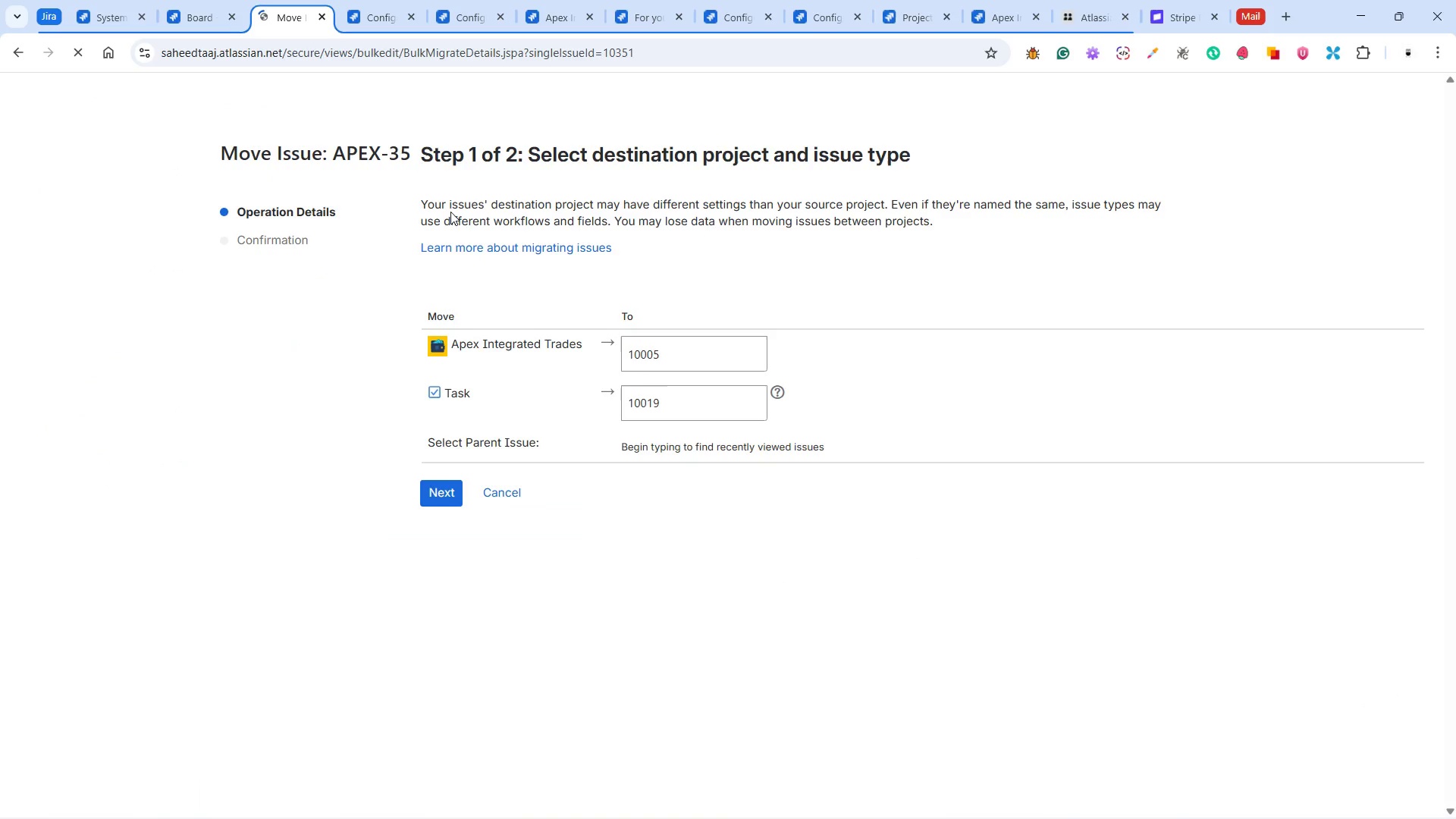 
left_click([728, 391])
 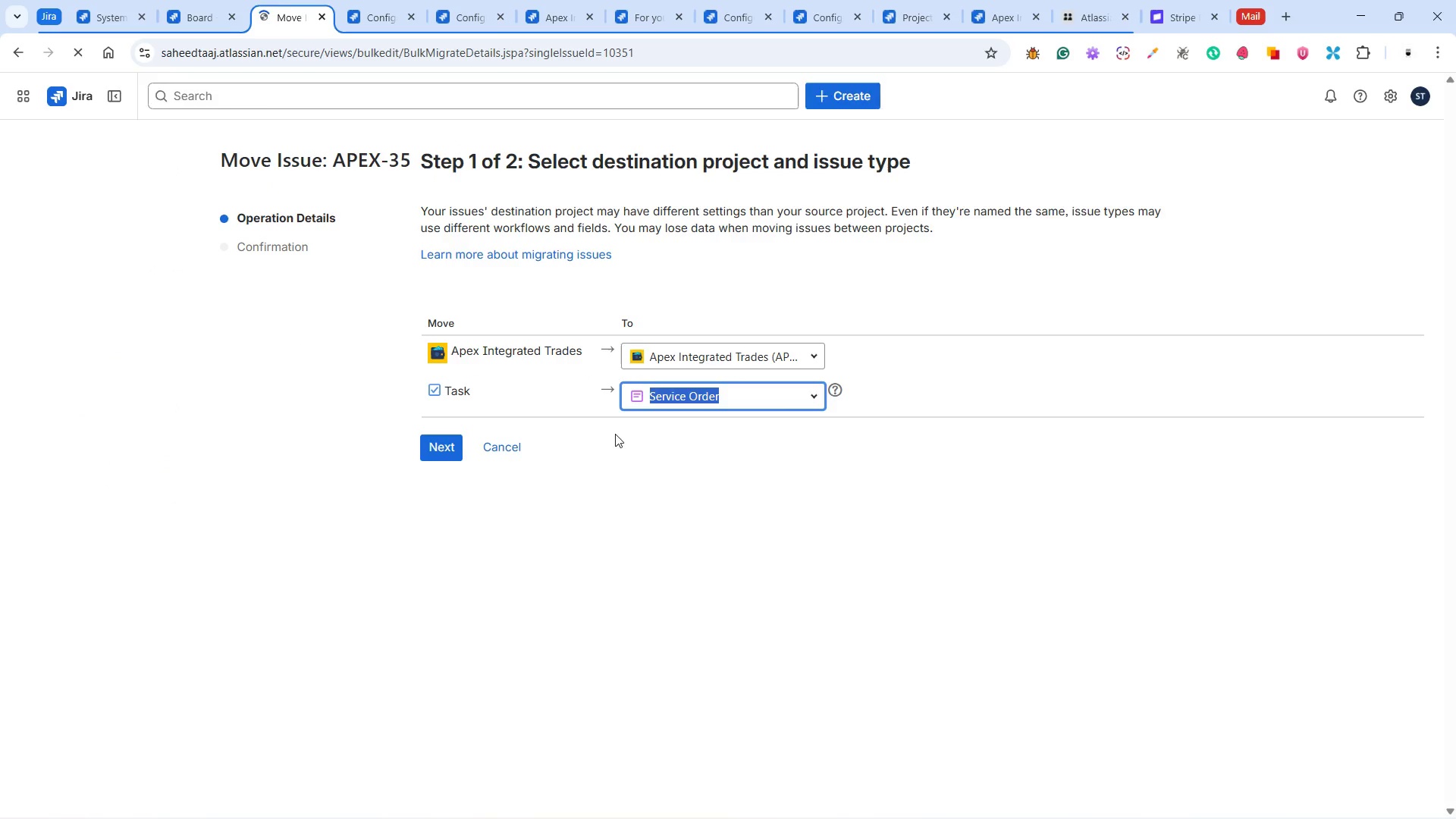 
left_click([431, 441])
 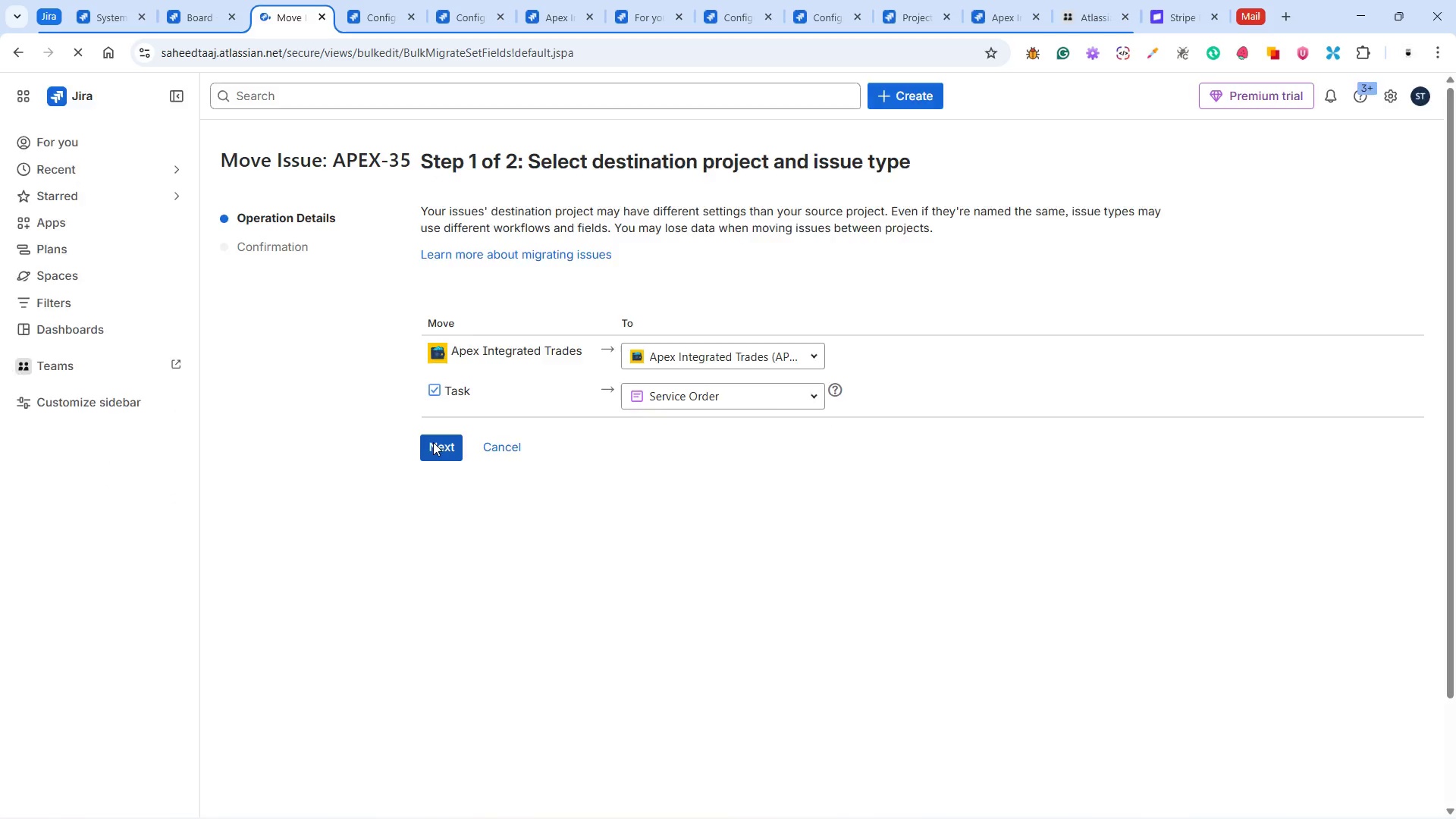 
left_click([442, 445])
 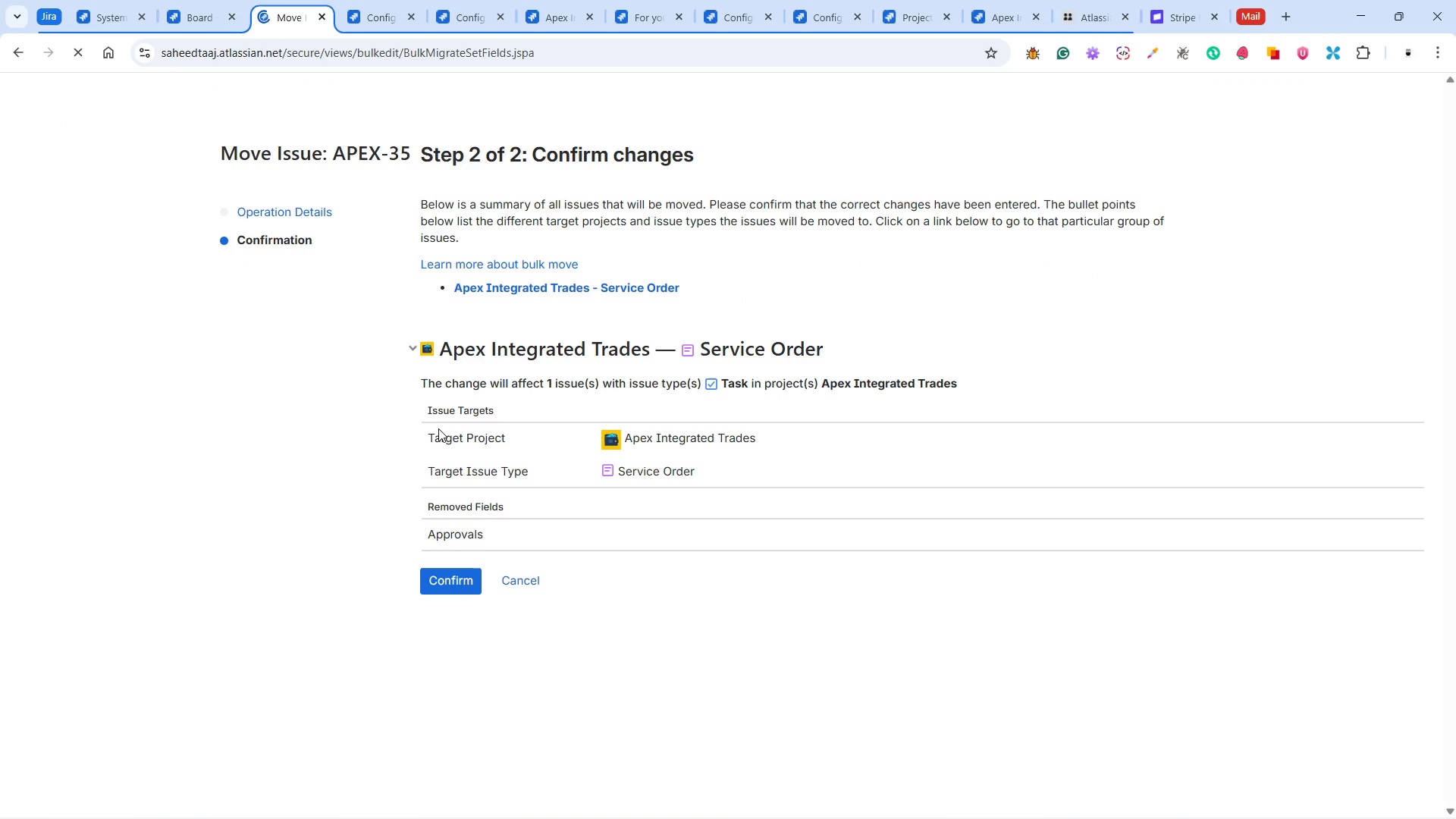 
left_click([454, 588])
 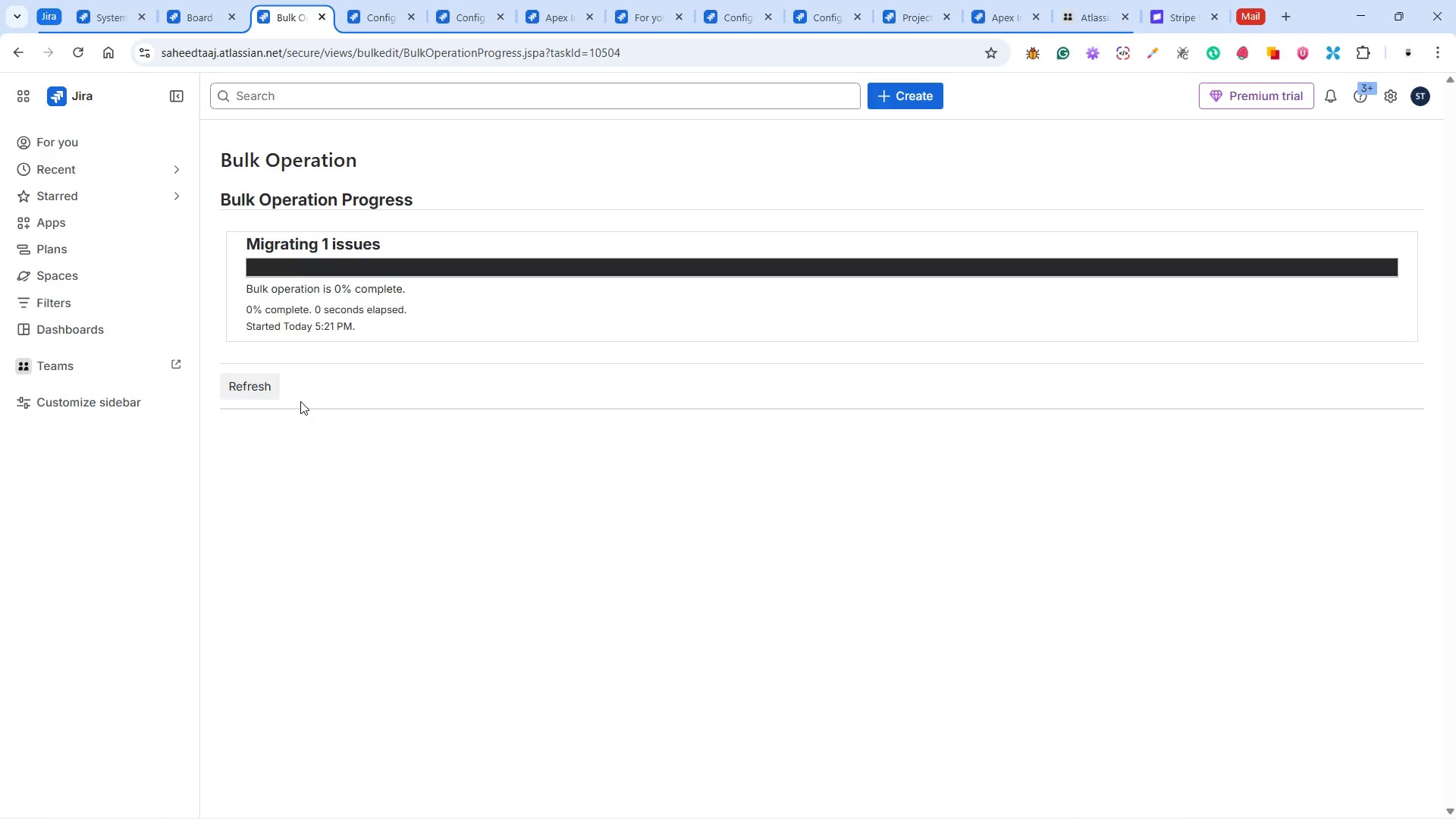 
wait(13.59)
 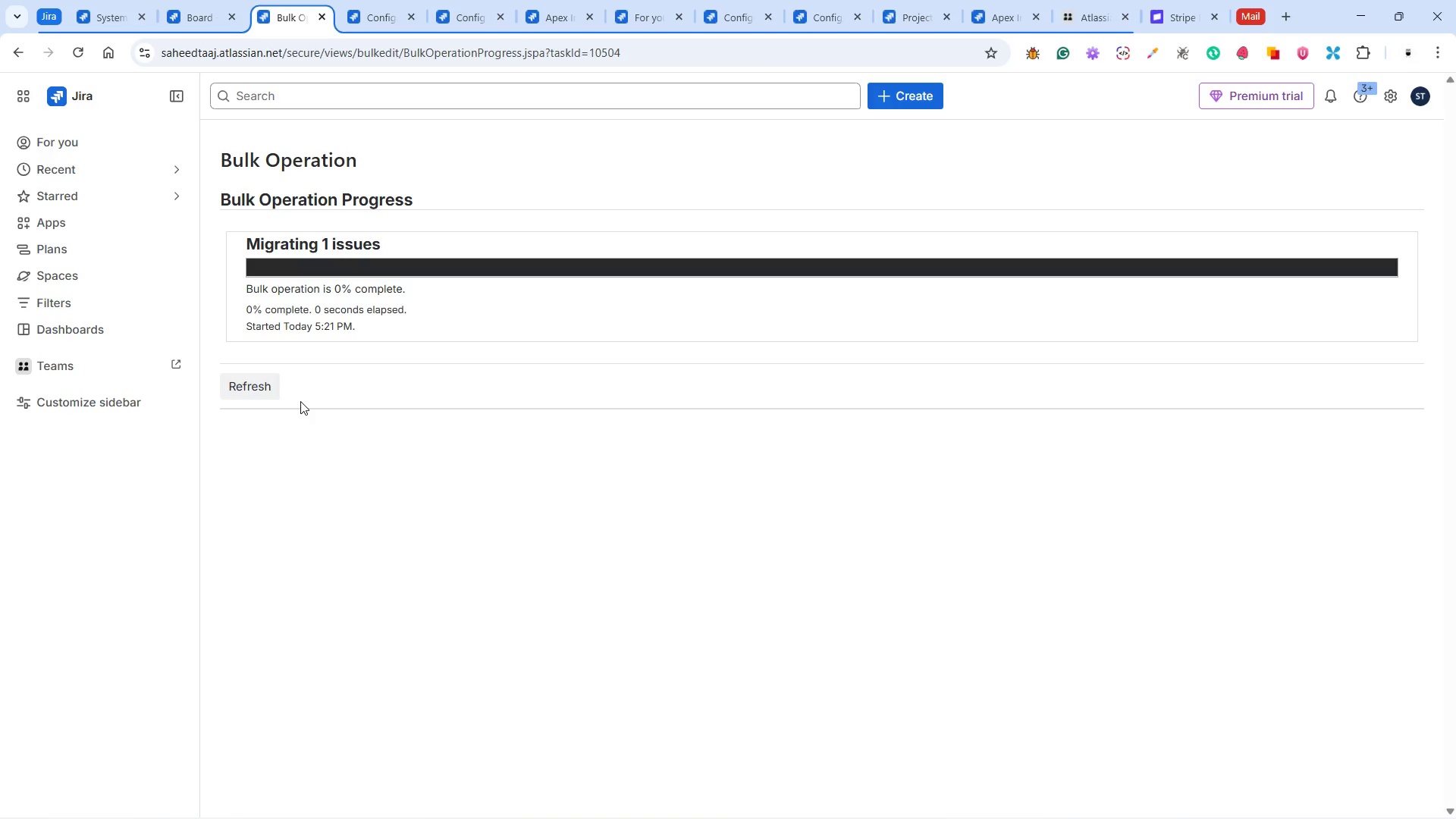 
left_click([265, 400])
 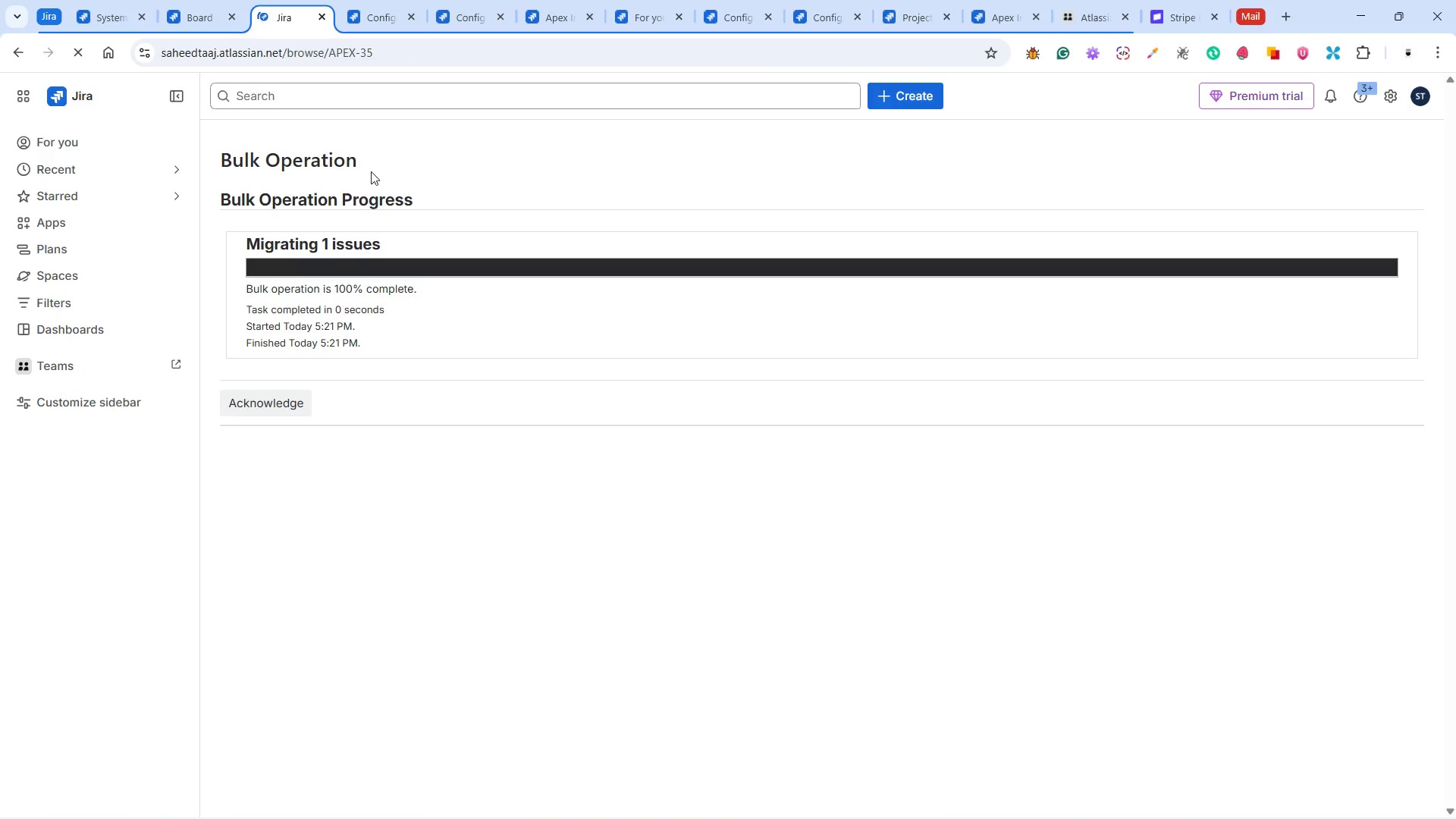 
left_click([202, 12])
 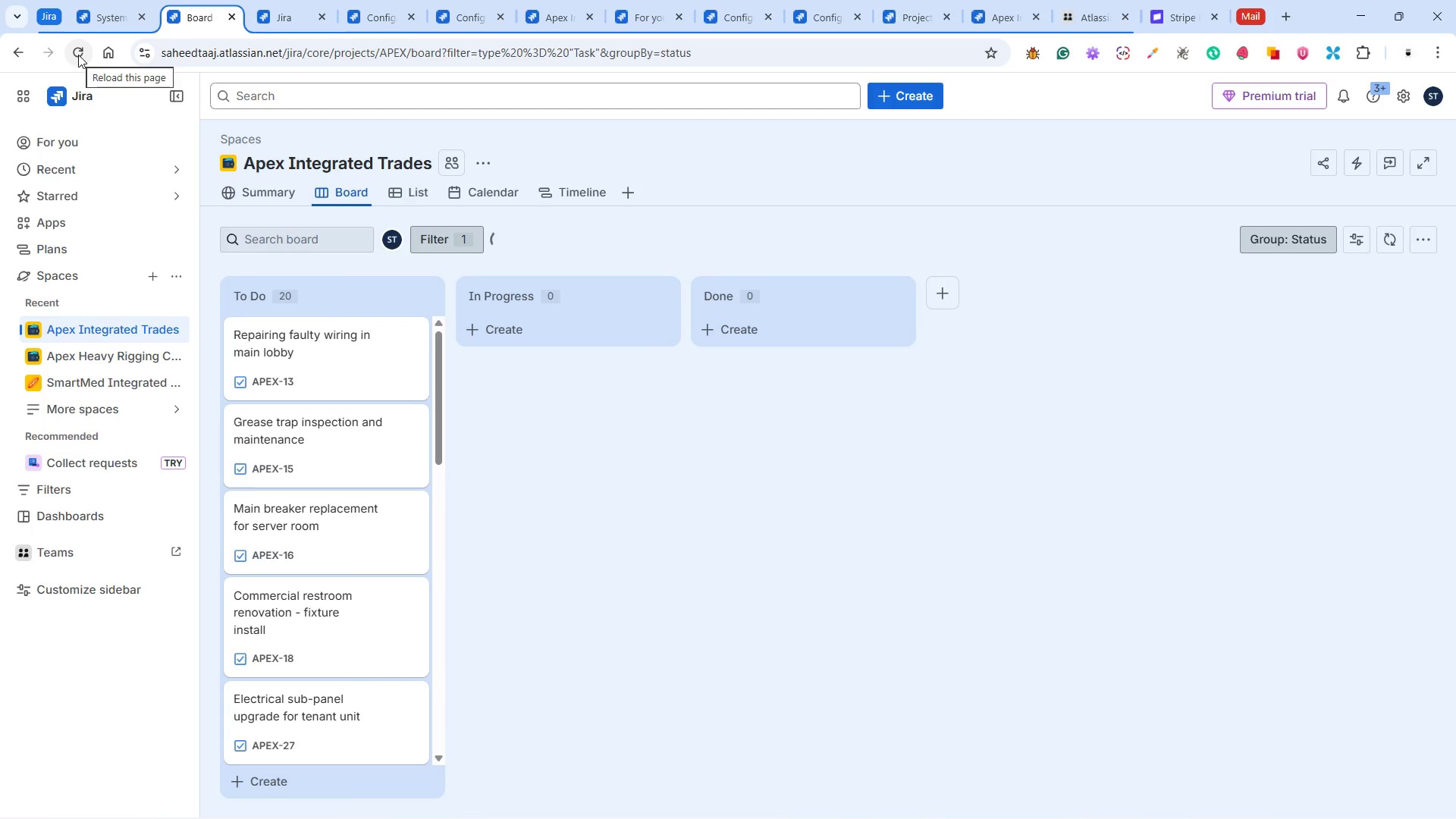 
wait(5.42)
 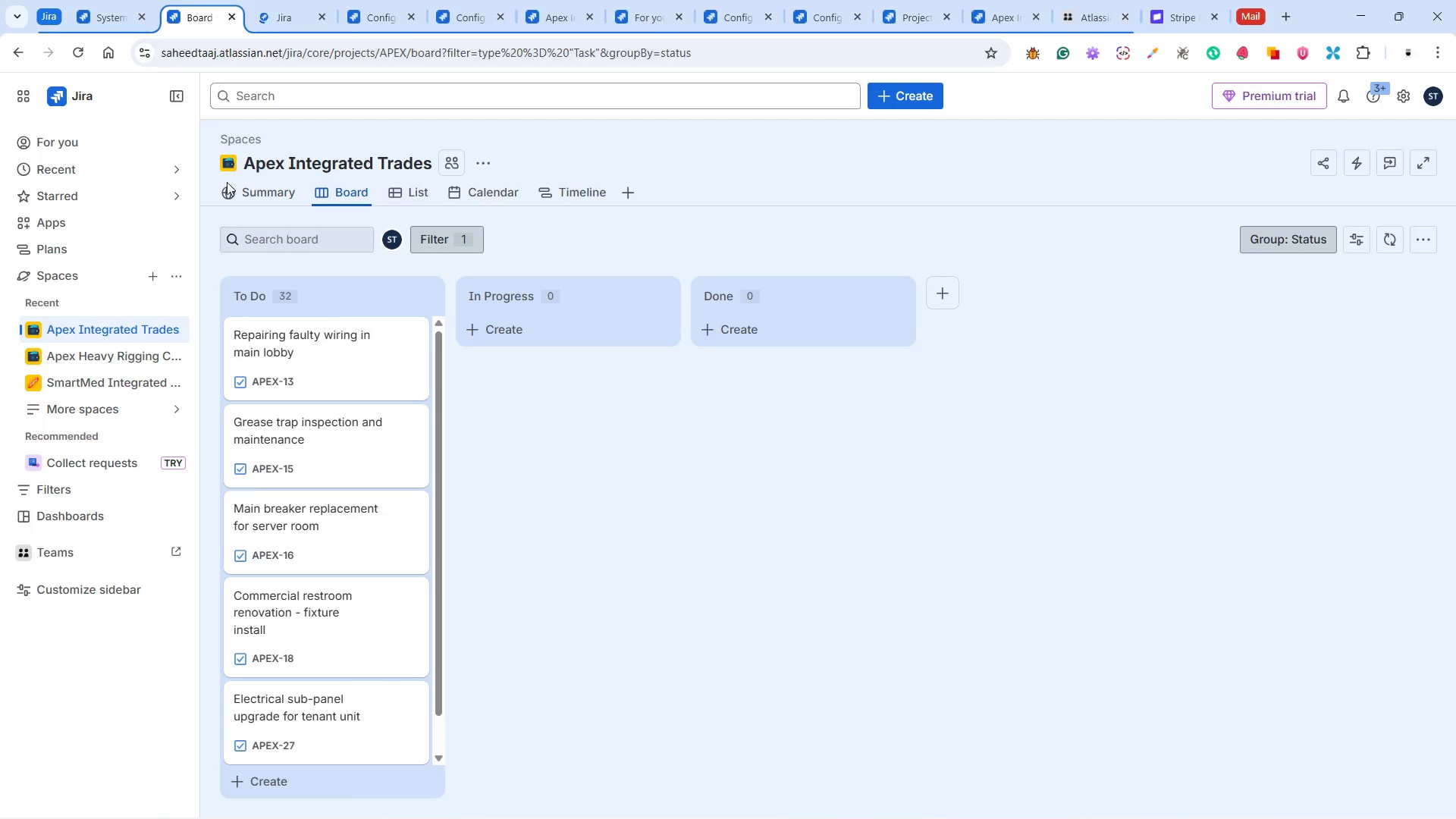 
left_click([287, 14])
 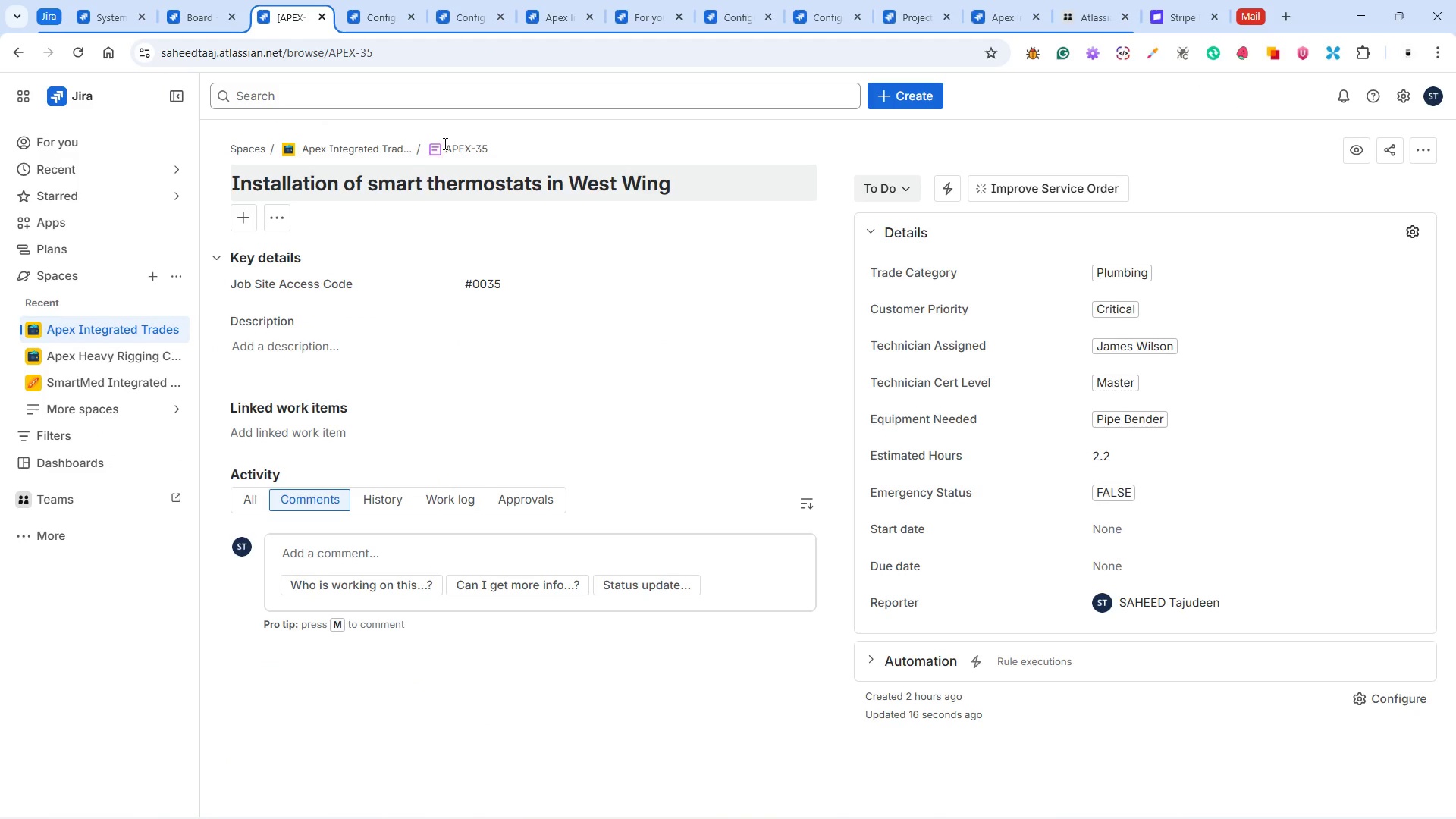 
left_click([417, 49])
 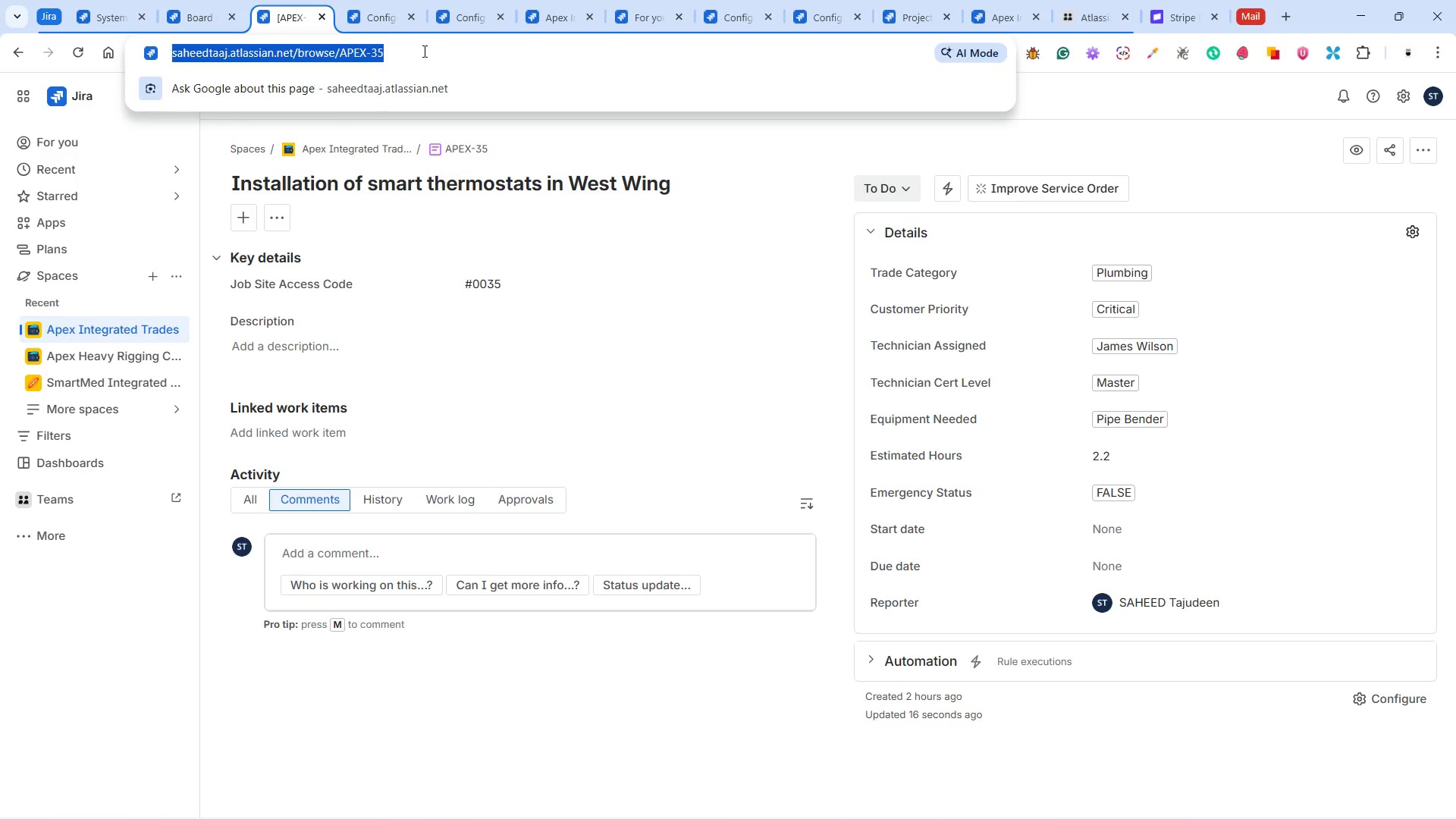 
double_click([425, 51])
 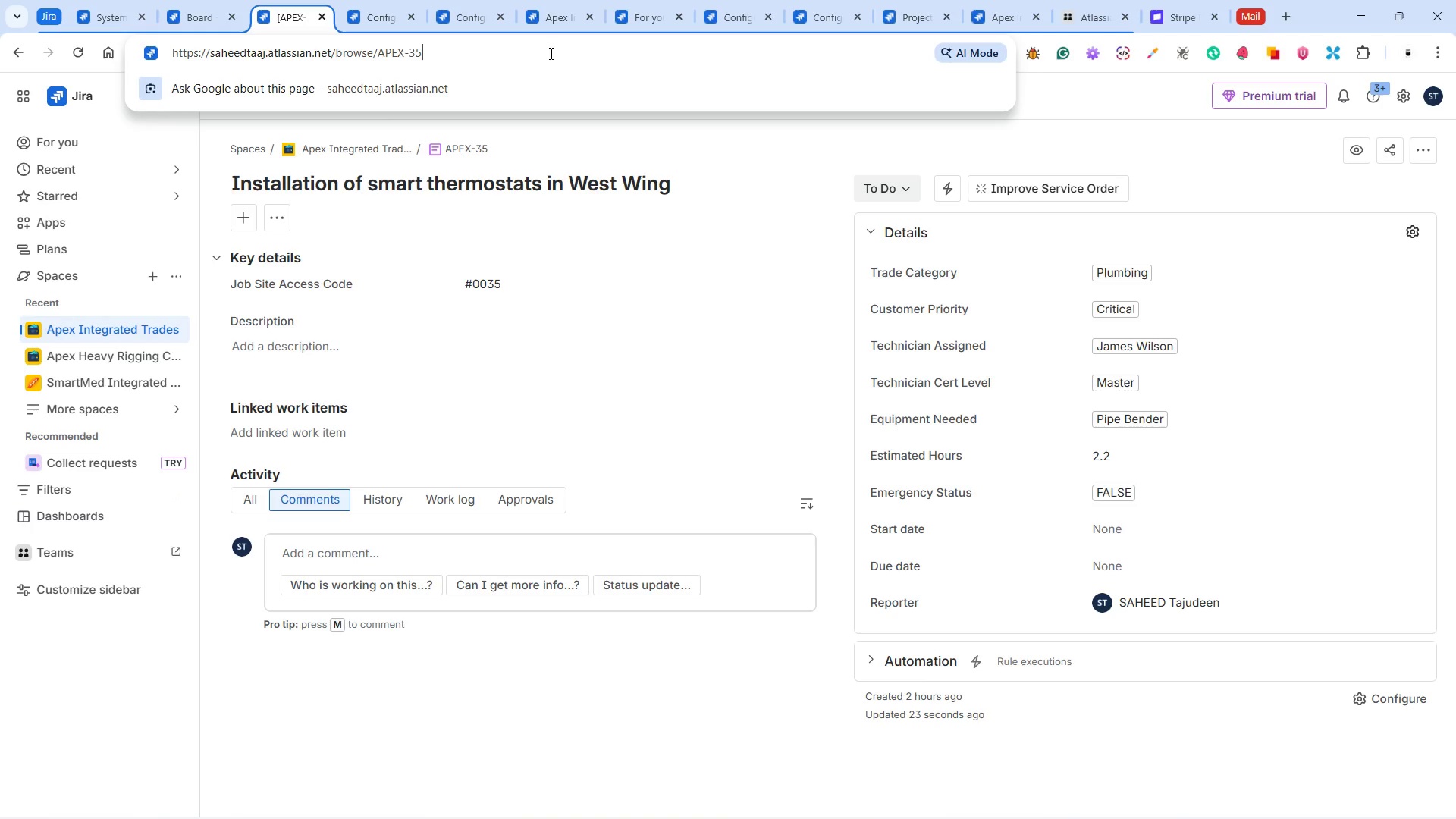 
key(Backspace)
 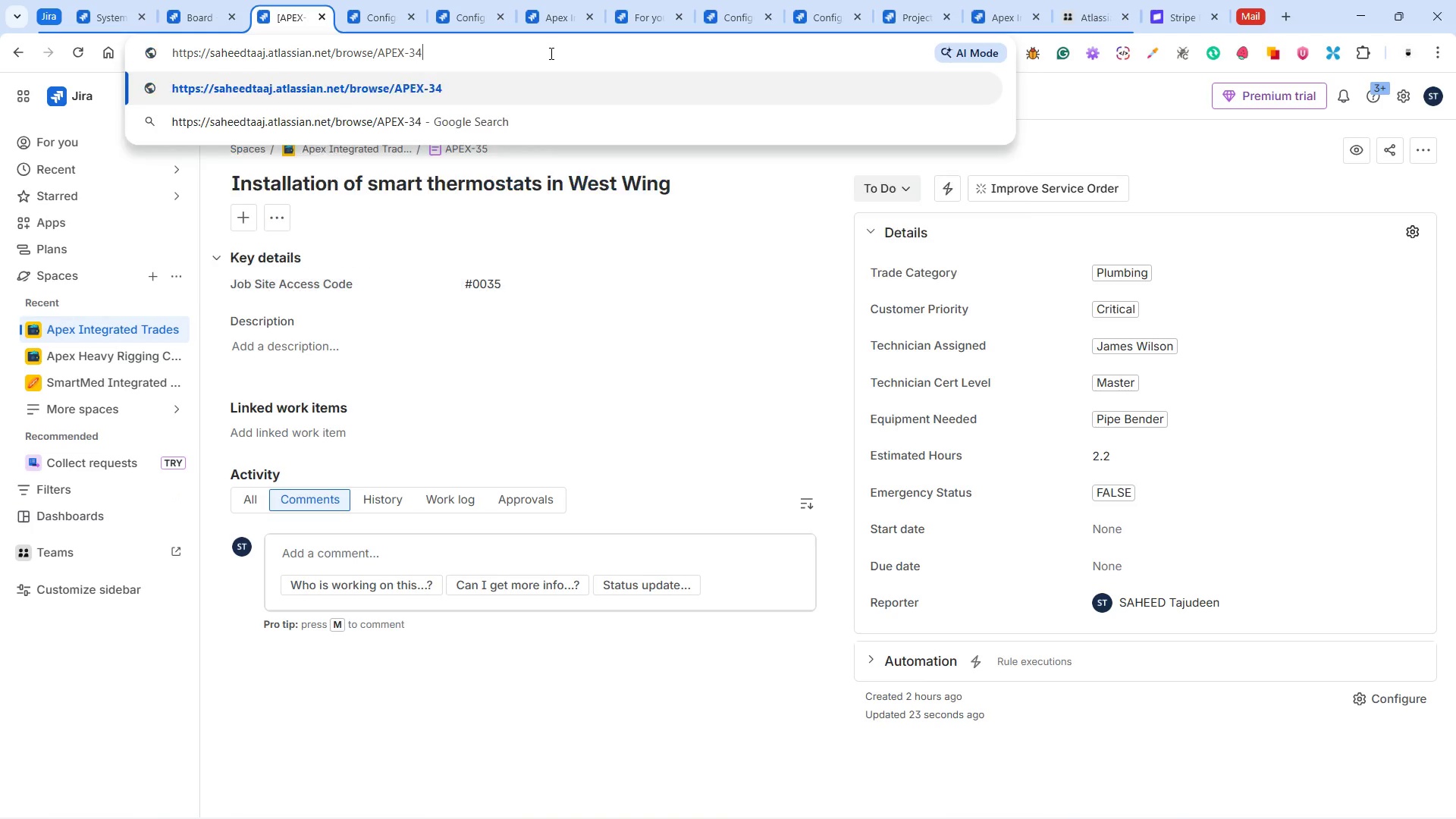 
key(4)
 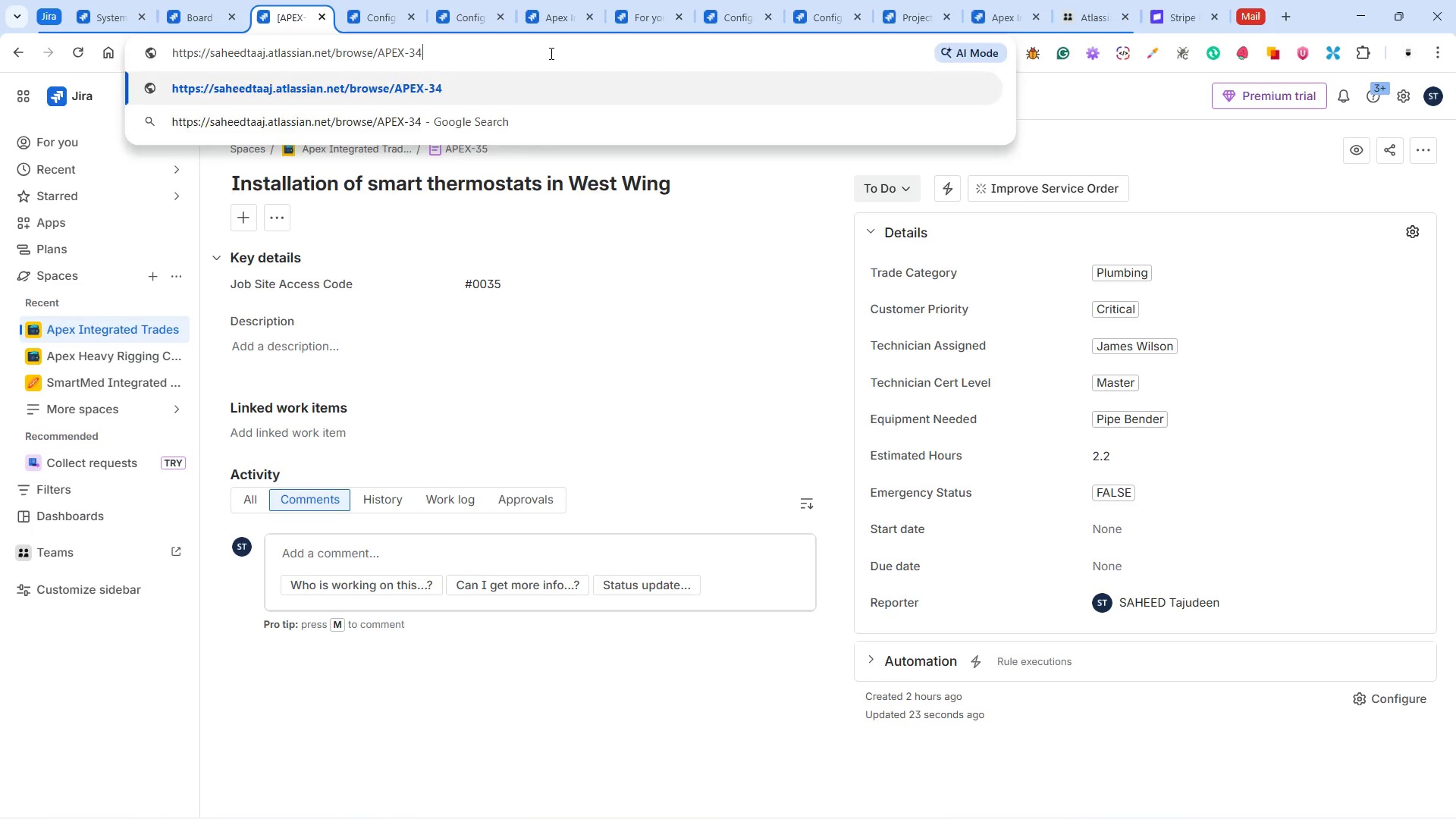 
key(Enter)
 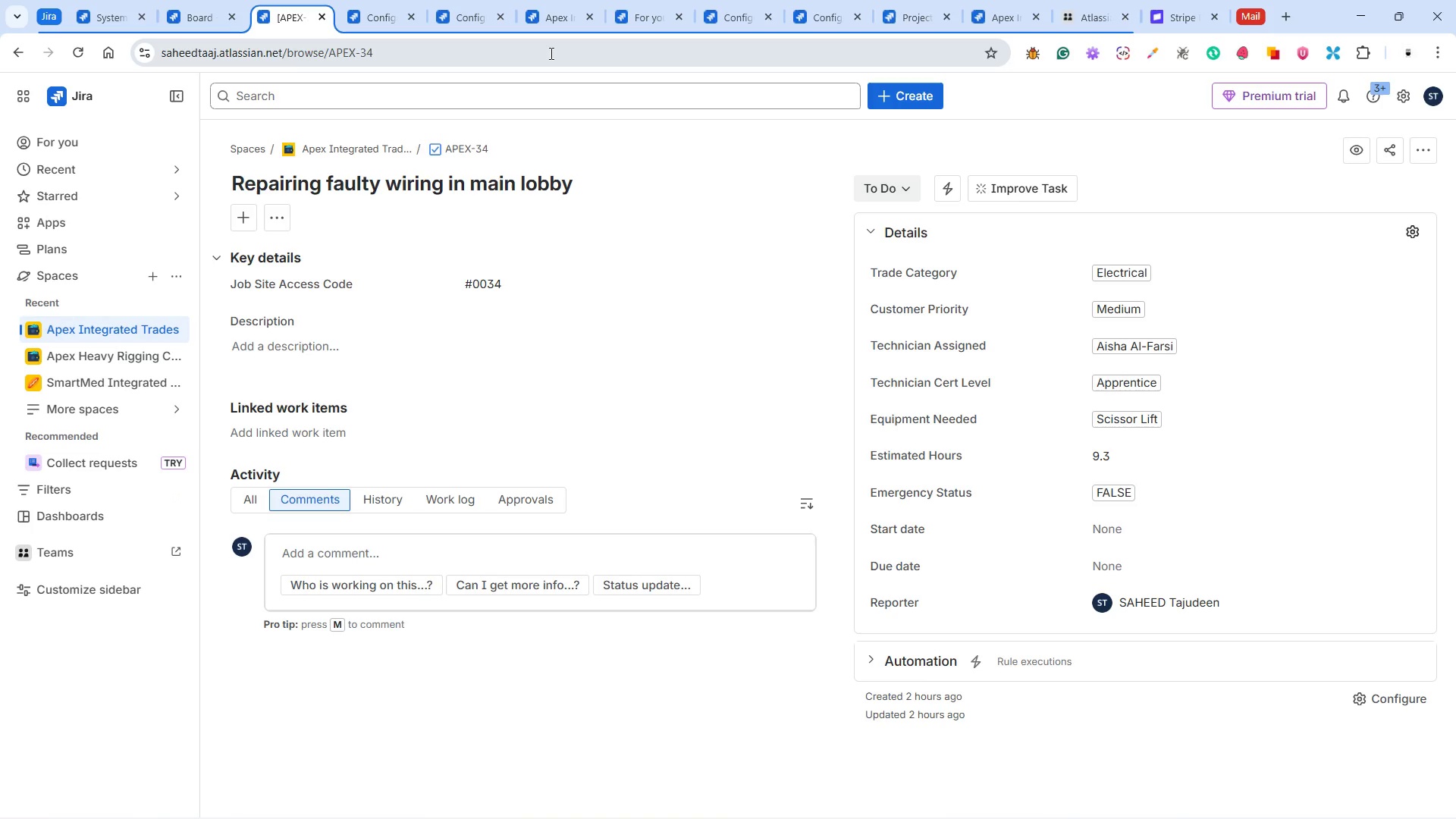 
wait(28.19)
 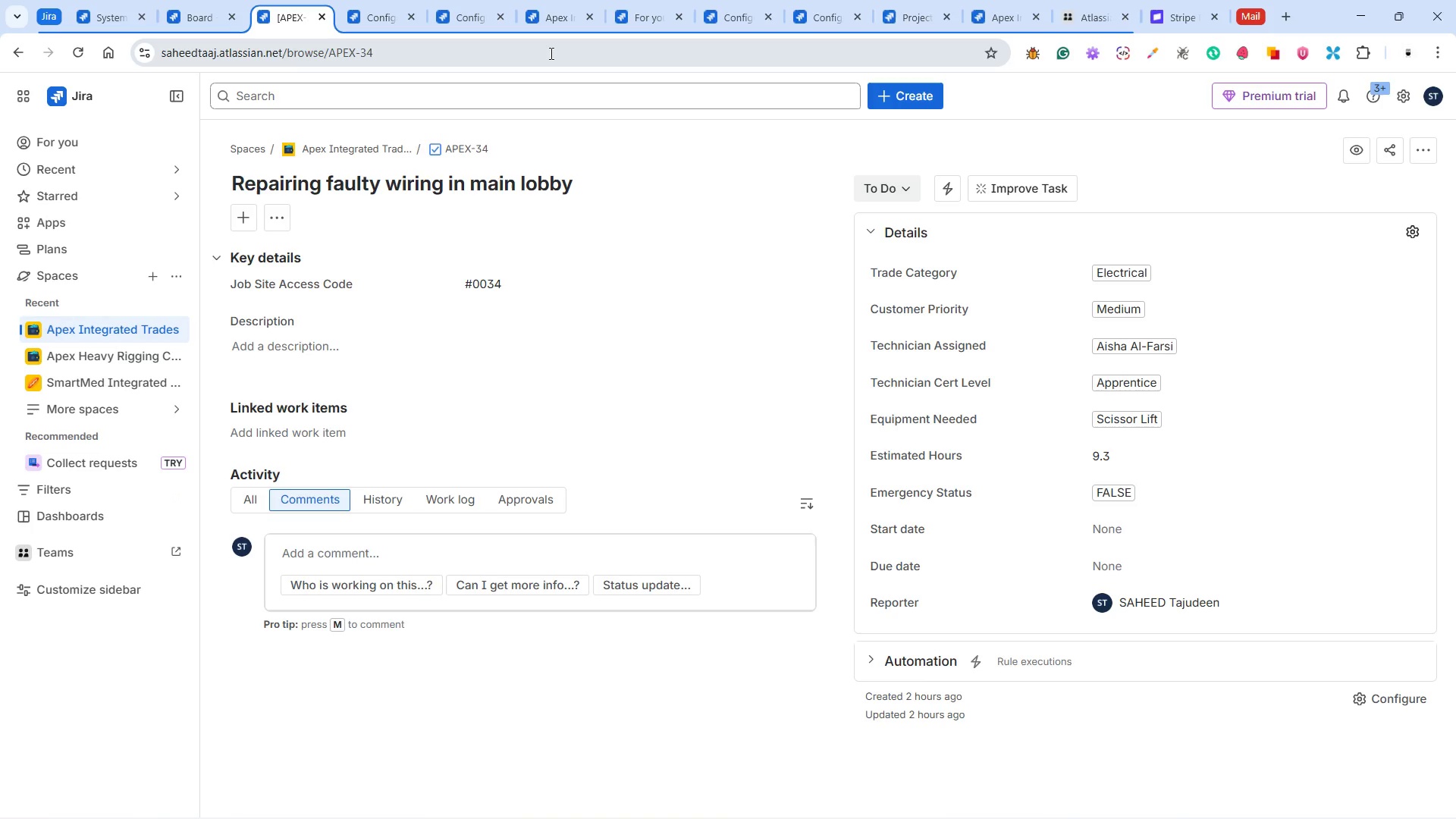 
left_click([435, 149])
 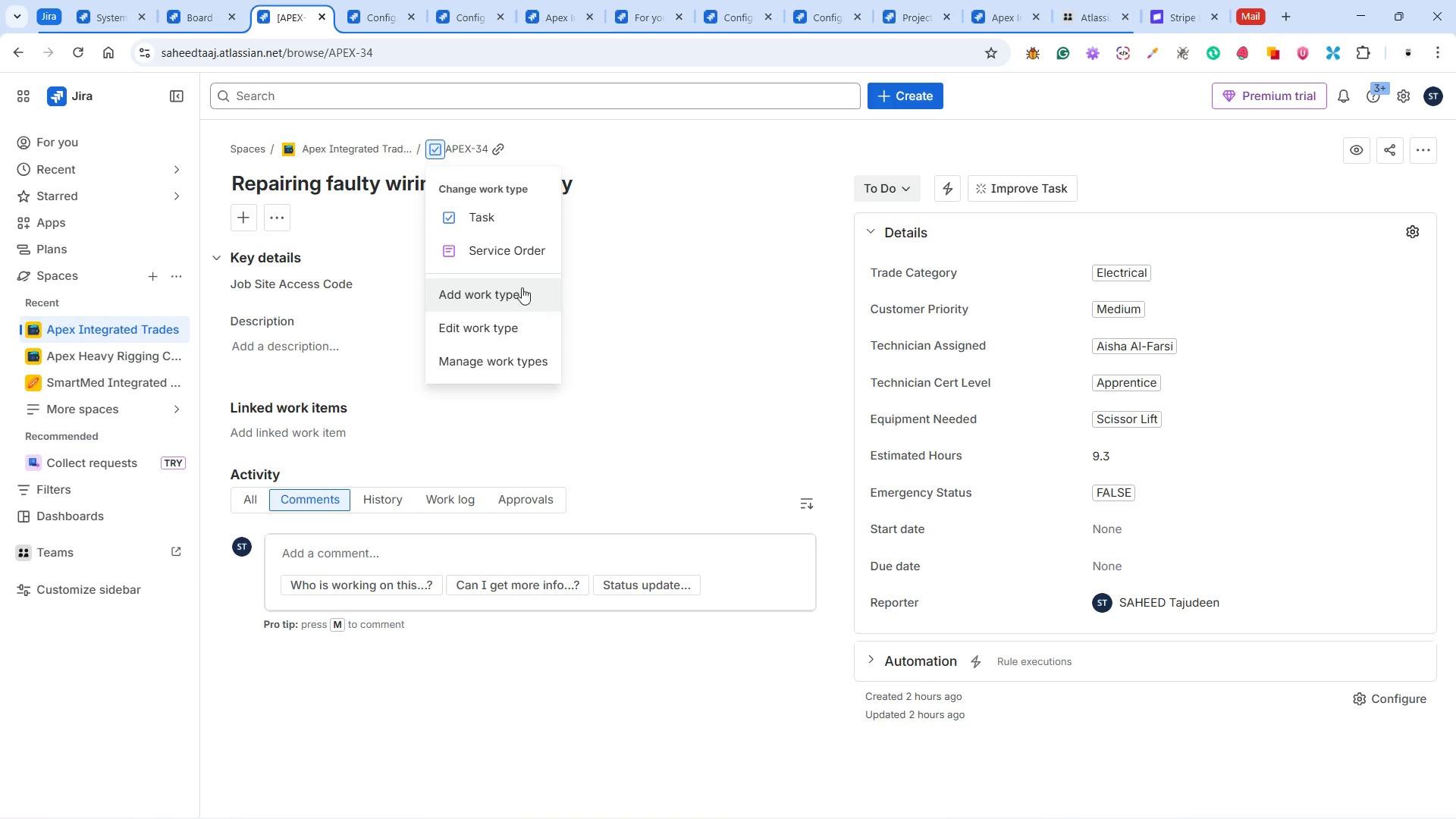 
left_click([518, 261])
 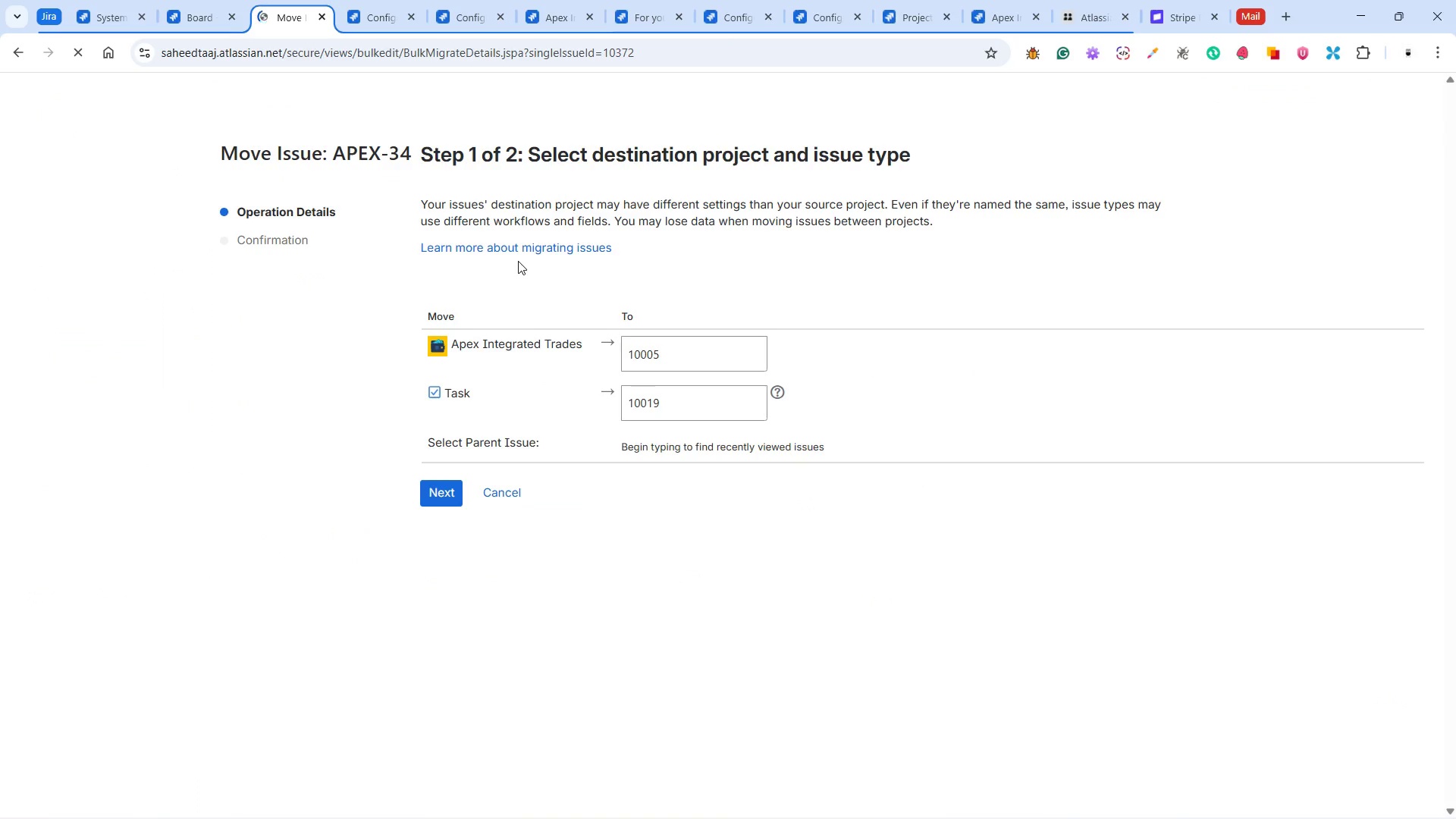 
left_click([709, 388])
 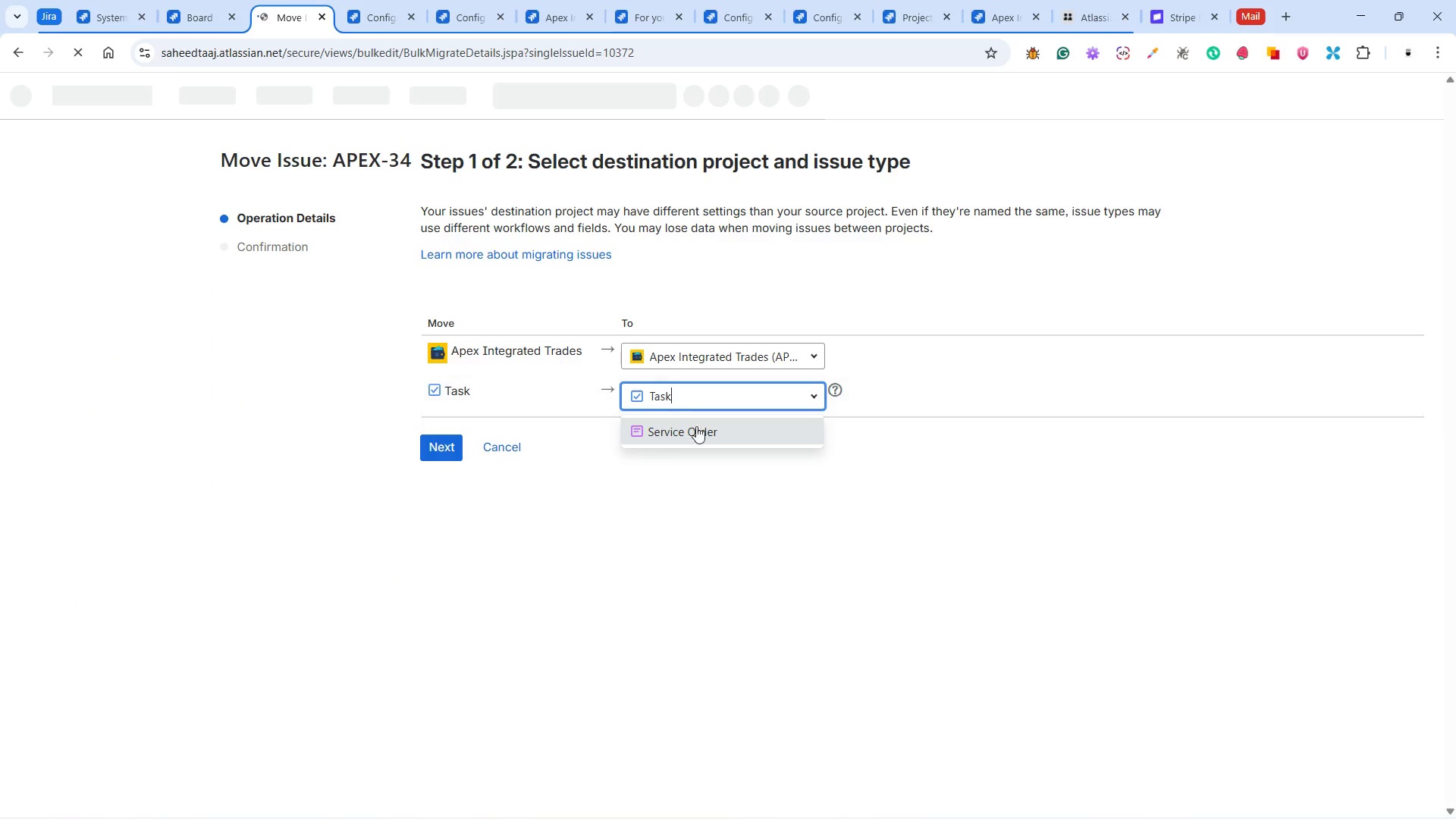 
left_click([693, 430])
 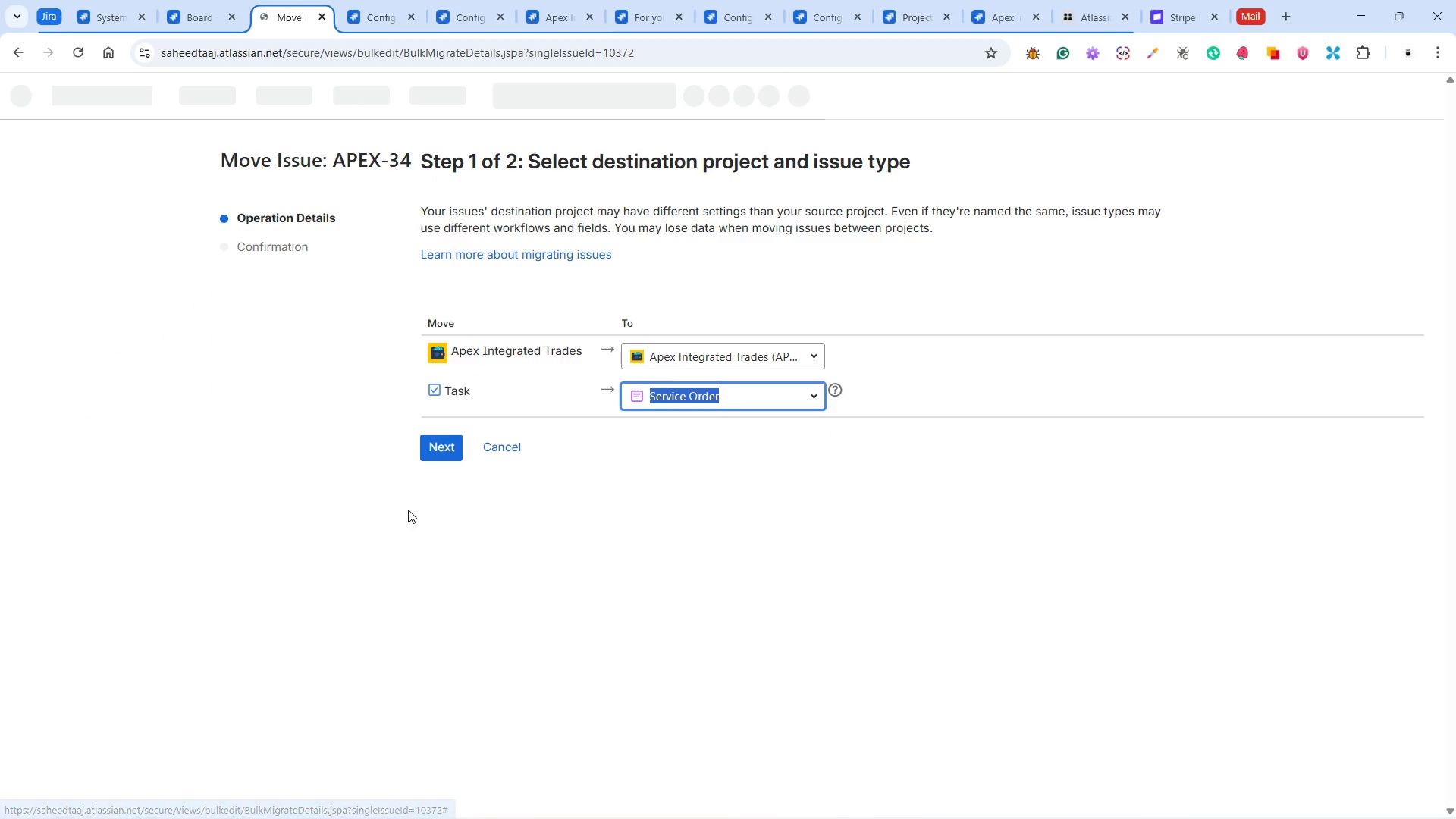 
left_click([450, 446])
 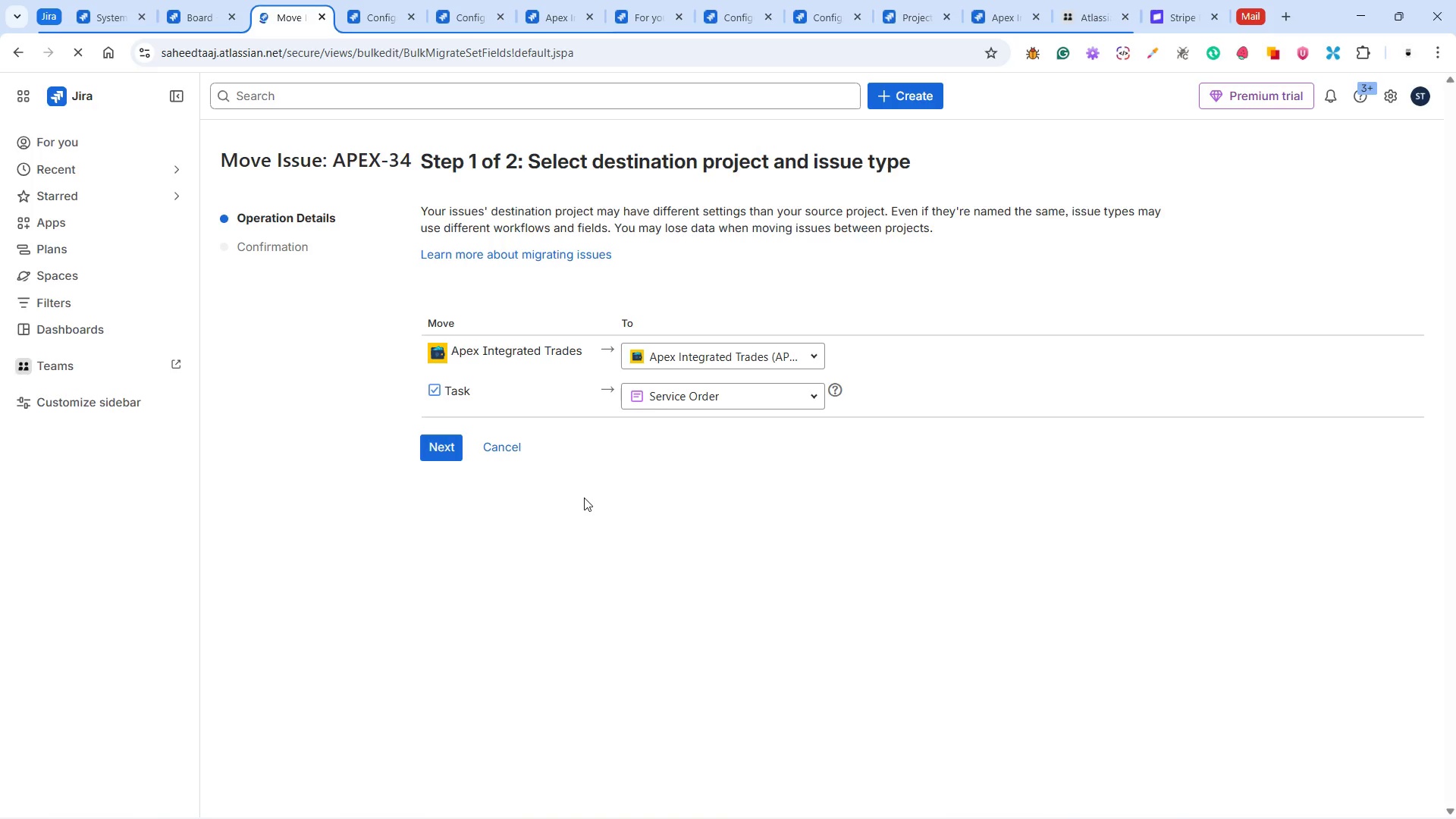 
wait(5.5)
 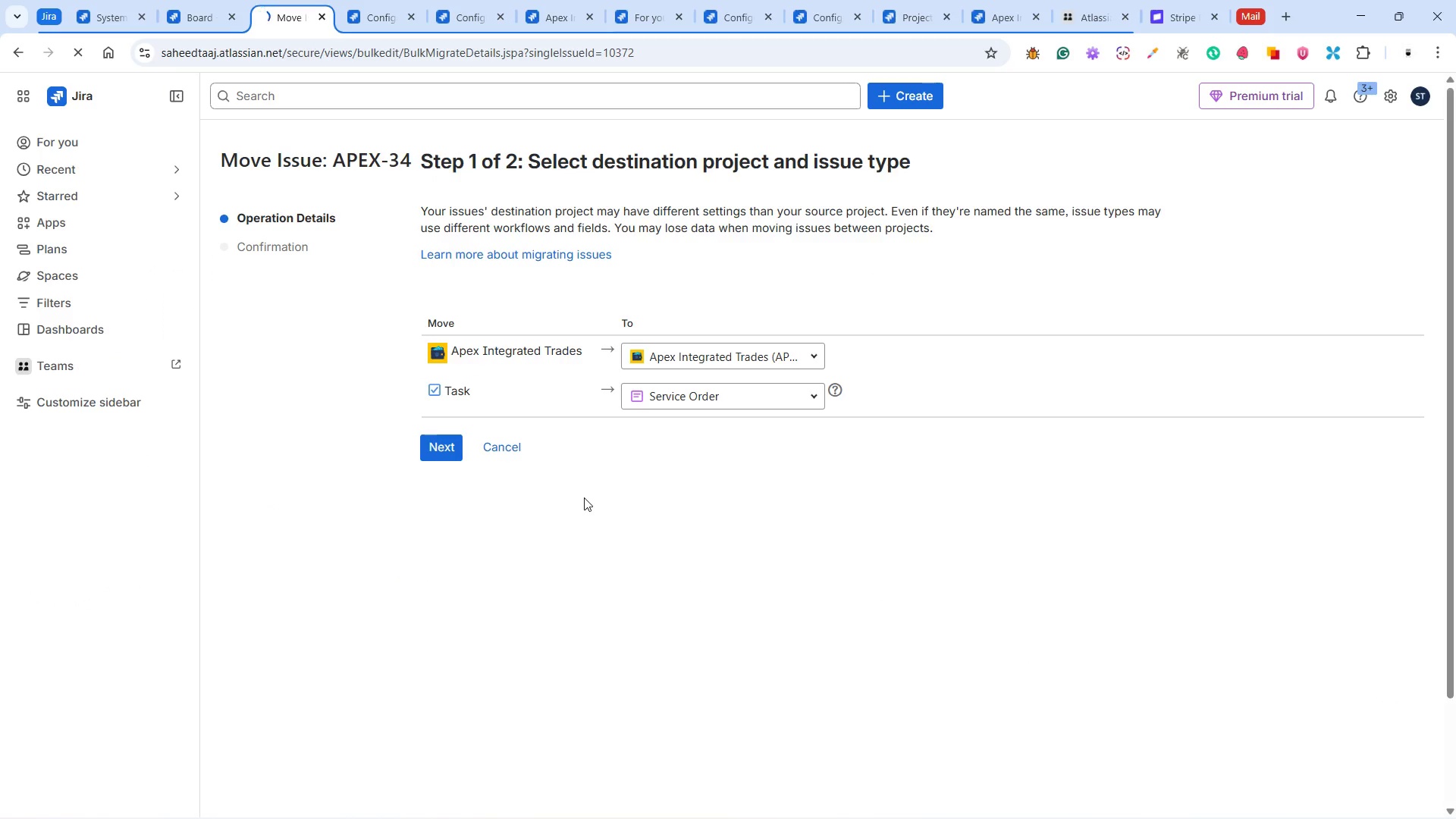 
left_click([450, 435])
 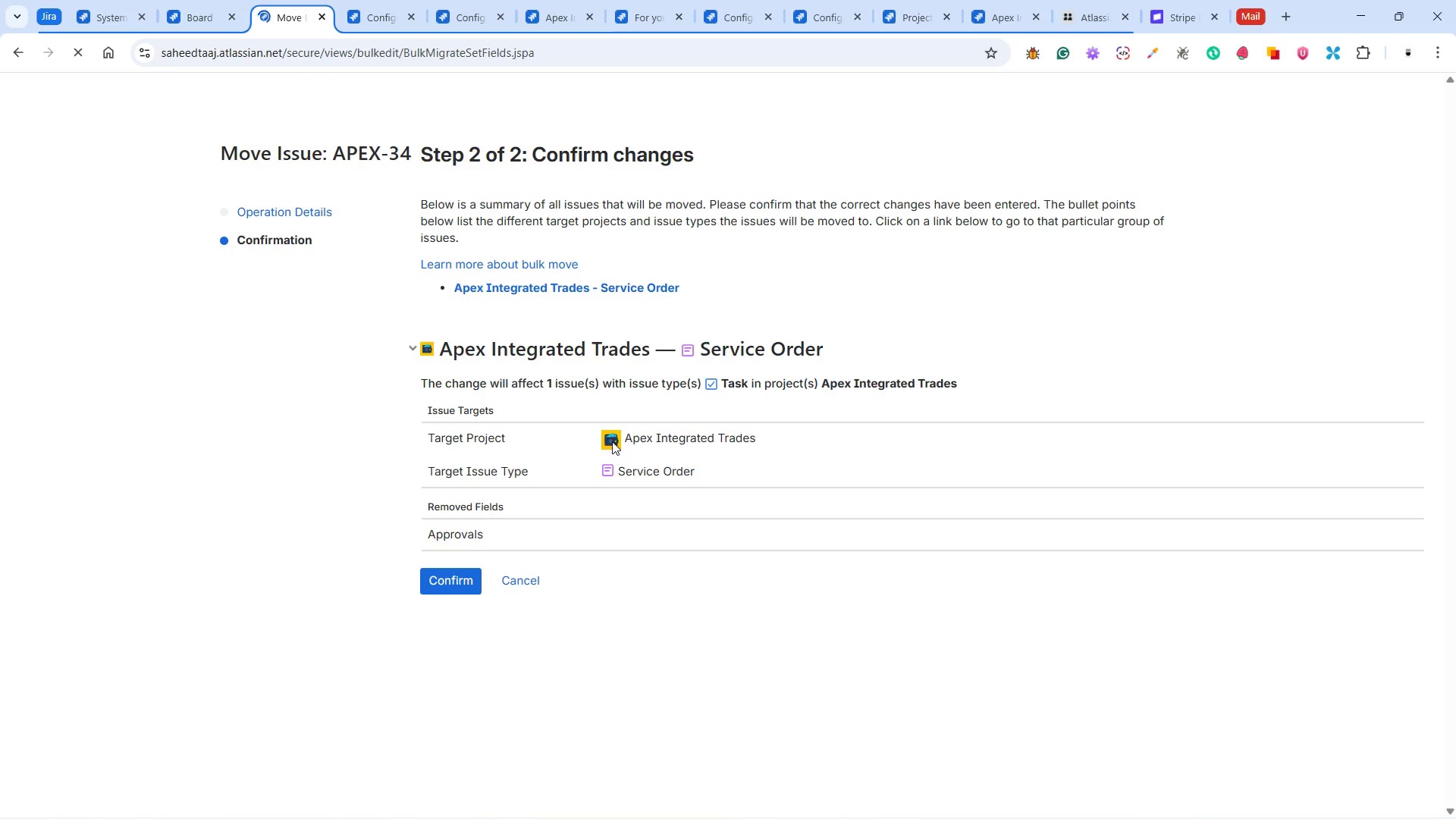 
left_click([460, 587])
 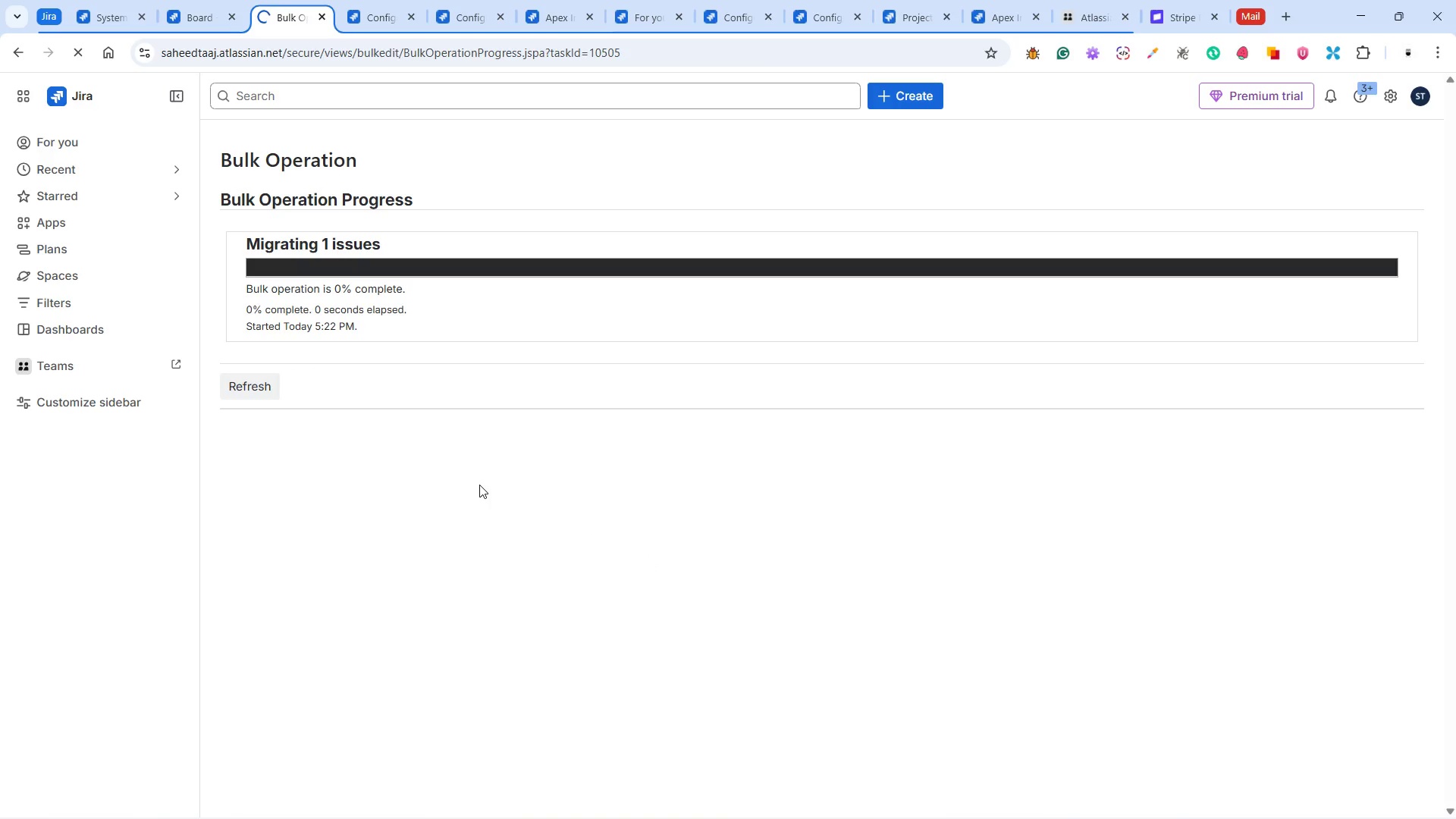 
wait(14.23)
 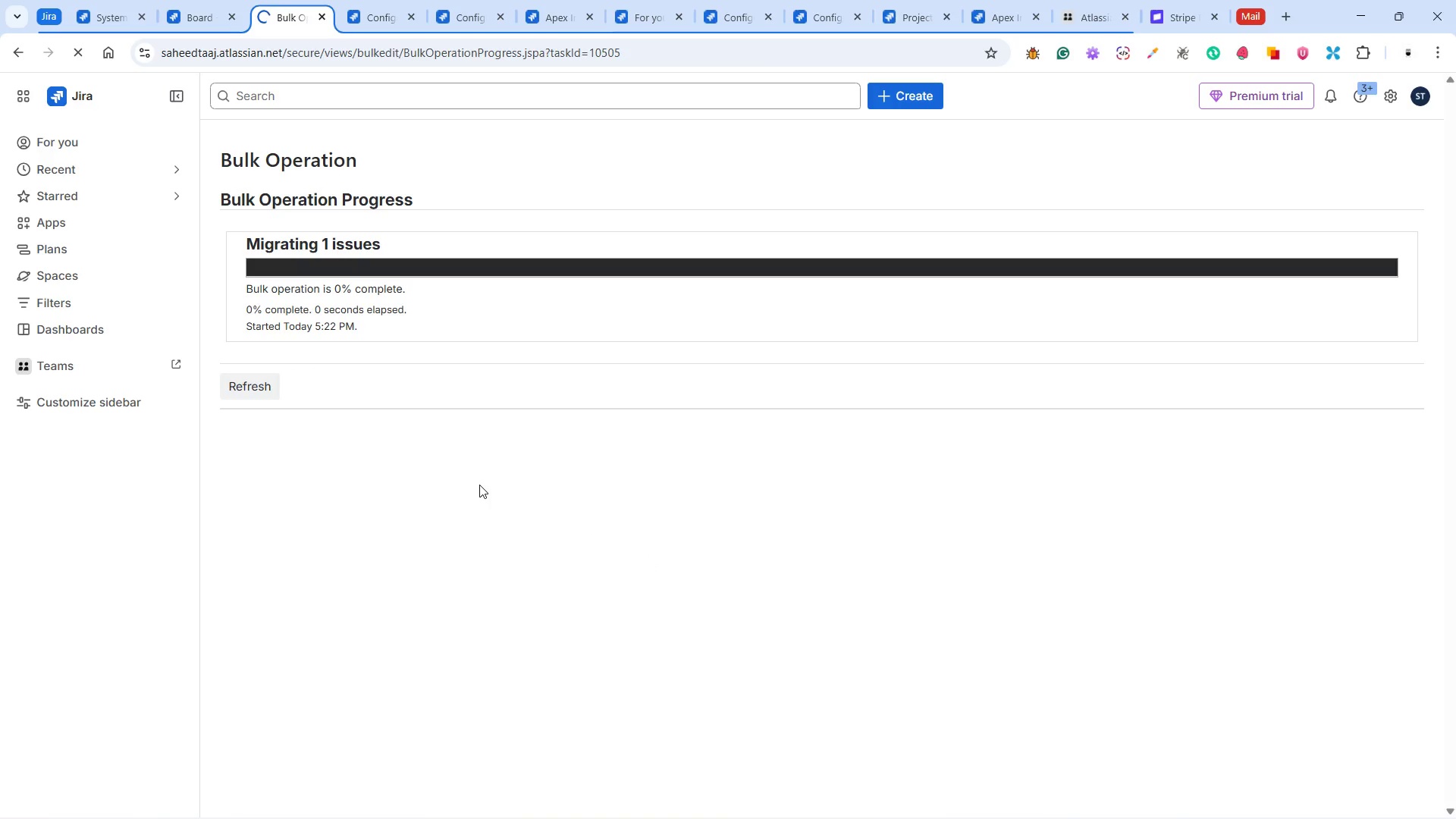 
left_click([282, 405])
 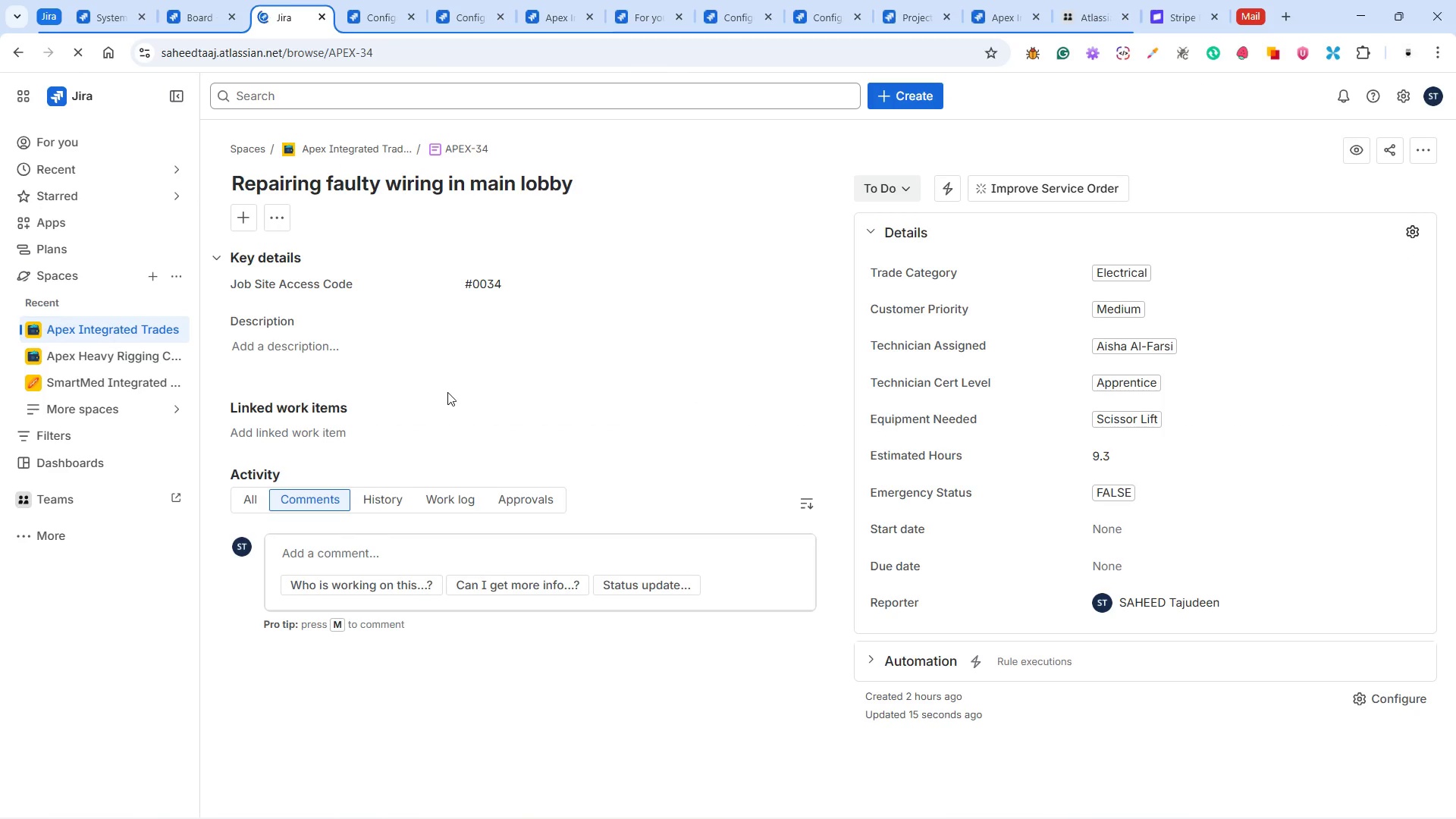 
left_click([407, 55])
 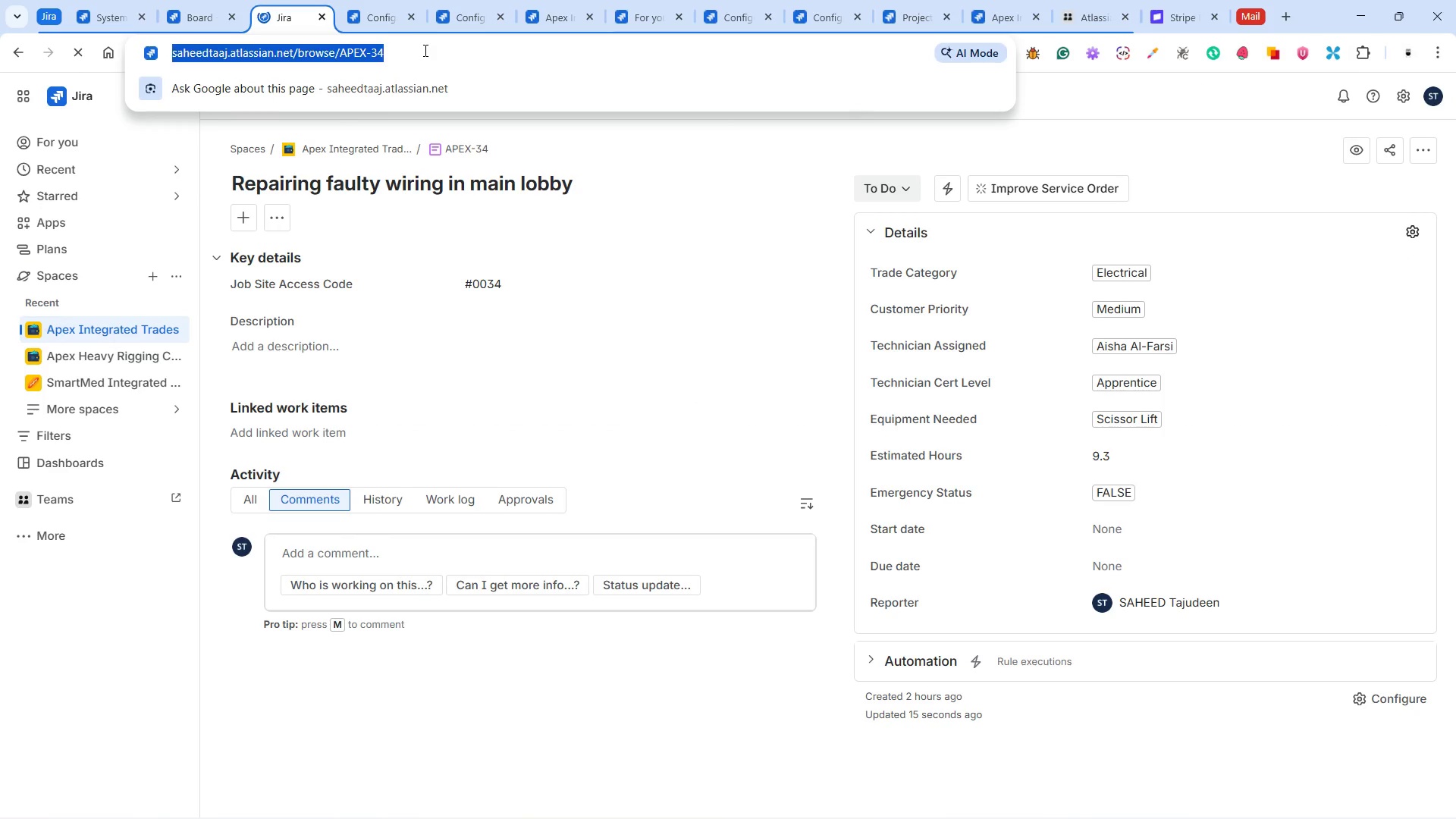 
left_click([424, 50])
 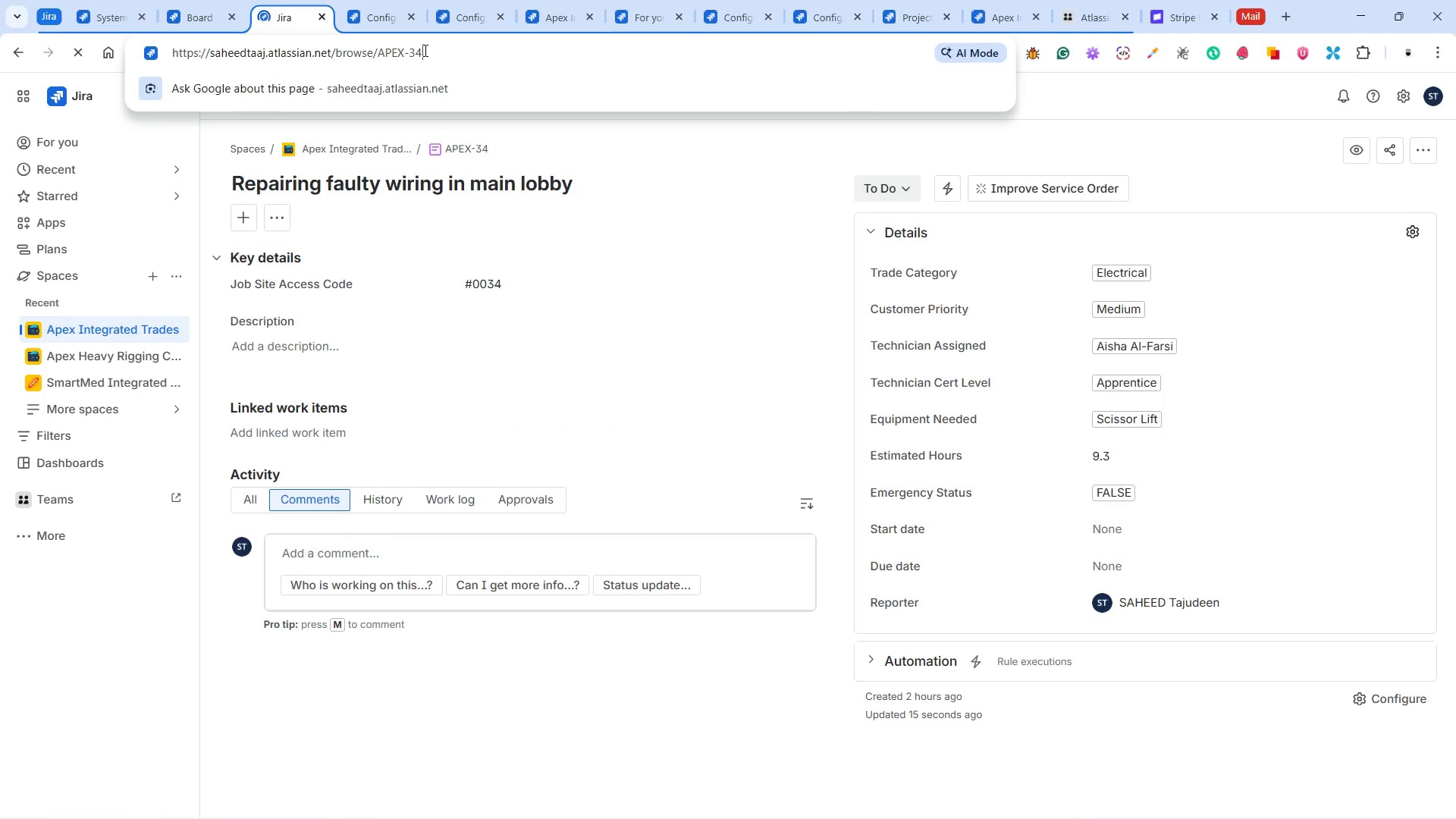 
key(Backspace)
 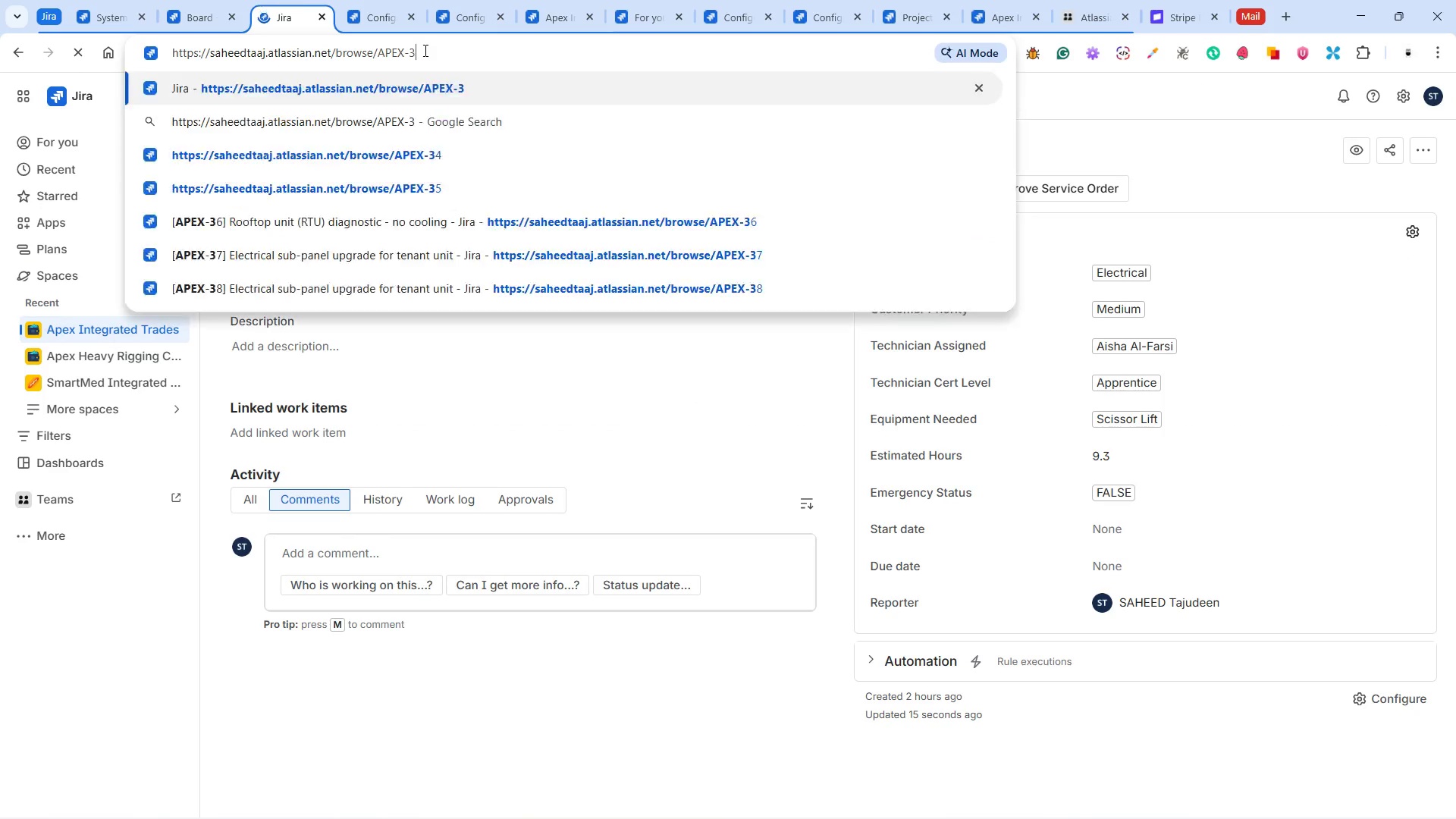 
key(3)
 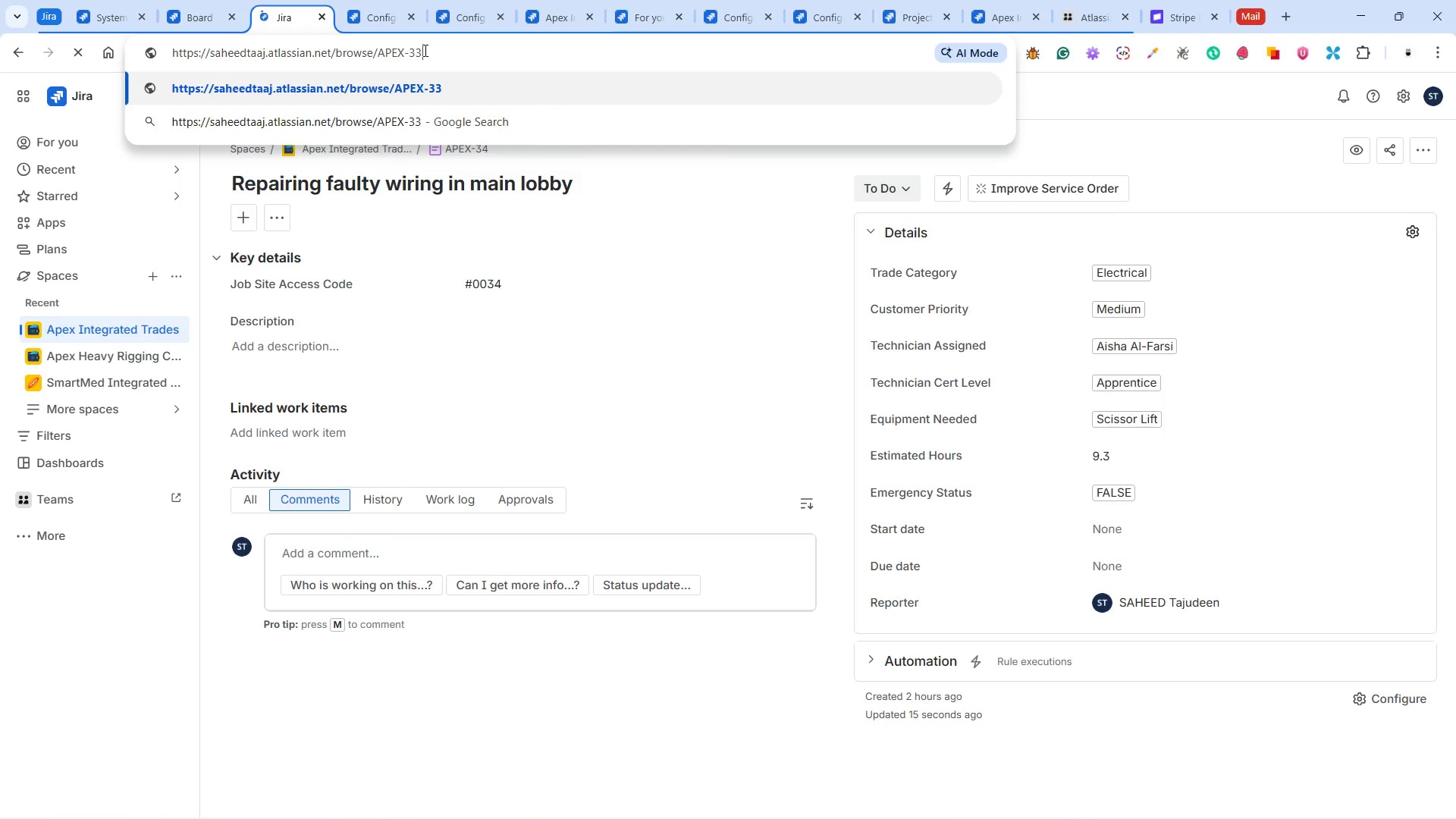 
key(Enter)
 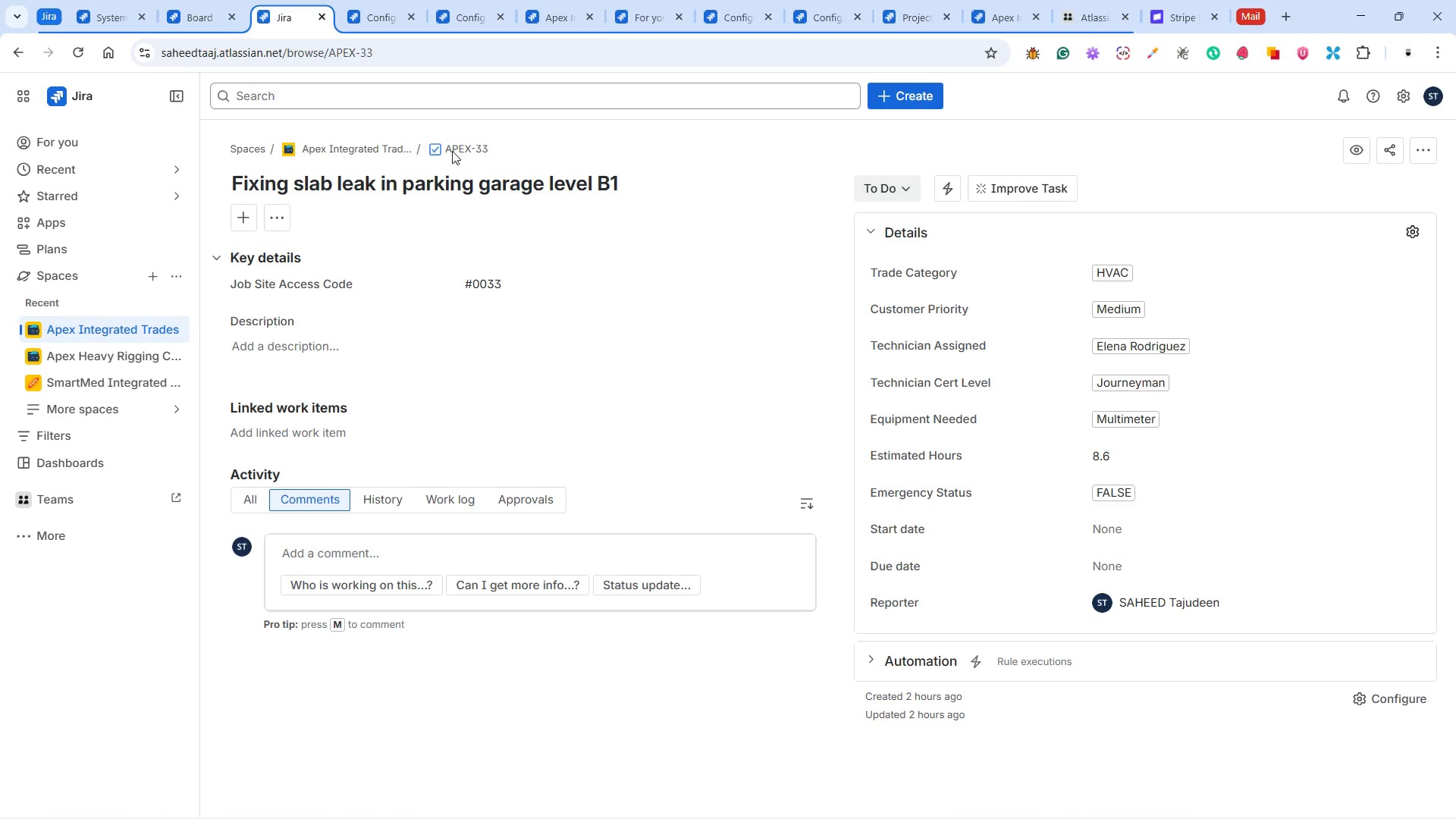 
wait(5.33)
 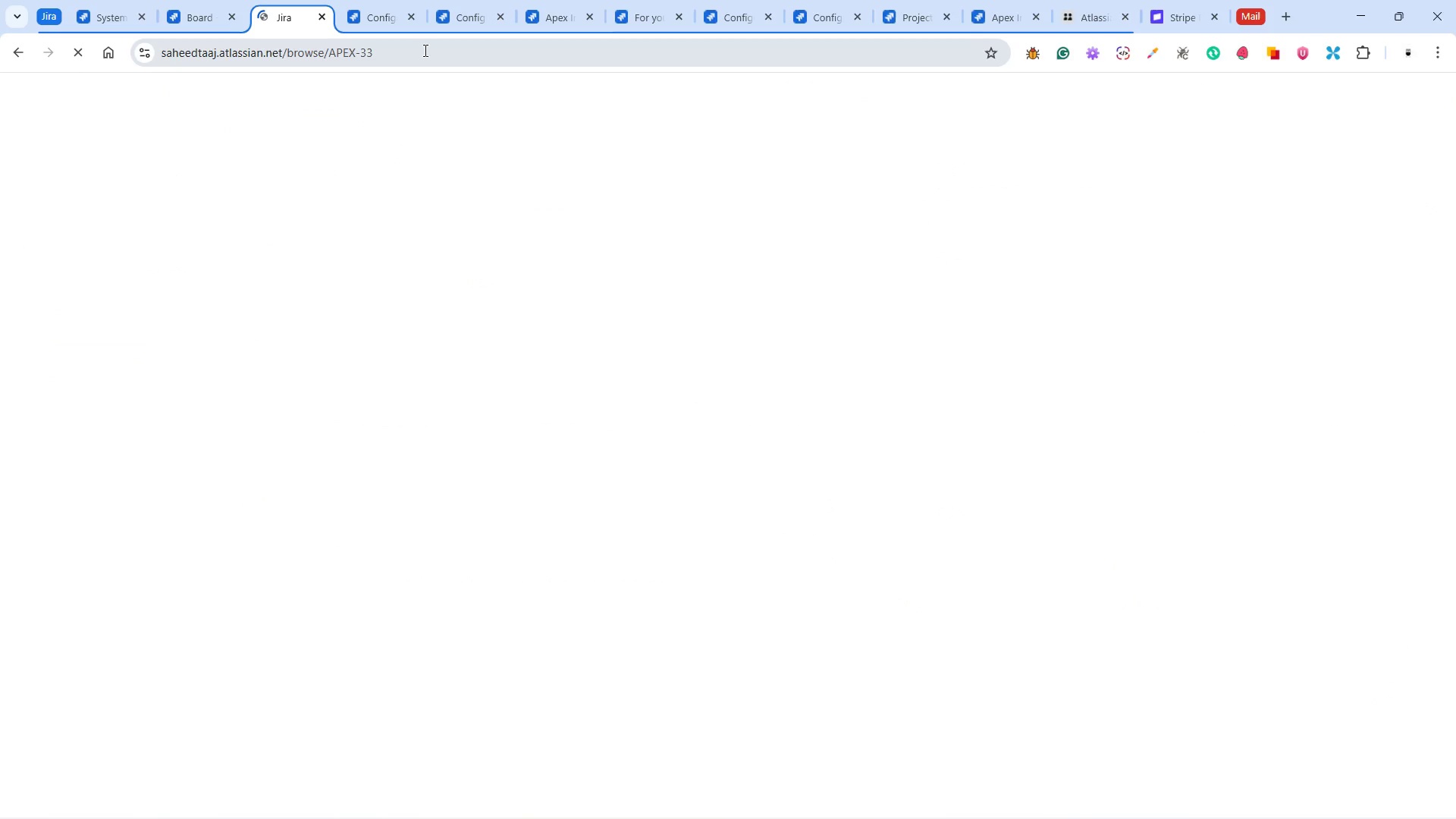 
left_click([436, 149])
 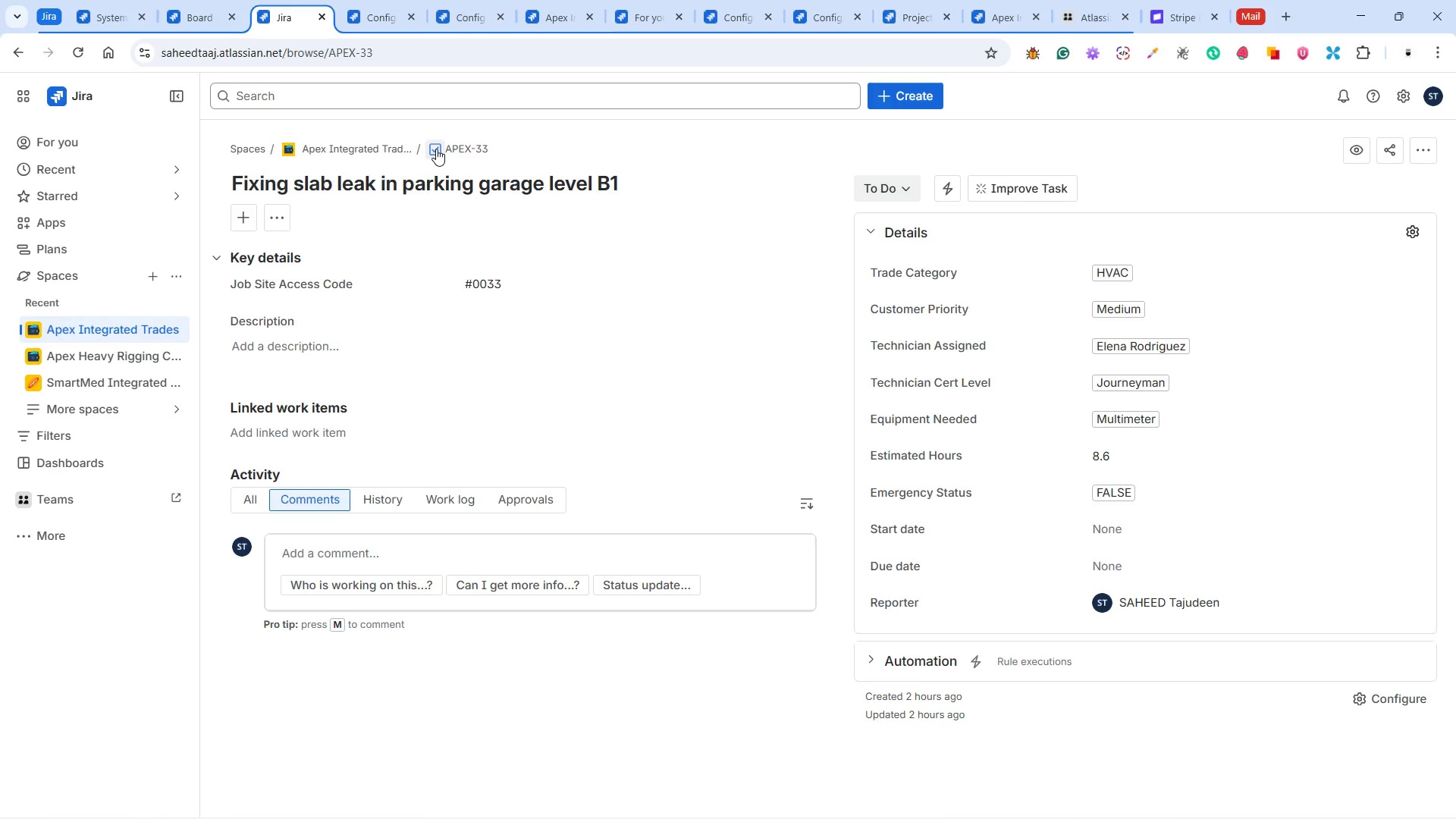 
left_click([436, 149])
 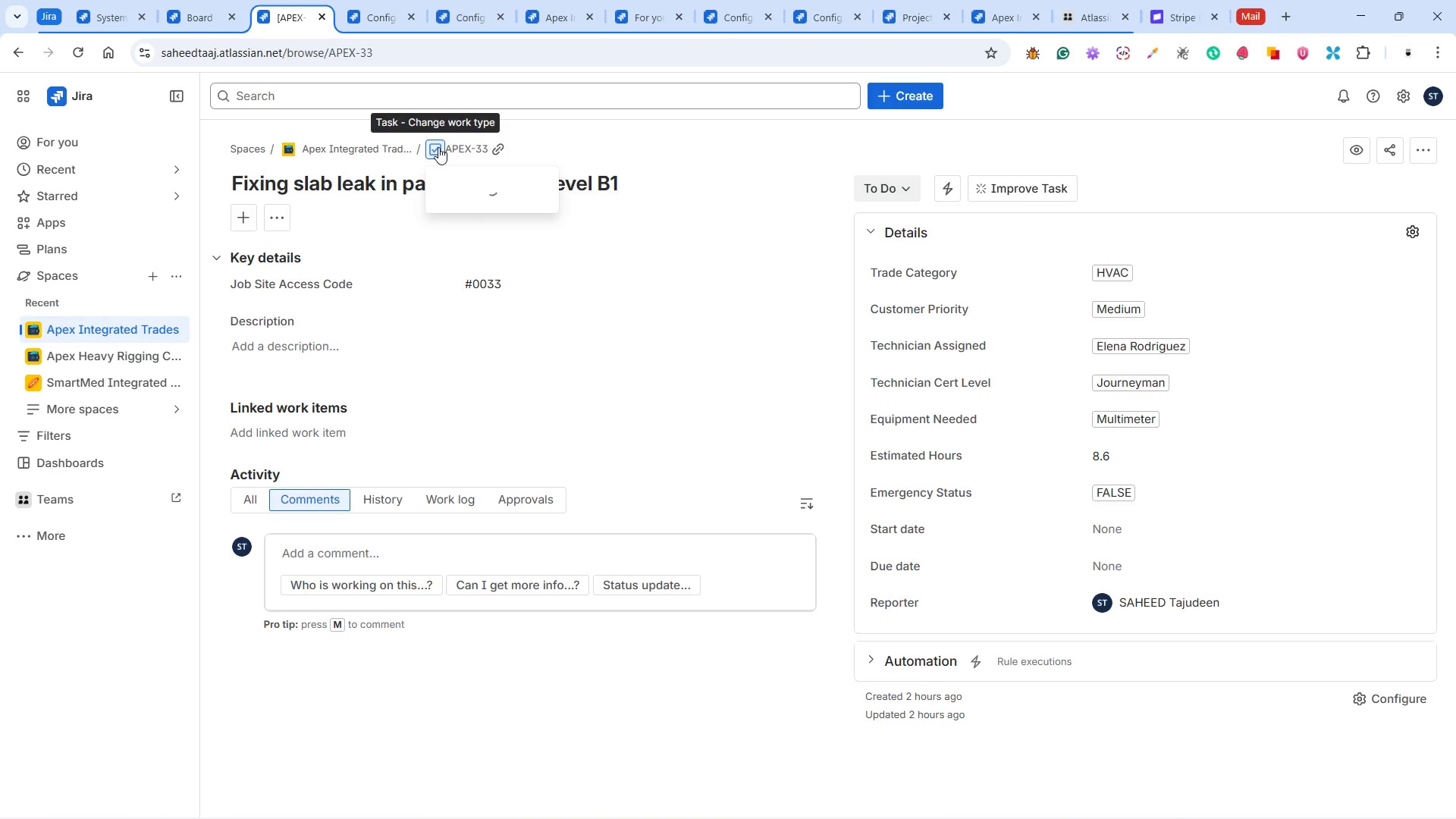 
left_click([494, 248])
 